 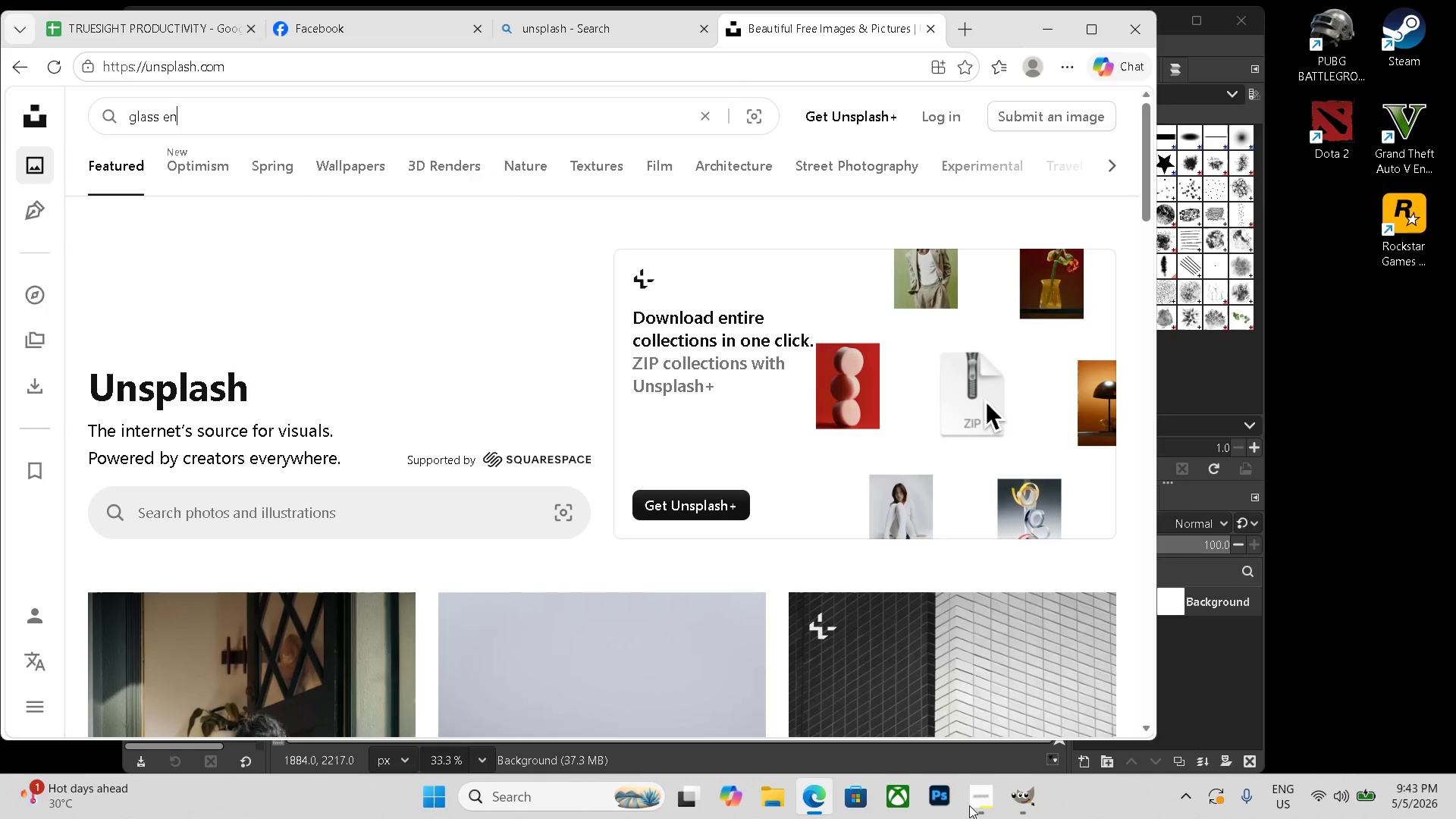 
hold_key(key=S, duration=0.33)
 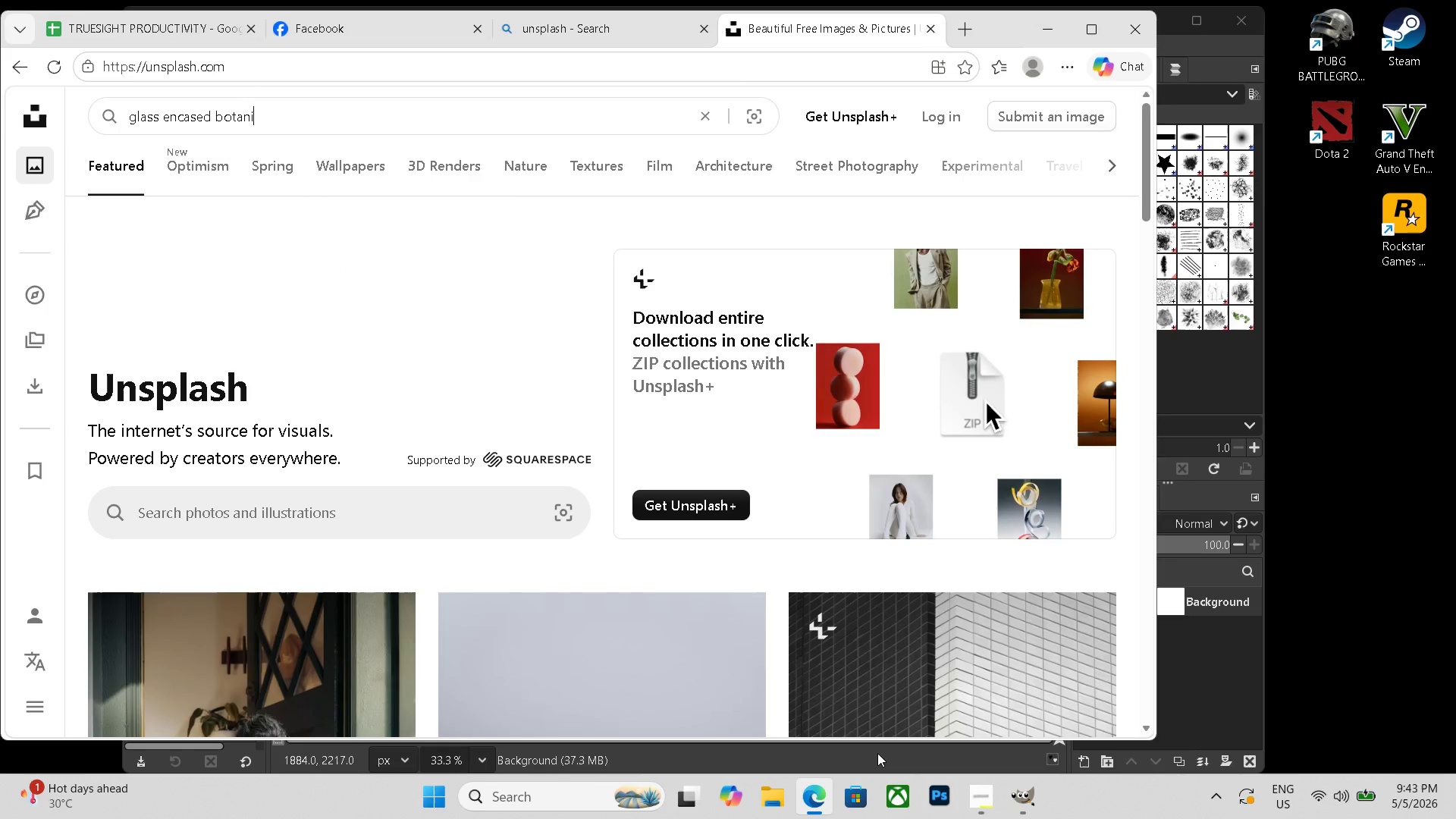 
key(Enter)
 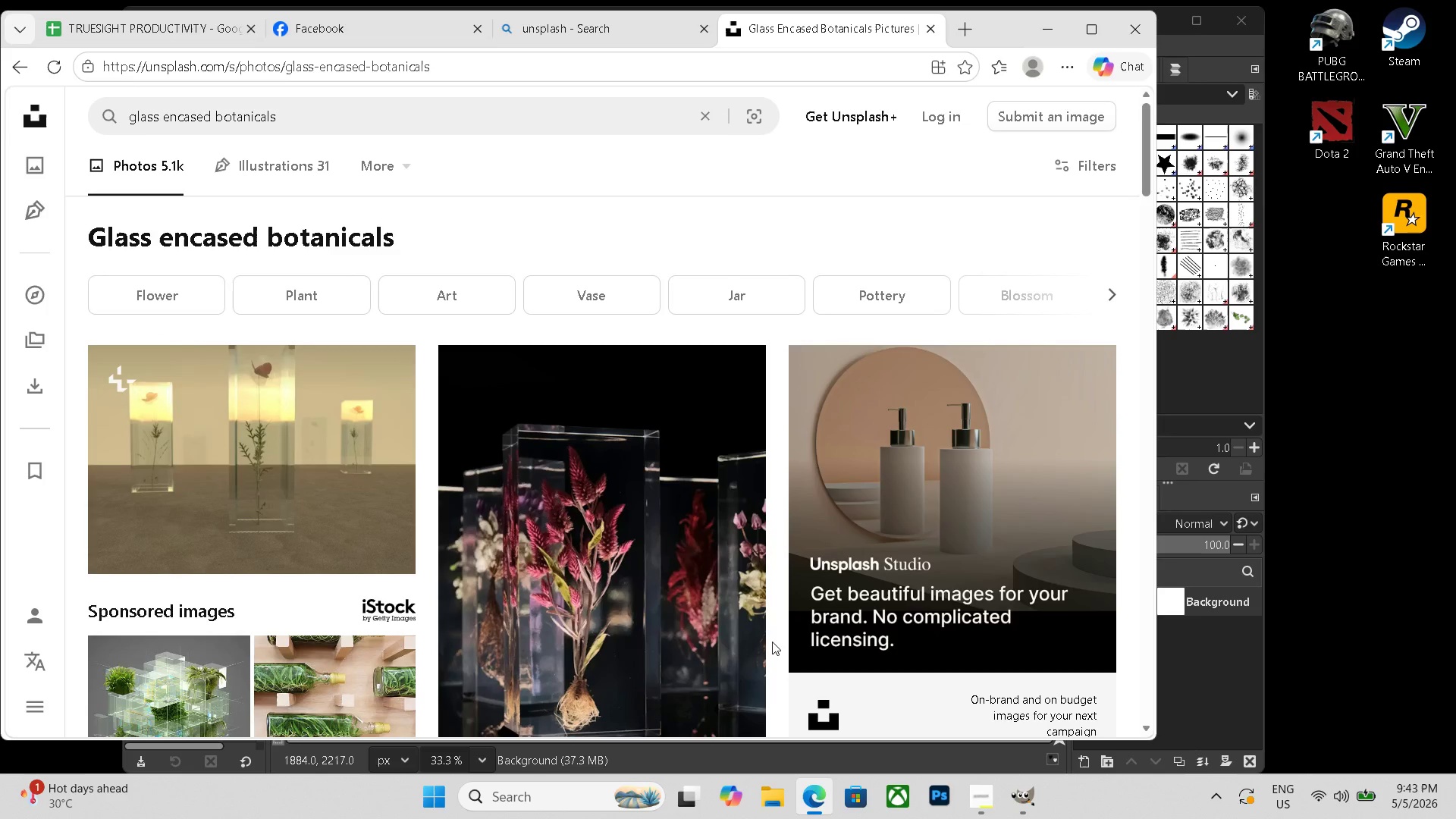 
scroll: coordinate [770, 635], scroll_direction: down, amount: 2.0
 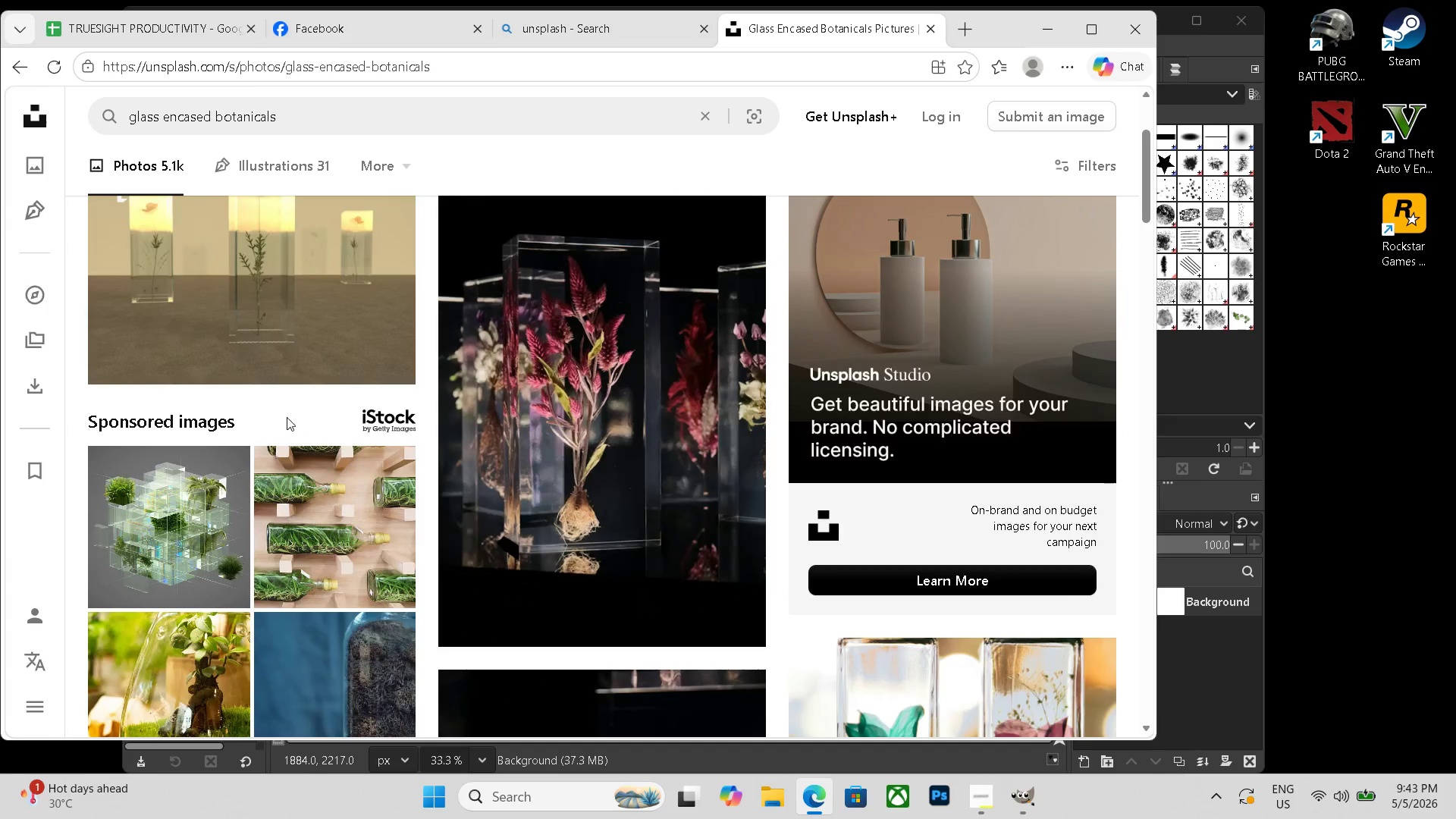 
left_click([266, 332])
 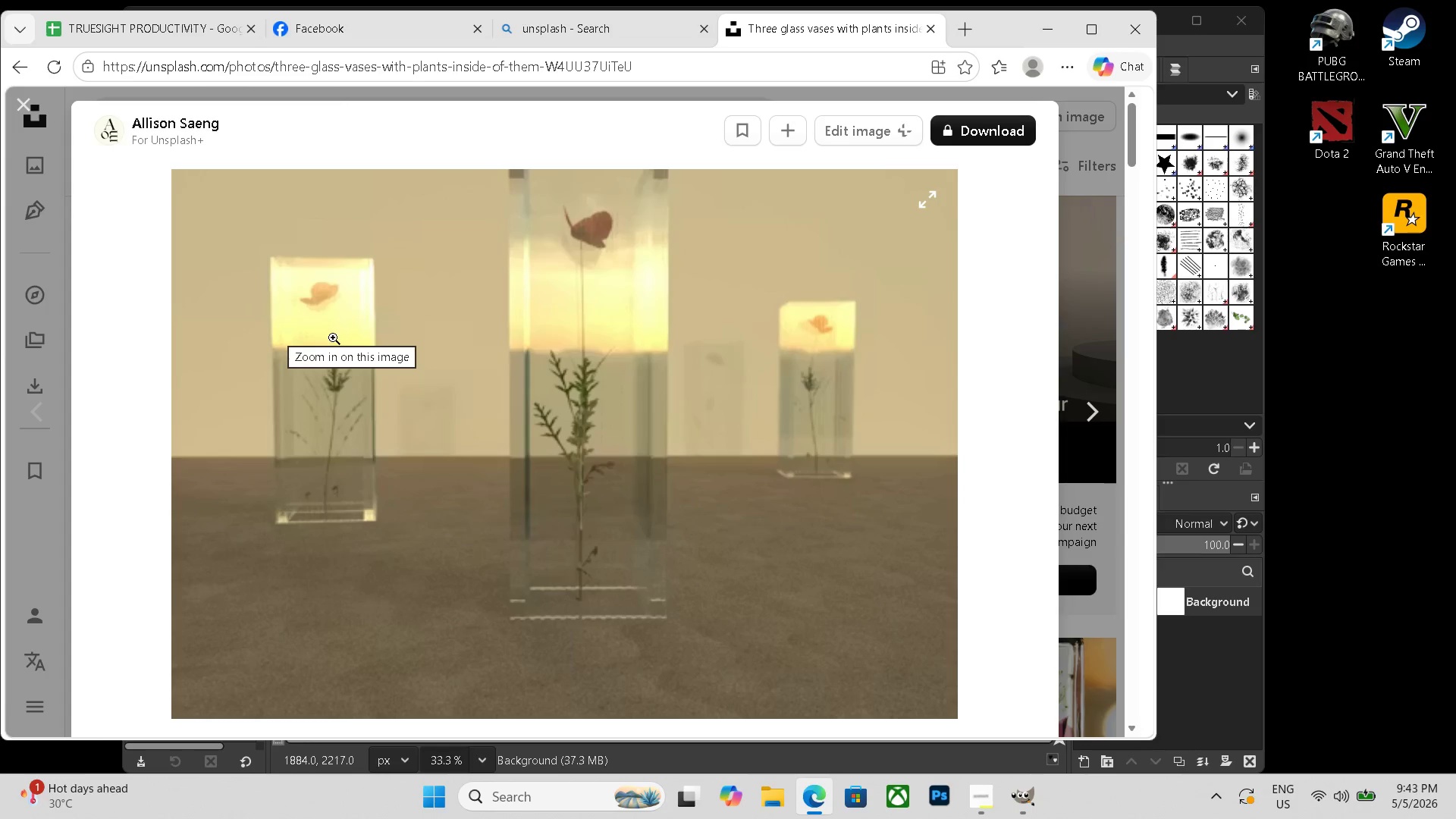 
key(ArrowRight)
 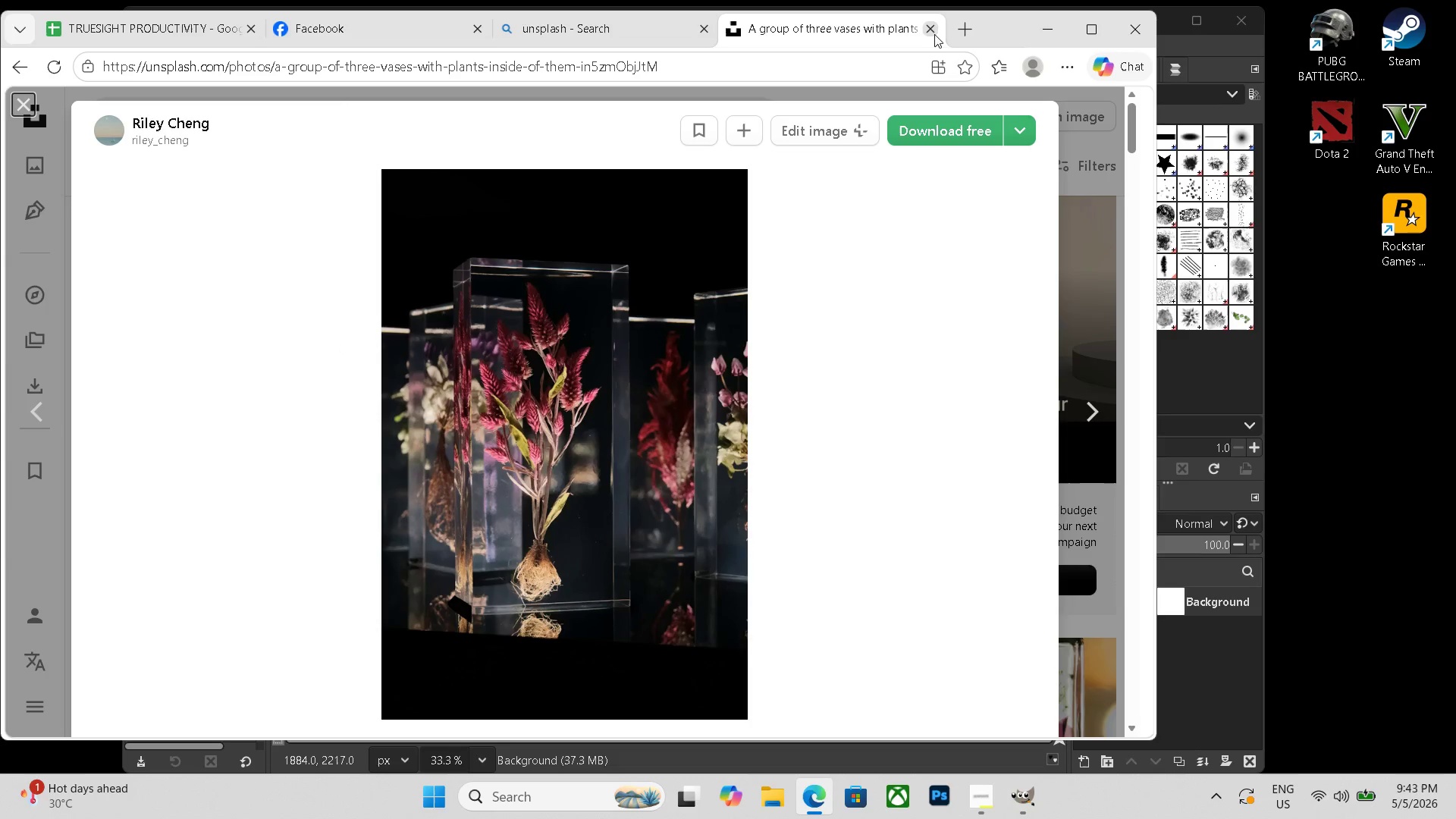 
left_click_drag(start_coordinate=[1003, 28], to_coordinate=[1253, 183])
 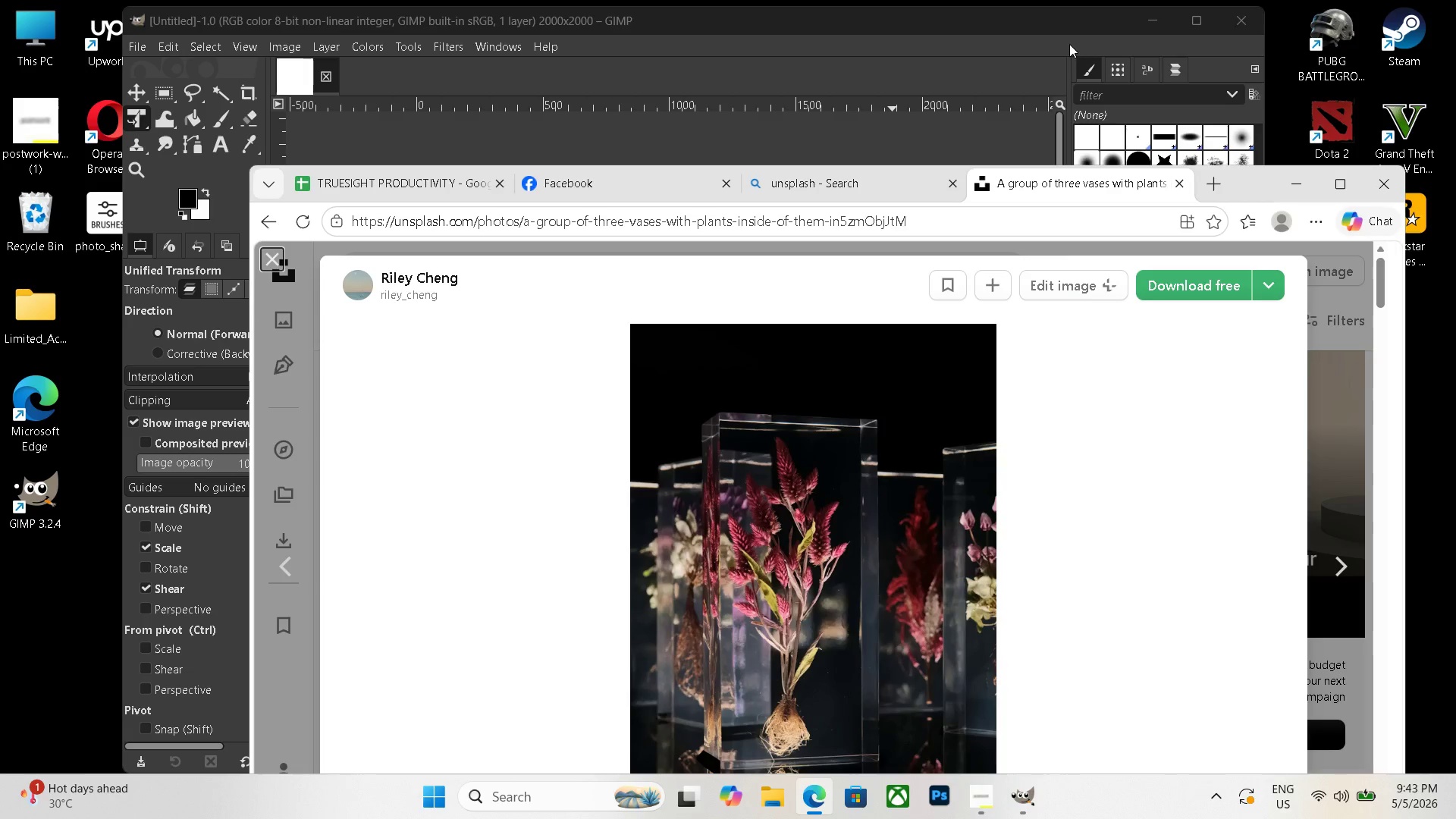 
left_click_drag(start_coordinate=[1064, 25], to_coordinate=[1263, 76])
 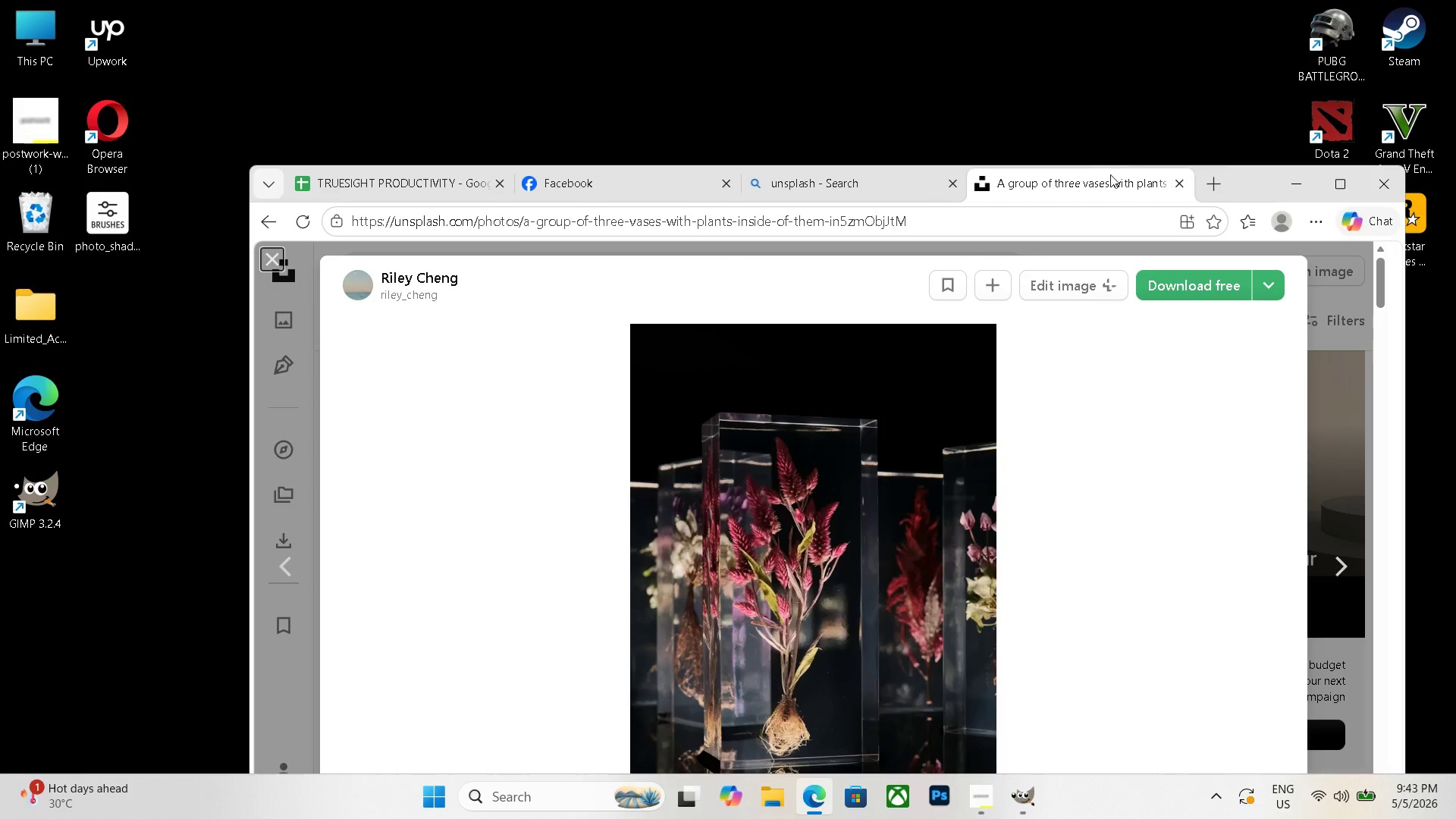 
left_click_drag(start_coordinate=[1252, 185], to_coordinate=[1215, 46])
 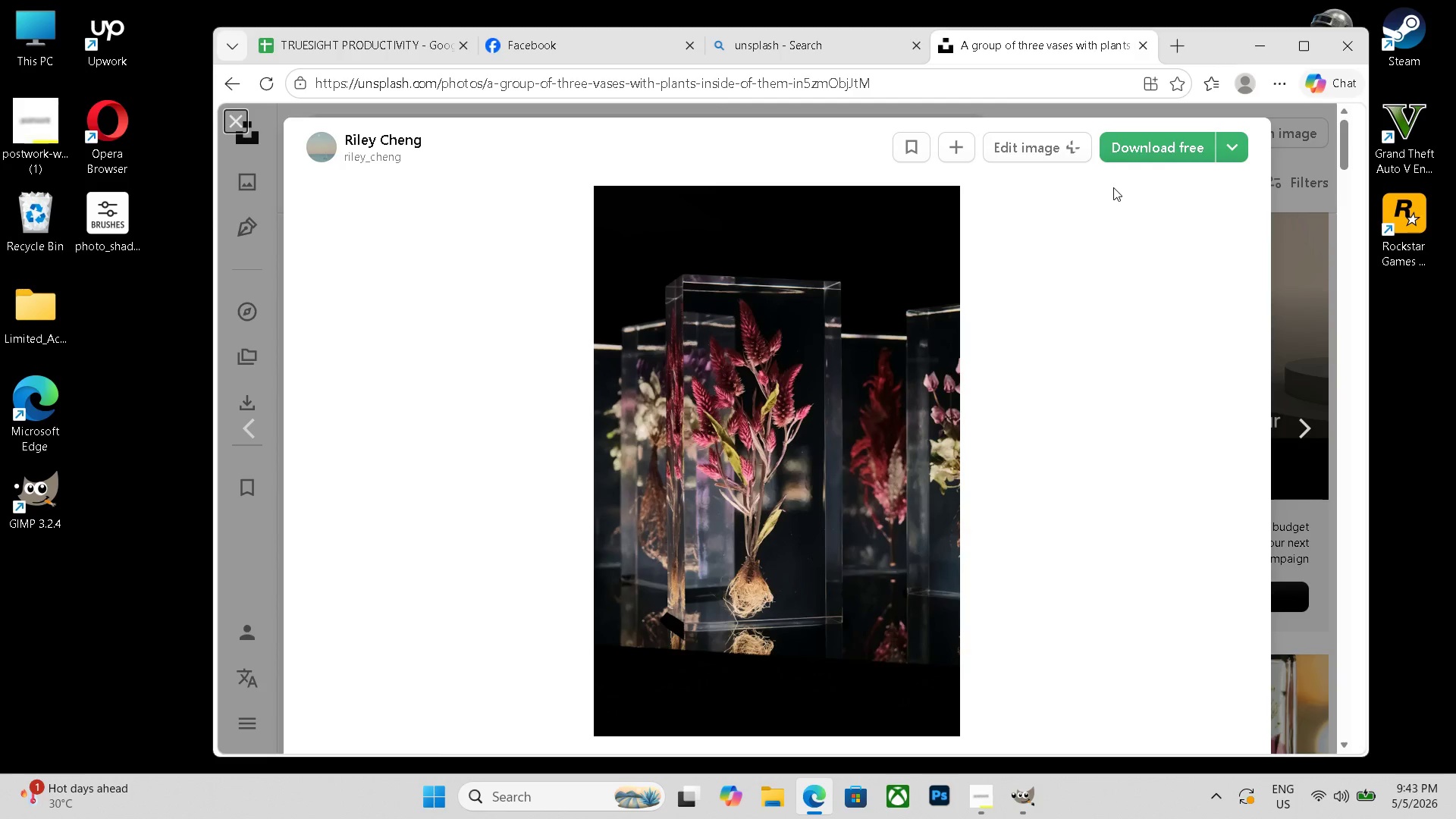 
left_click([1179, 159])
 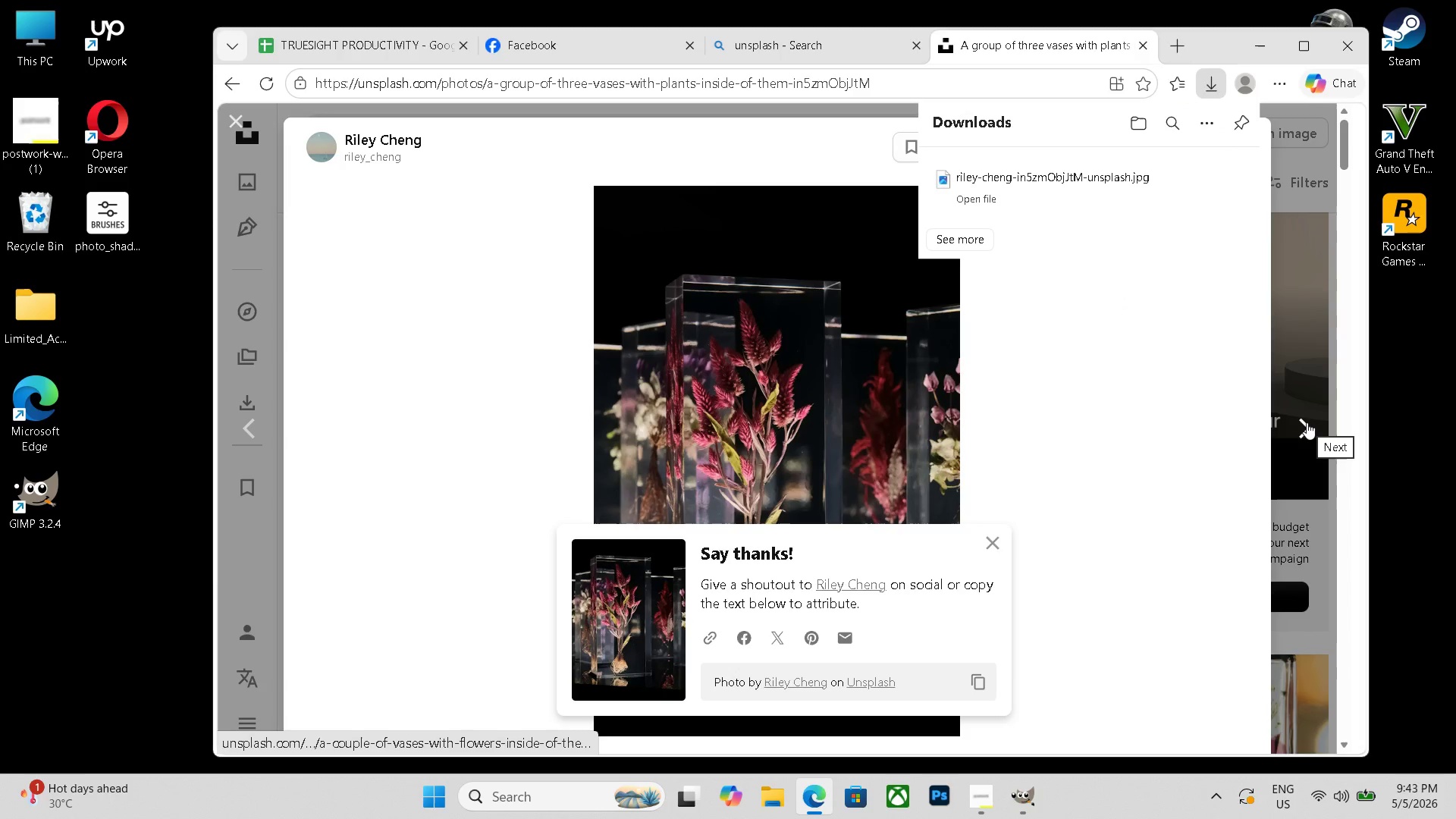 
wait(5.09)
 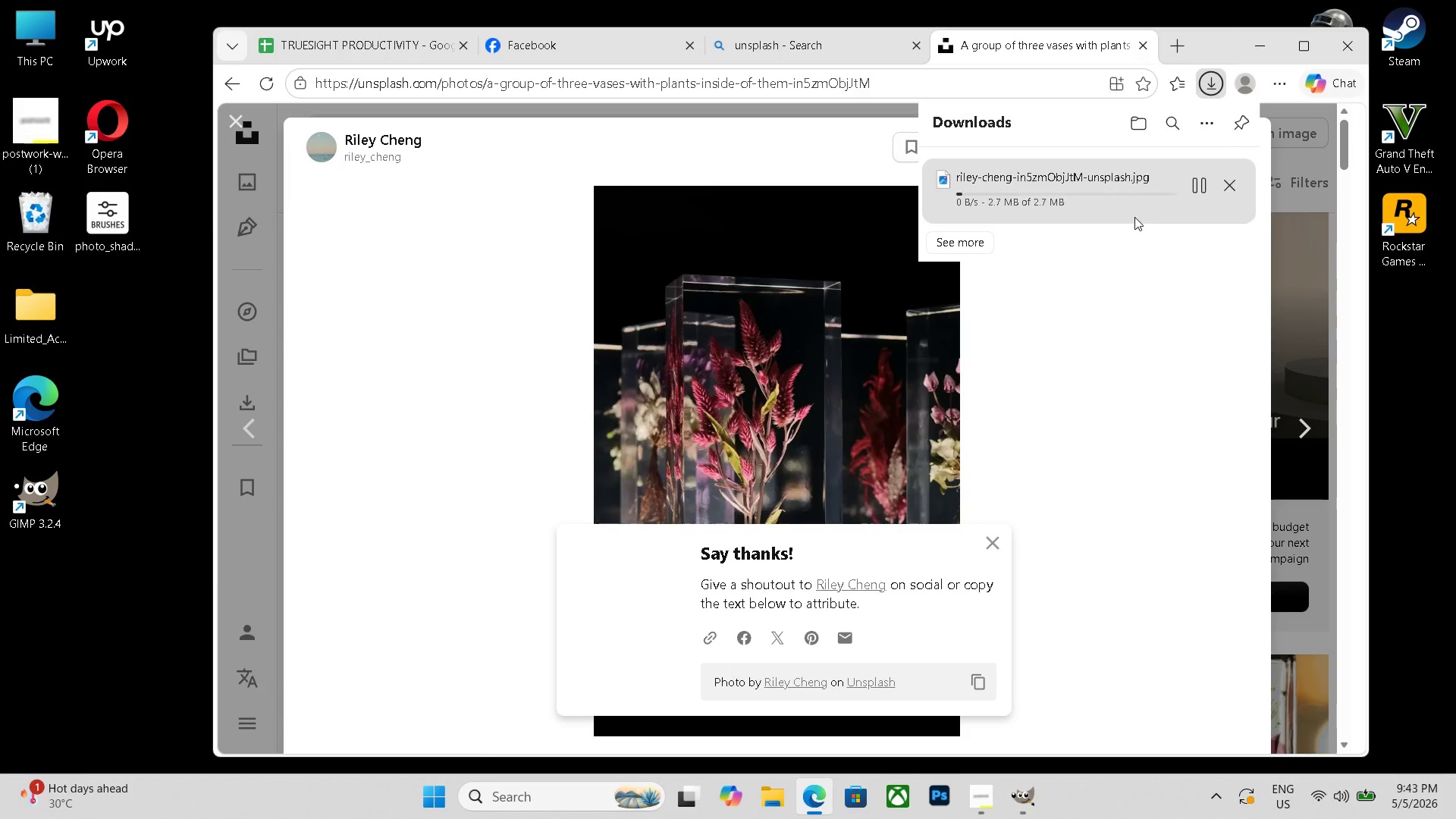 
left_click_drag(start_coordinate=[1049, 180], to_coordinate=[44, 604])
 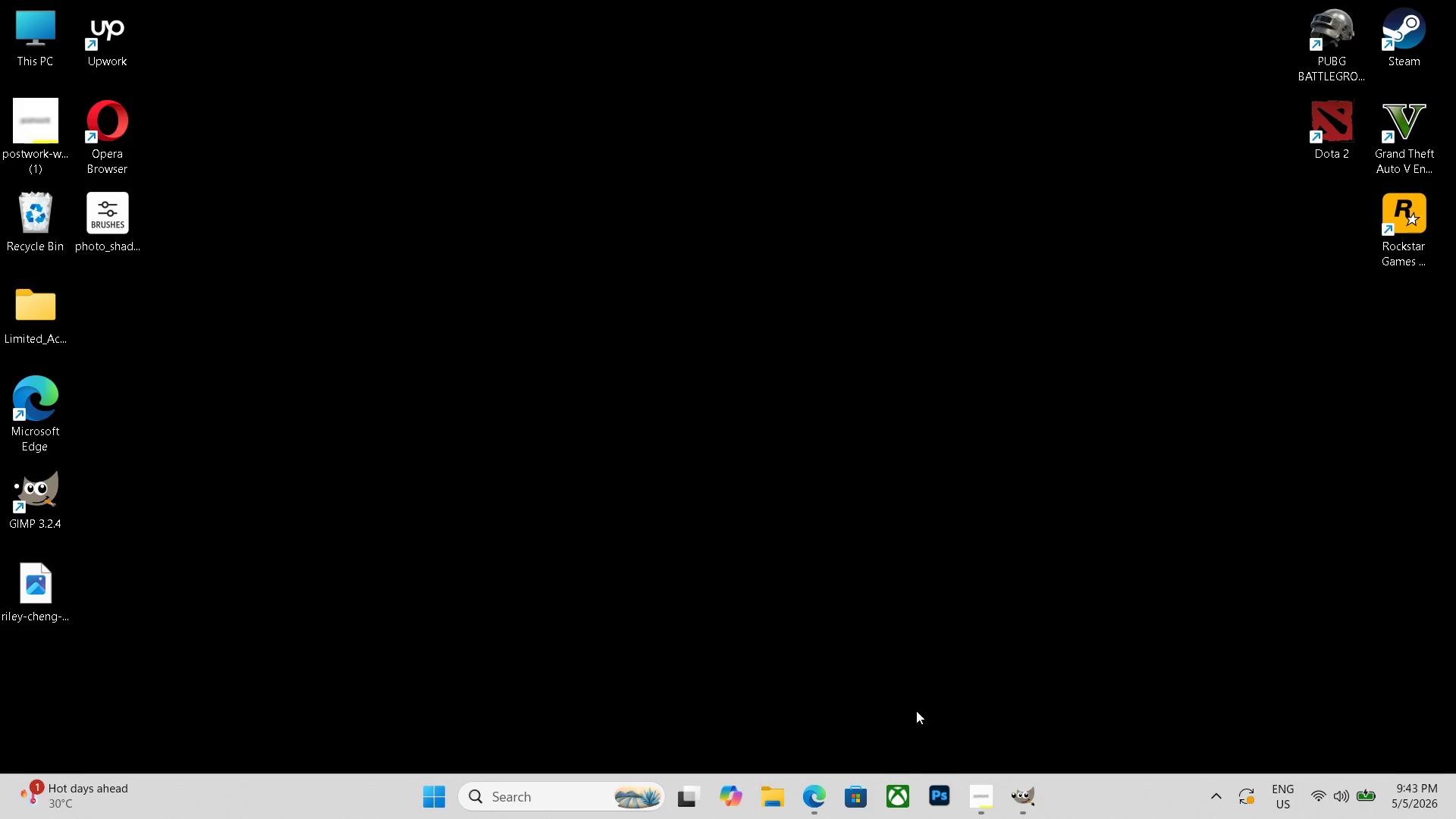 
left_click([1022, 799])
 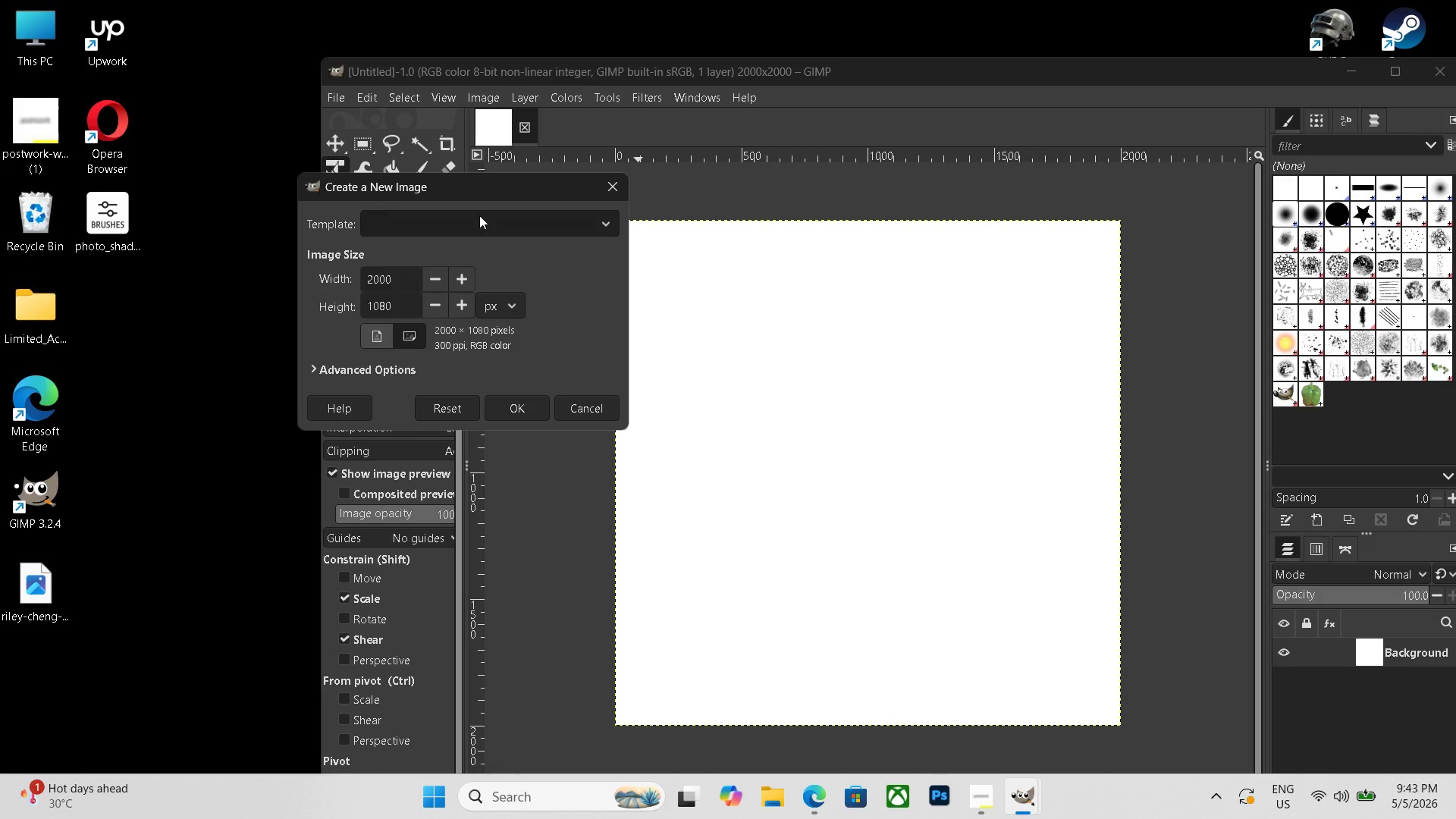 
left_click([580, 284])
 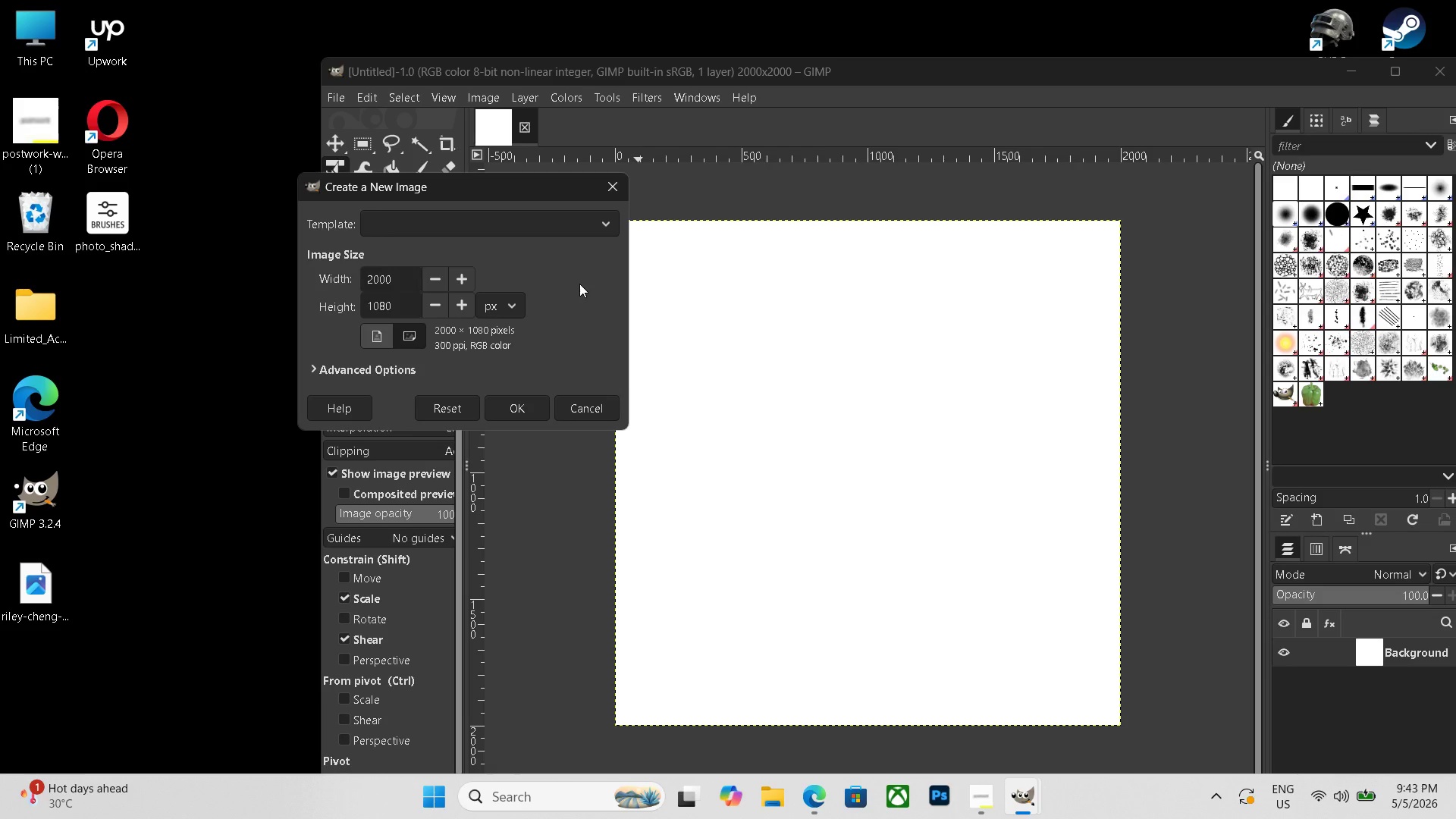 
key(Enter)
 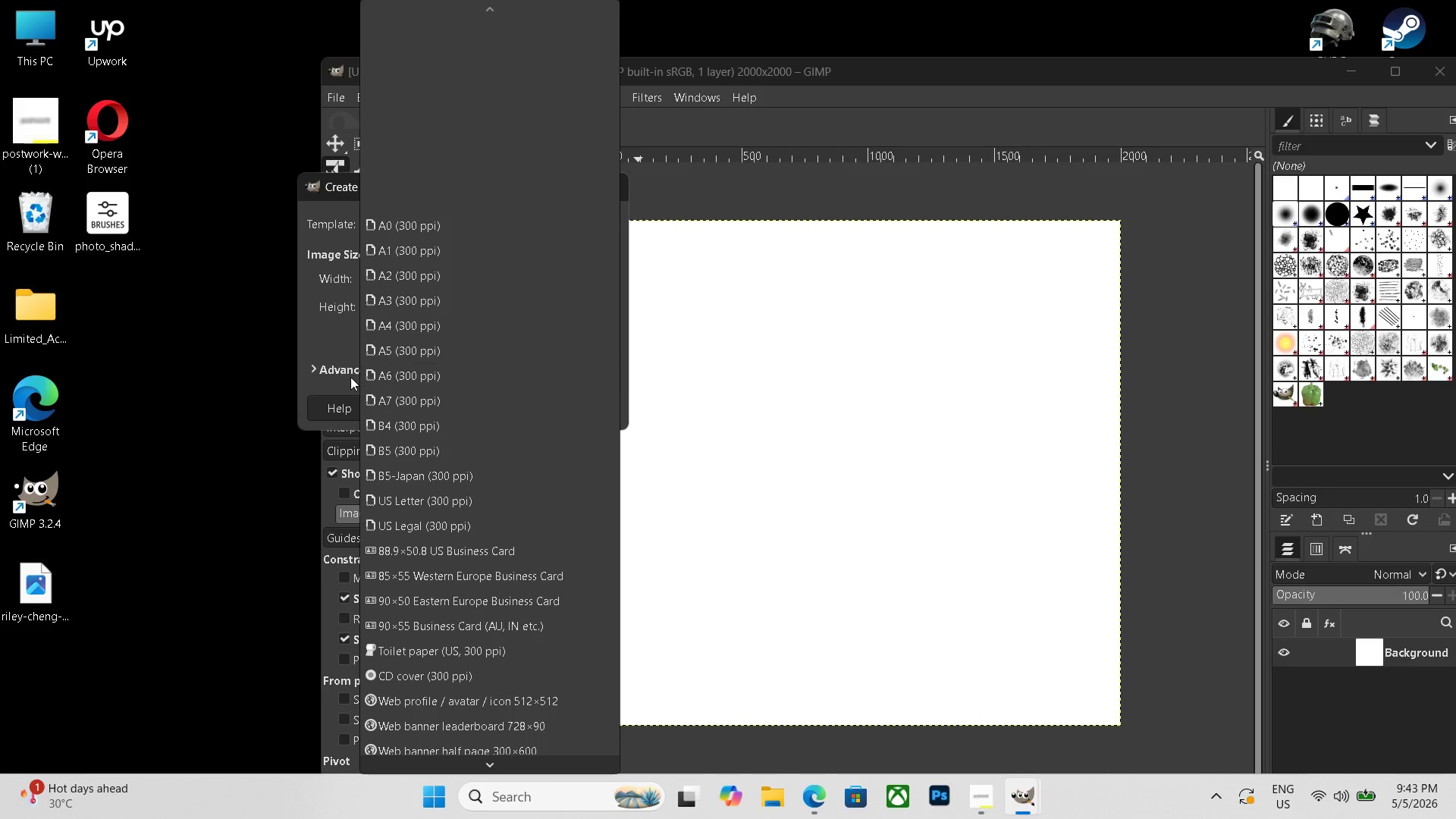 
left_click([193, 475])
 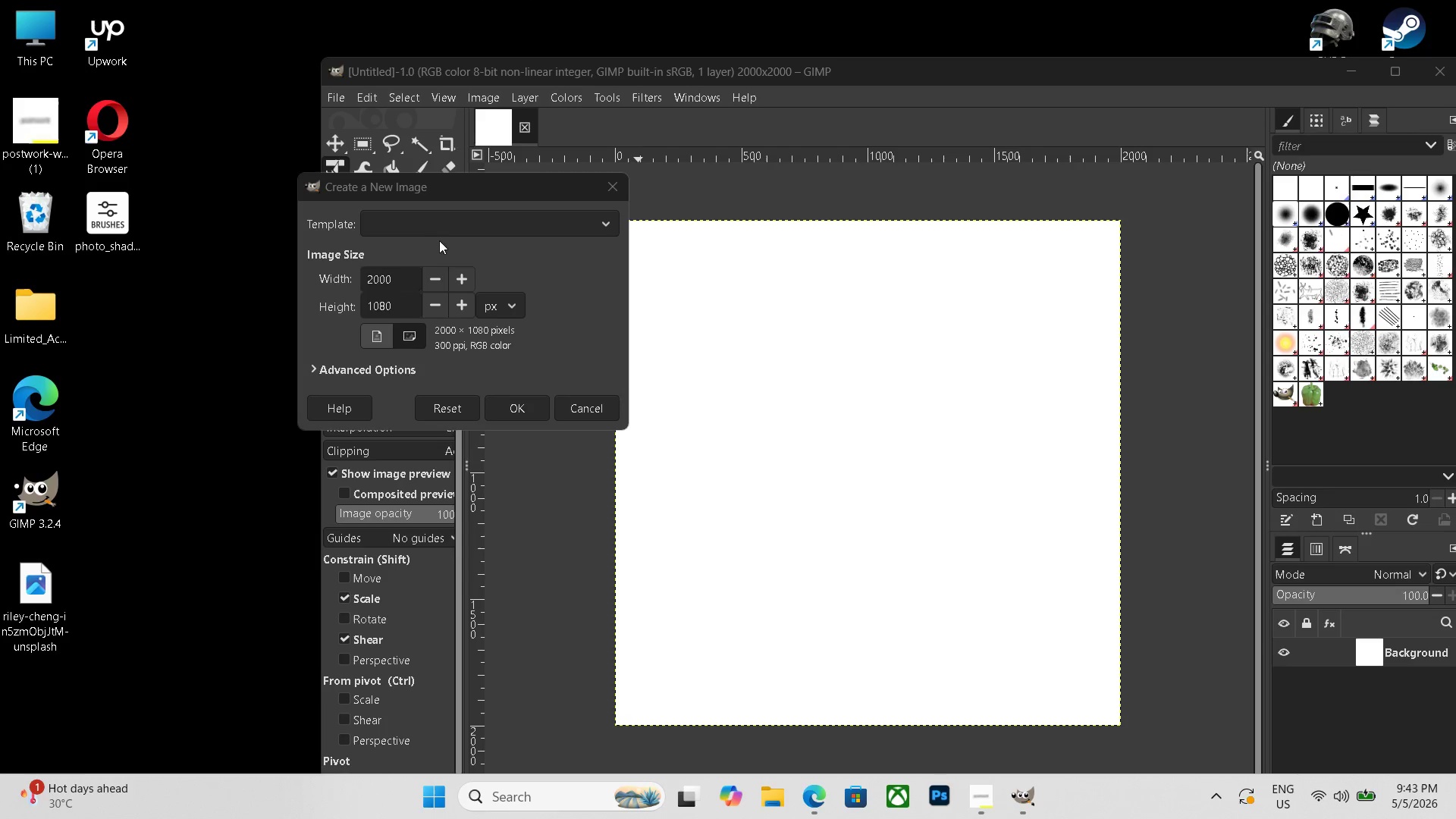 
left_click([436, 233])
 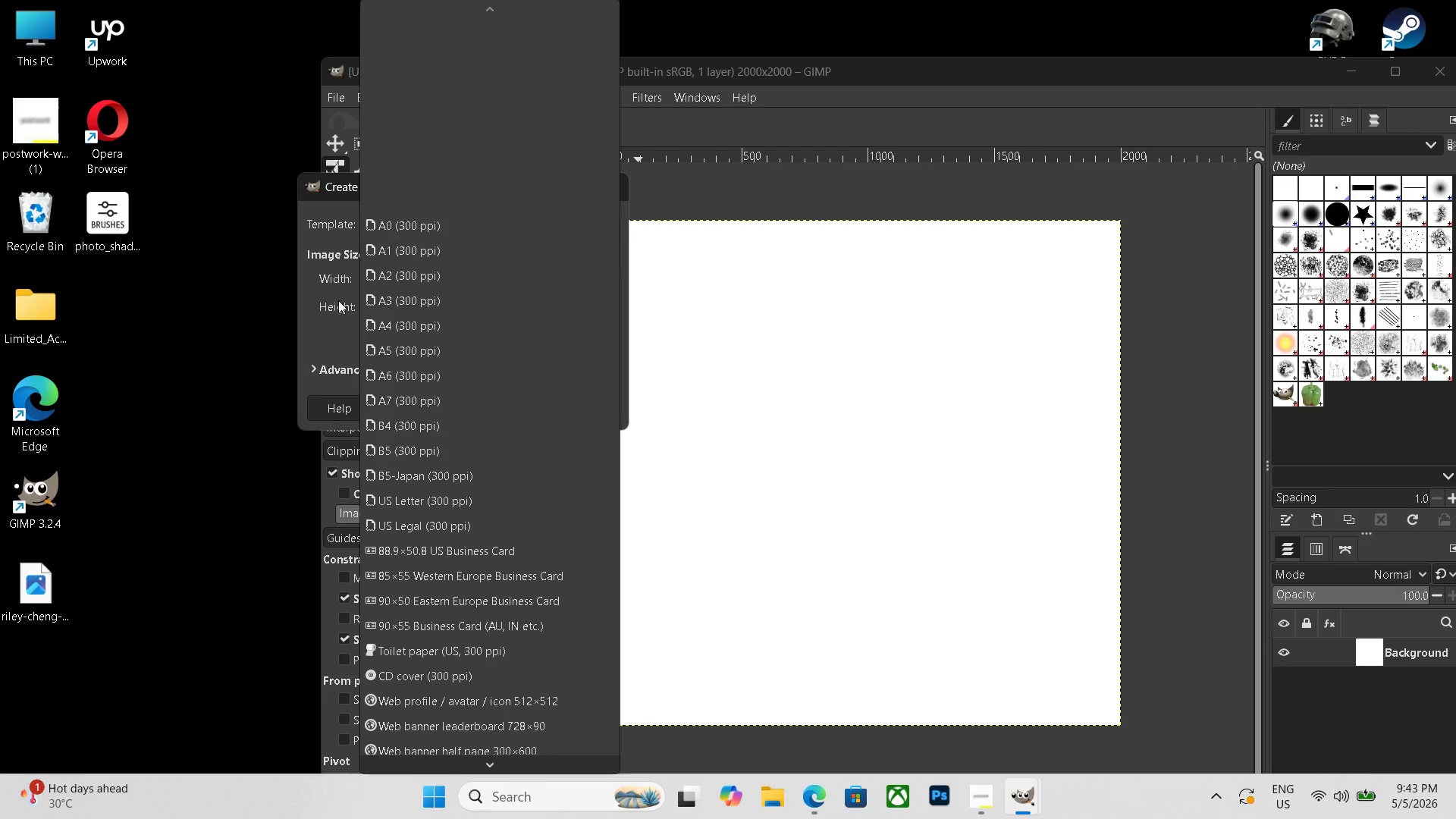 
left_click([262, 349])
 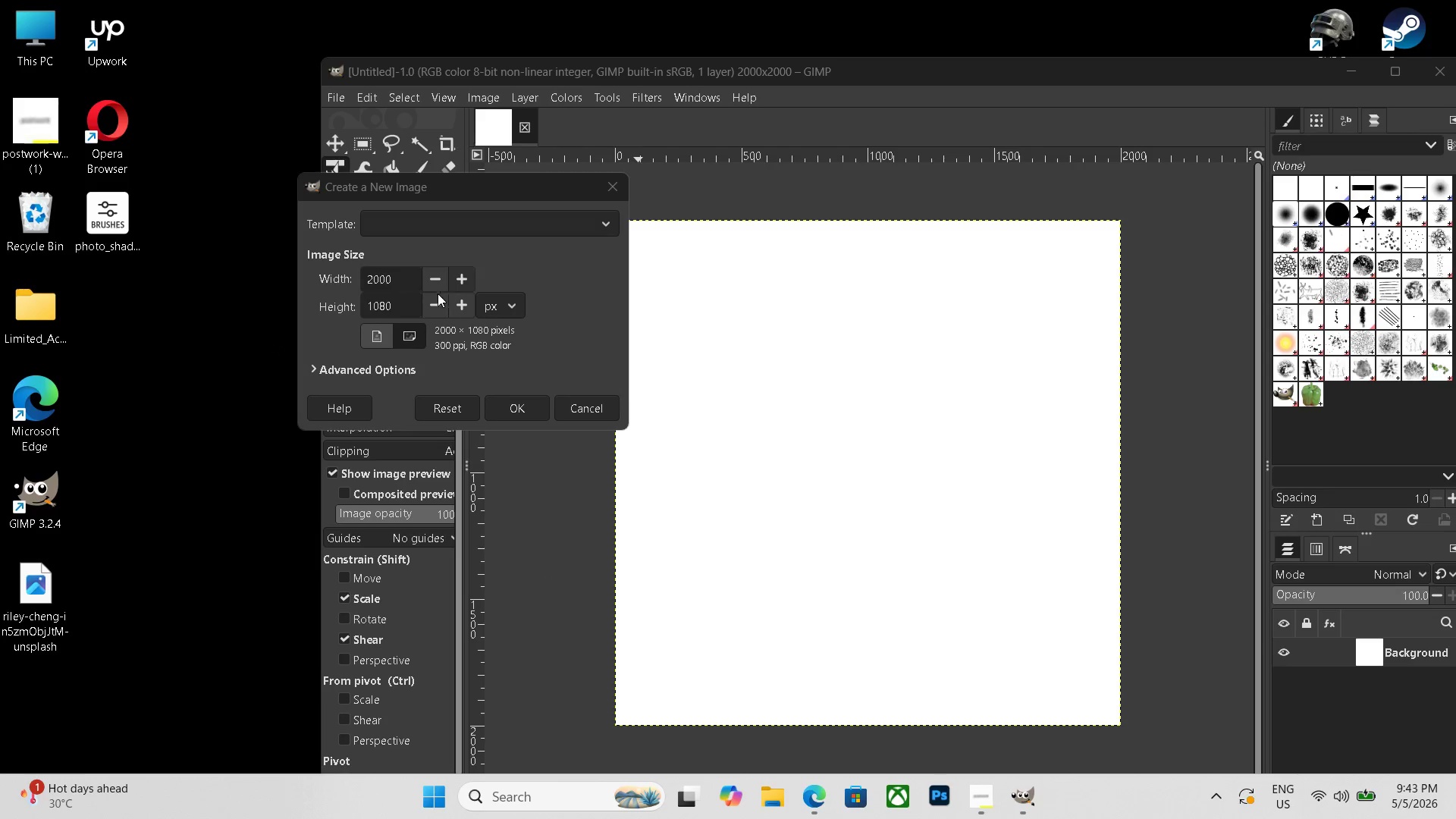 
double_click([404, 299])
 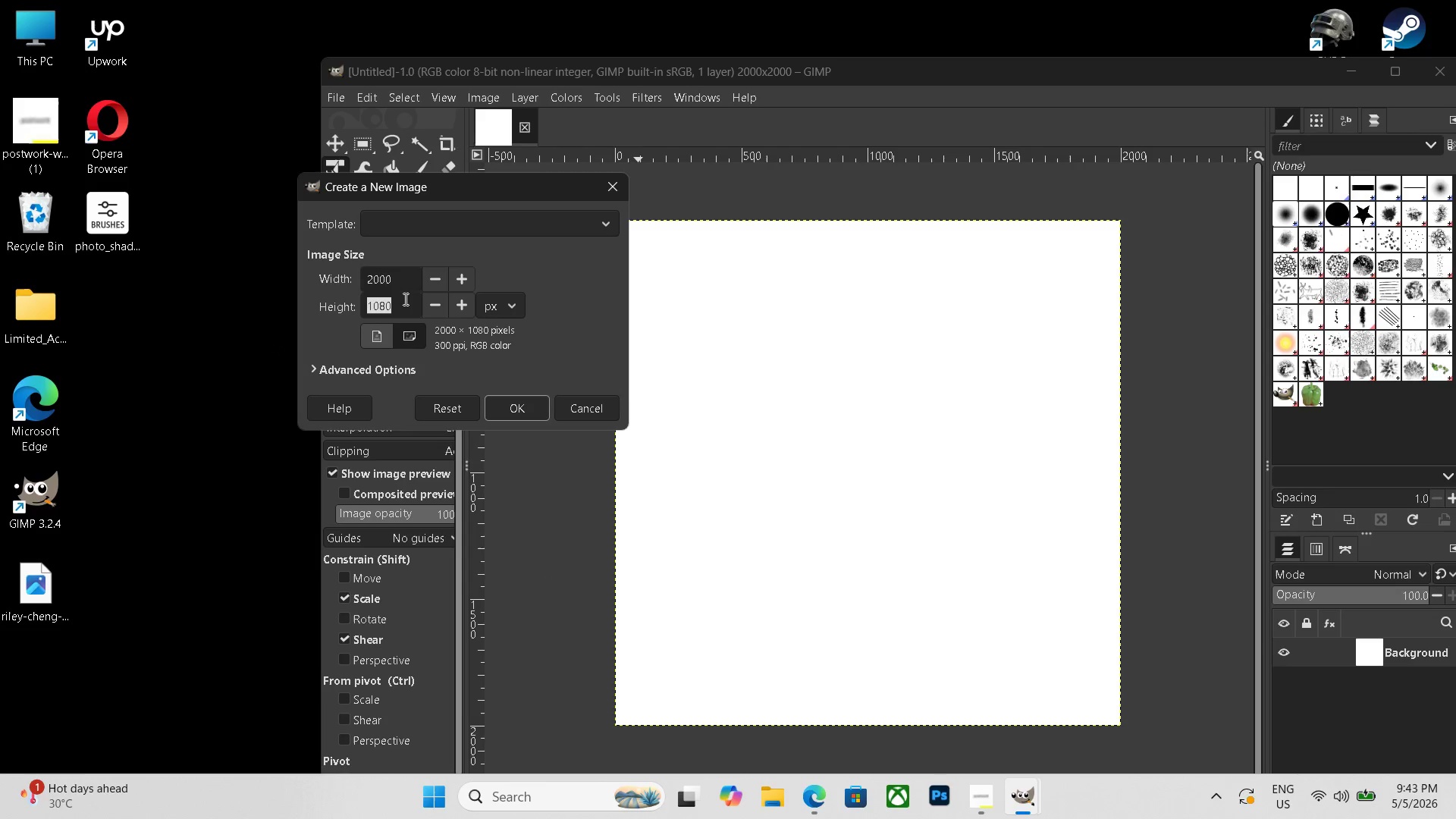 
triple_click([404, 299])
 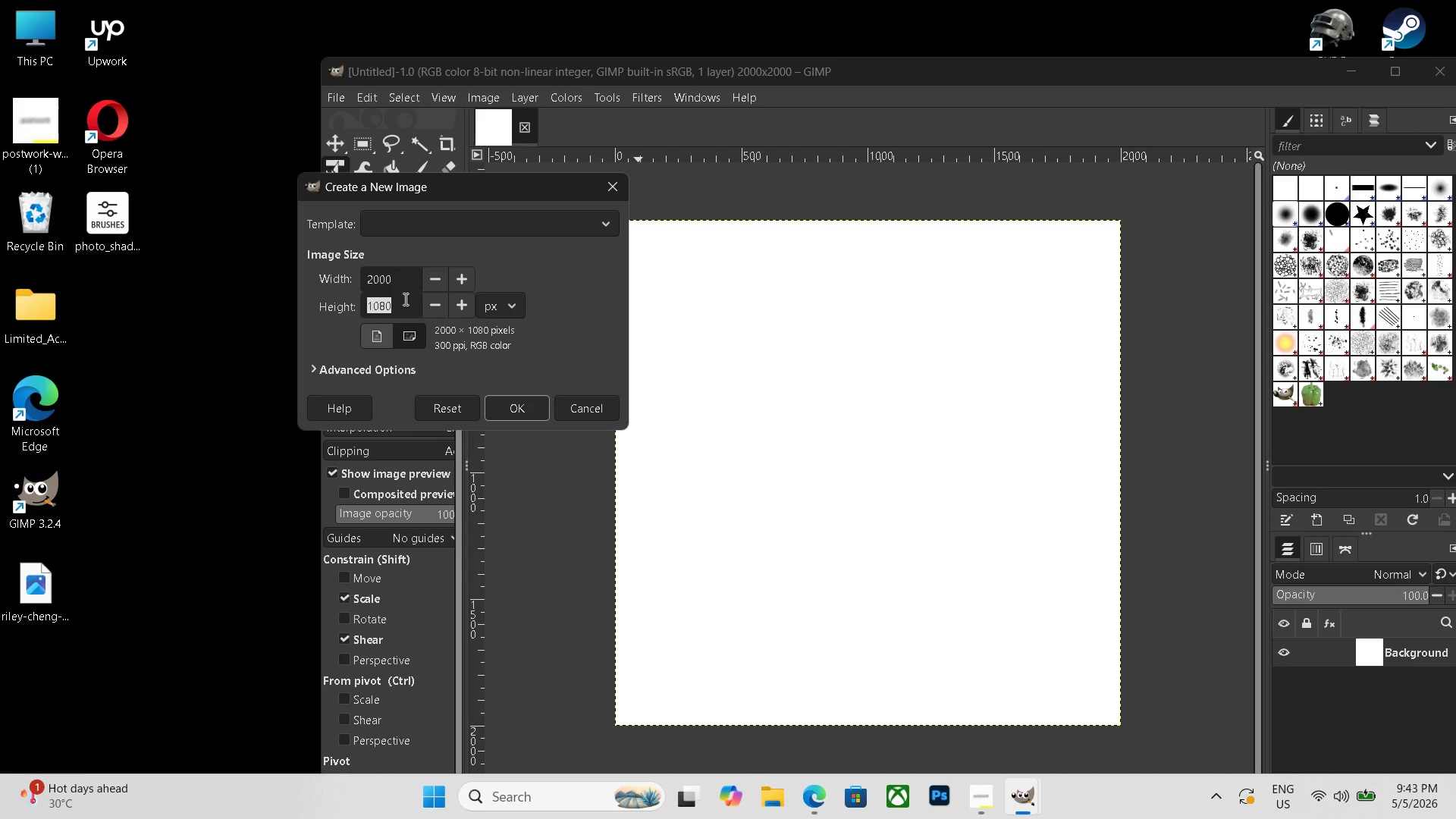 
key(Numpad2)
 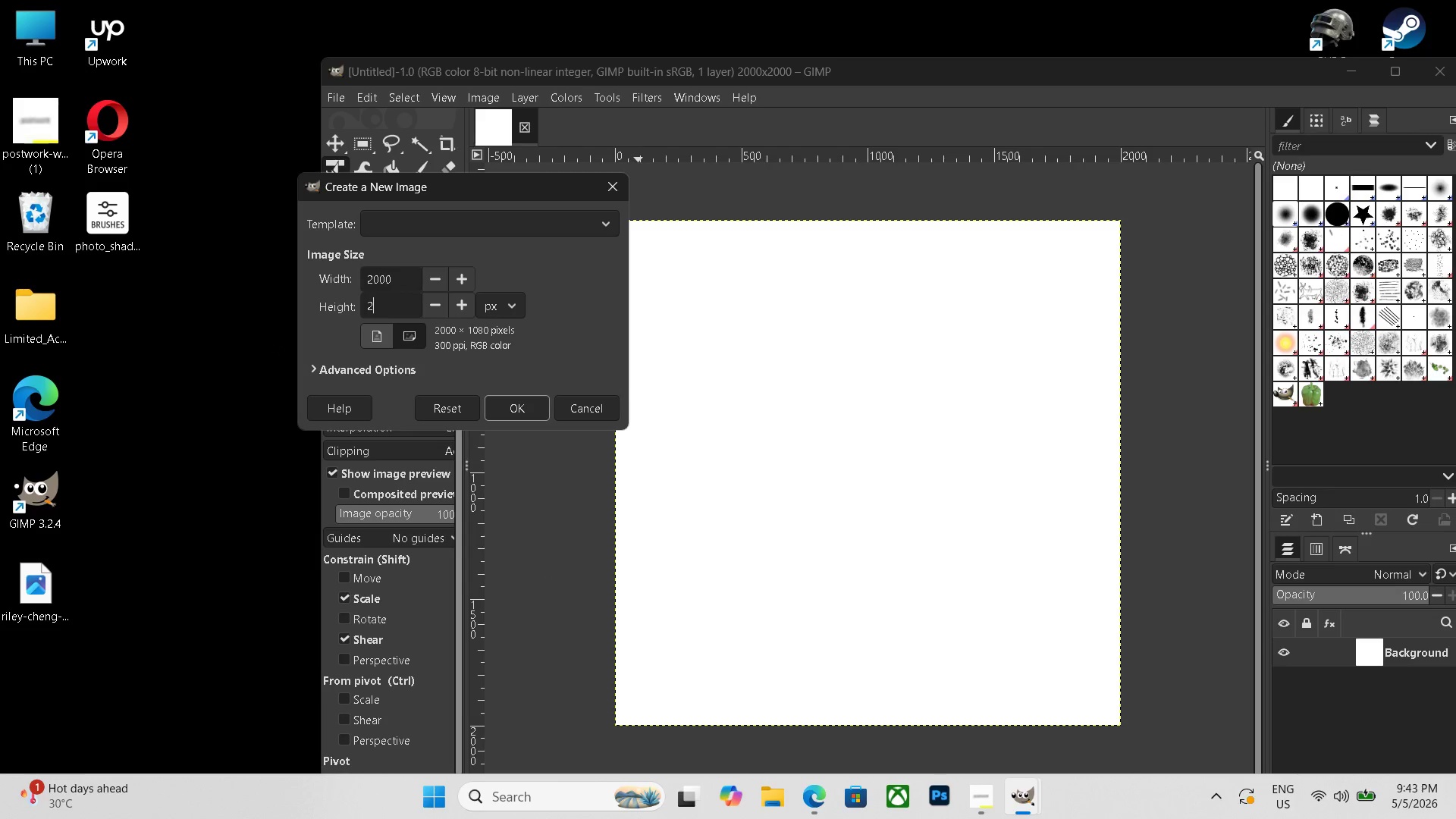 
key(Numpad0)
 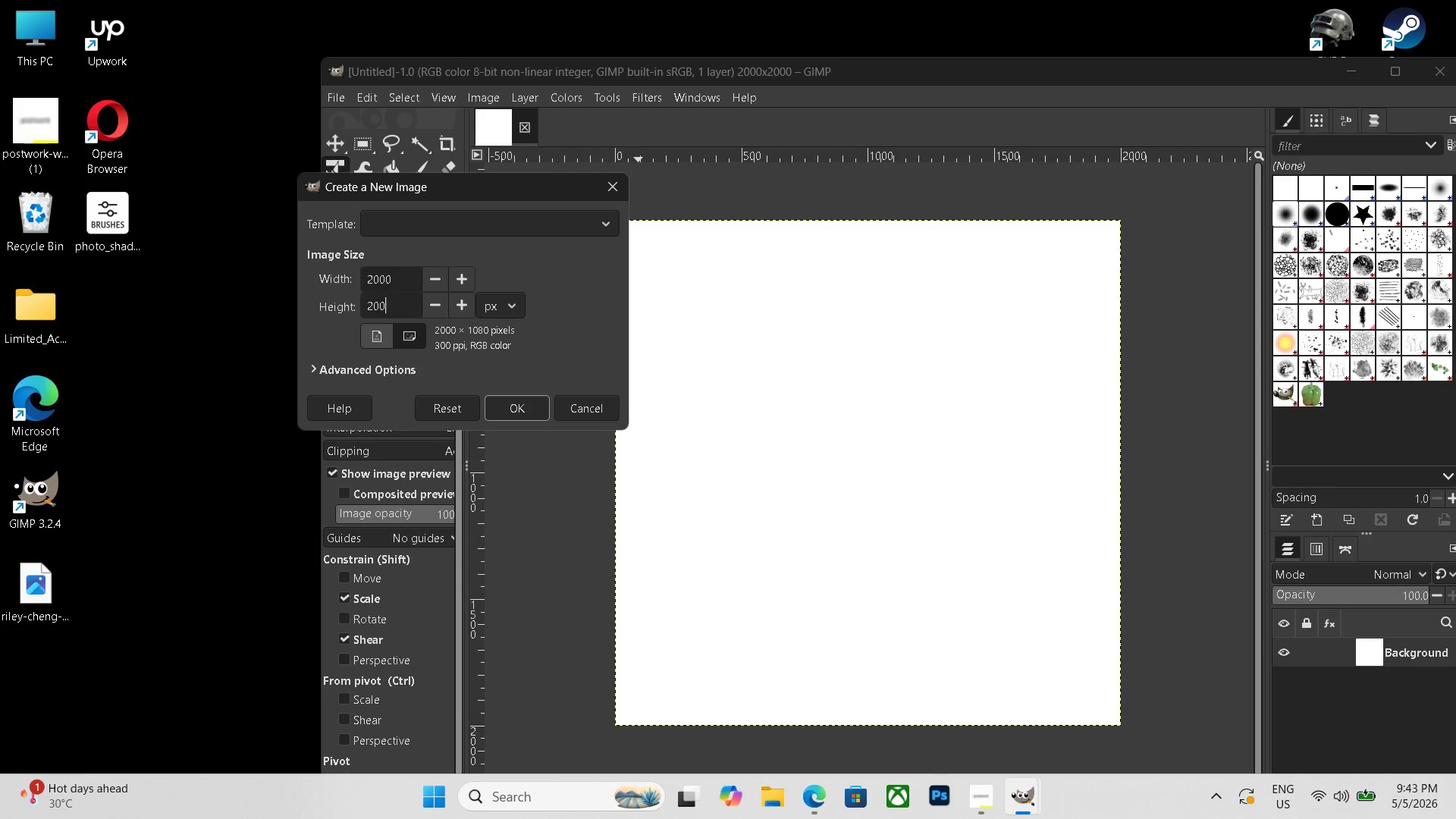 
key(Numpad0)
 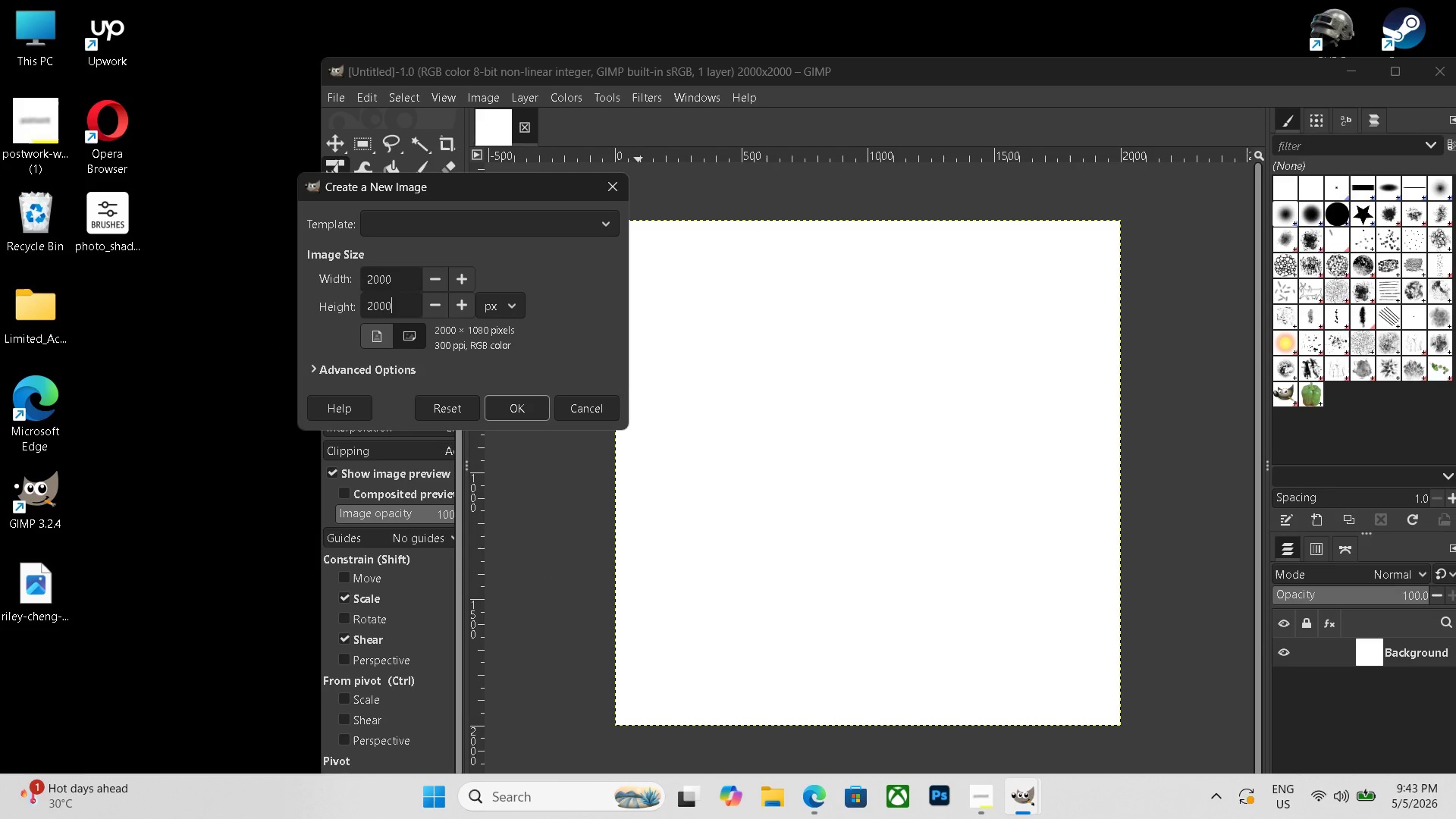 
key(Numpad0)
 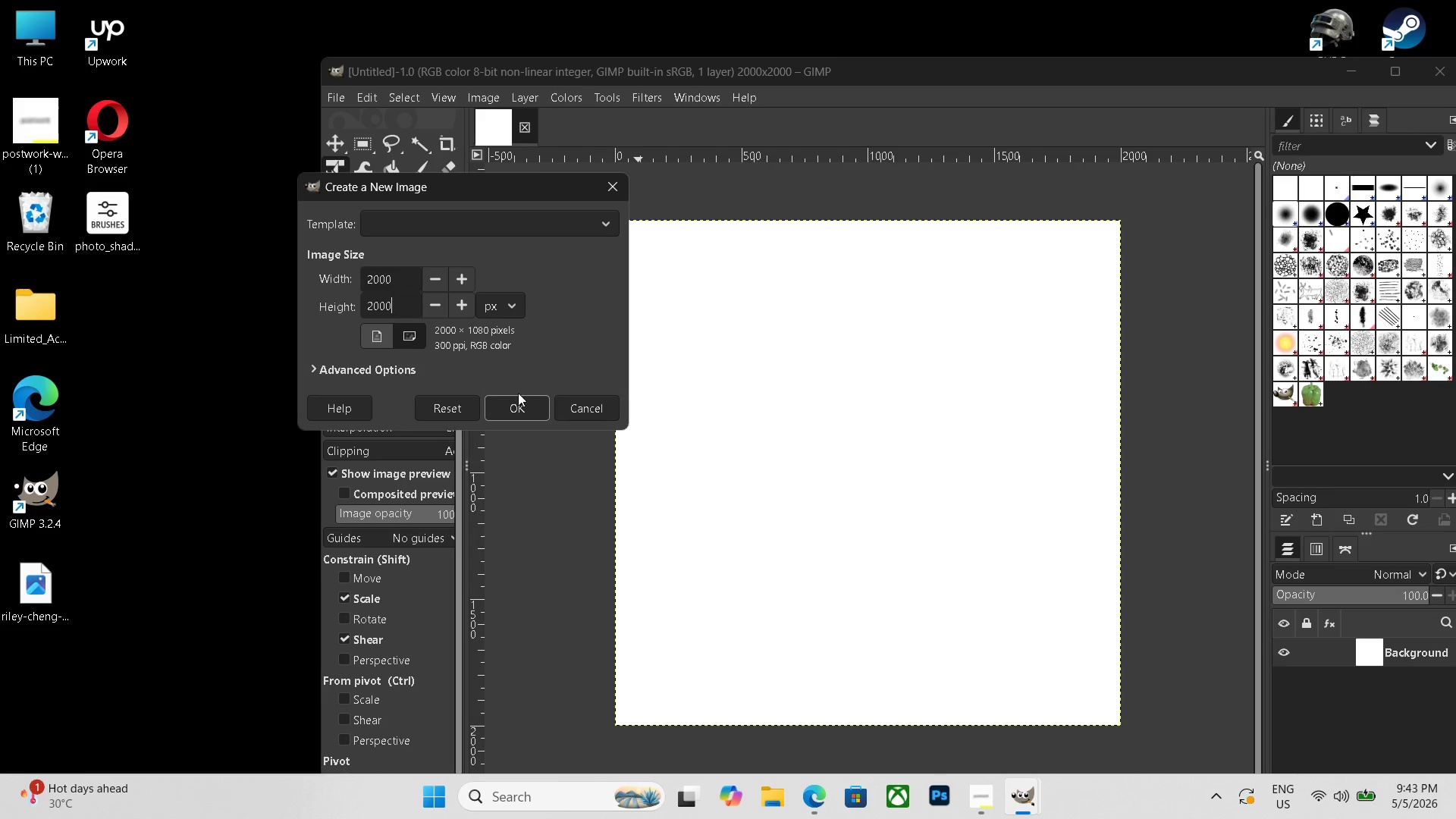 
left_click([520, 402])
 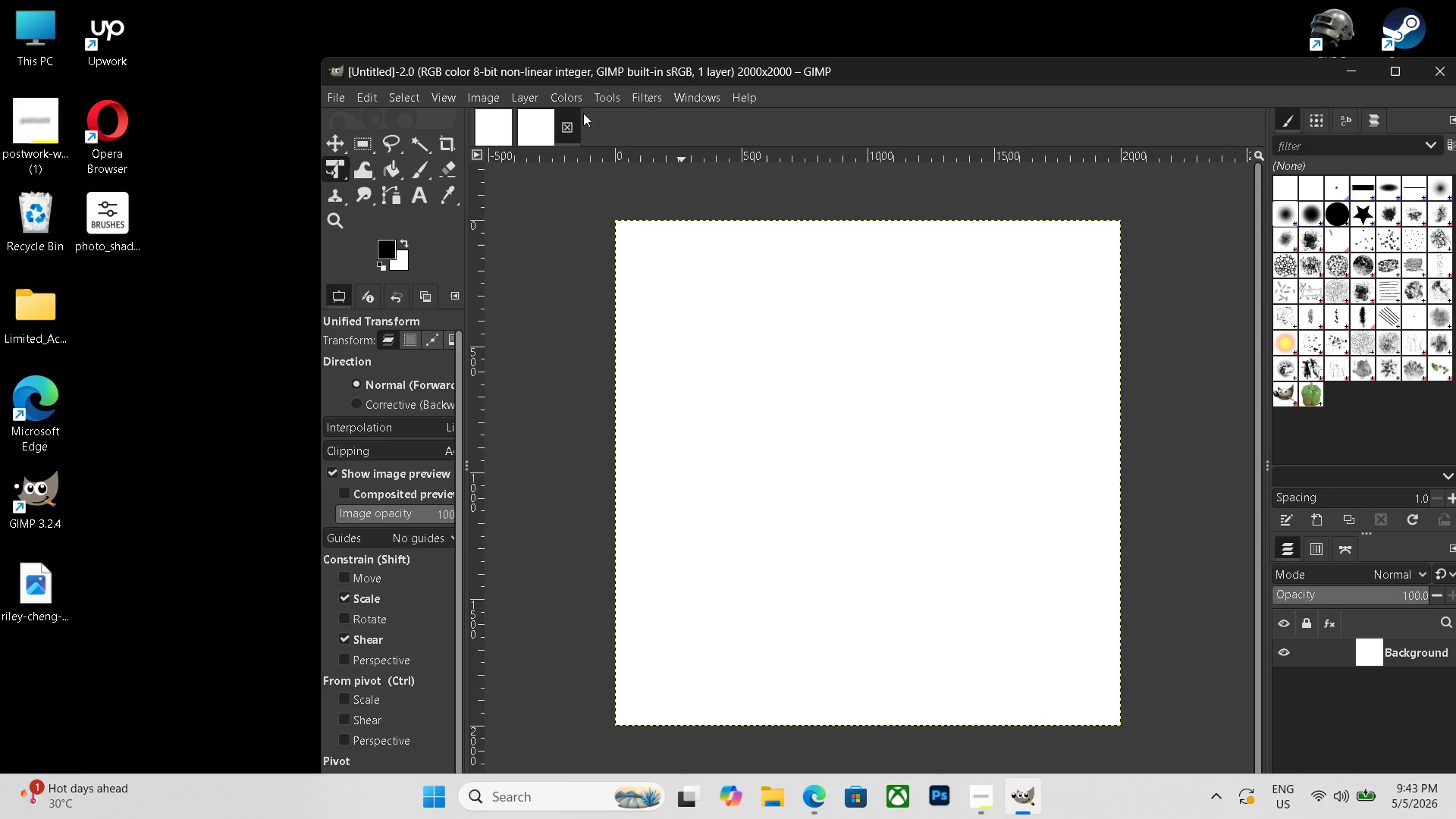 
left_click([568, 127])
 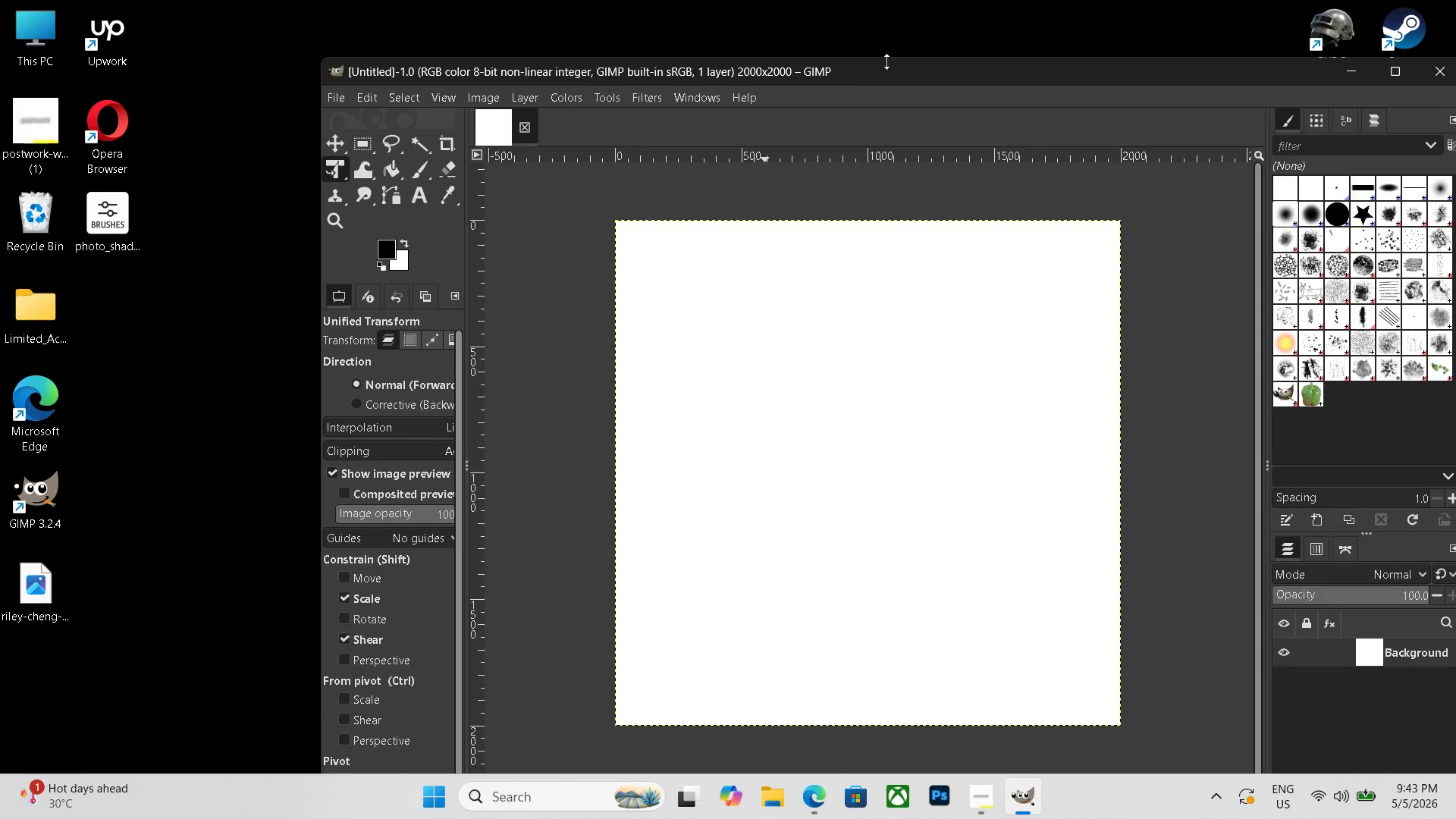 
left_click_drag(start_coordinate=[880, 70], to_coordinate=[811, 40])
 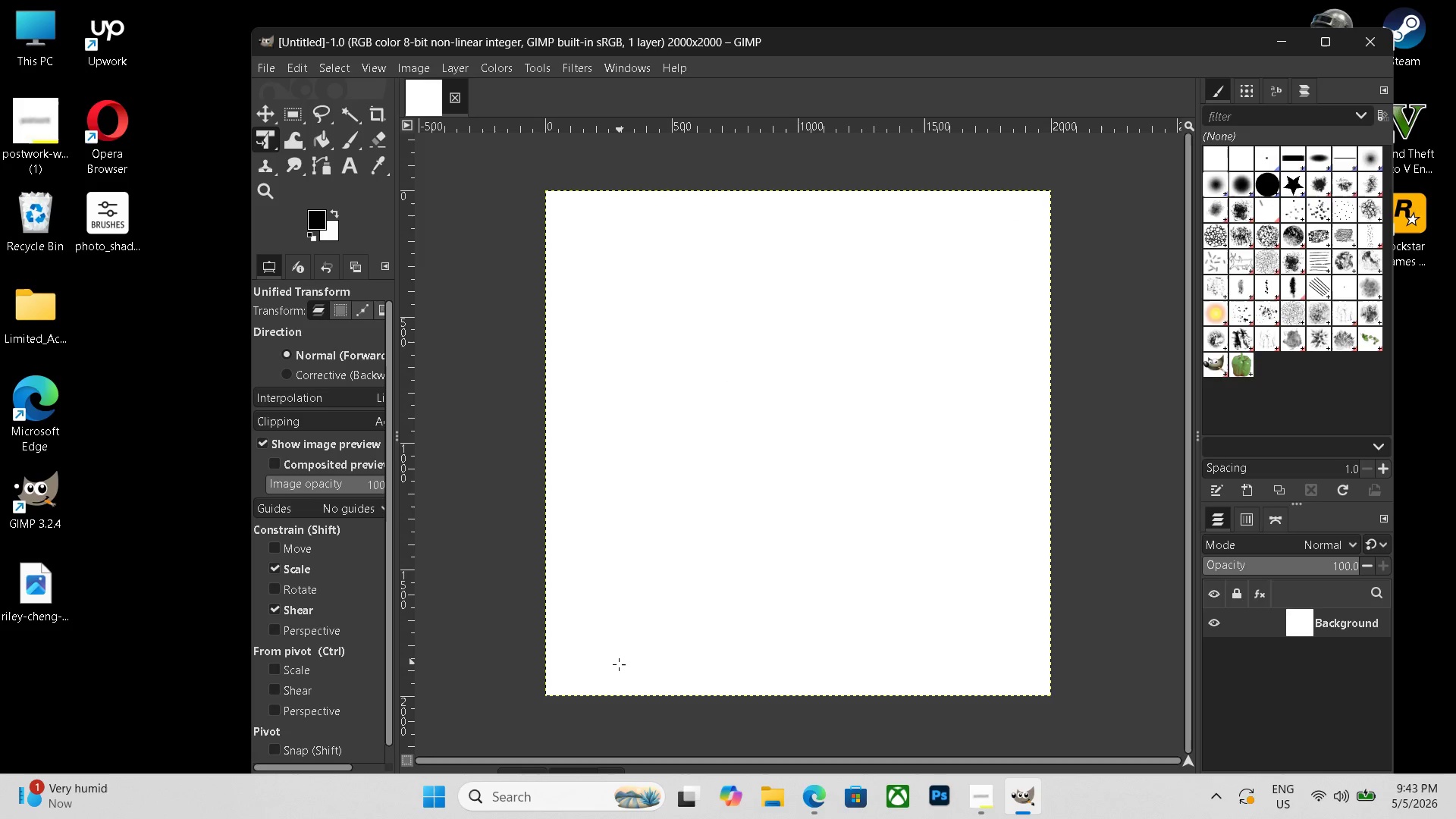 
left_click_drag(start_coordinate=[48, 601], to_coordinate=[776, 512])
 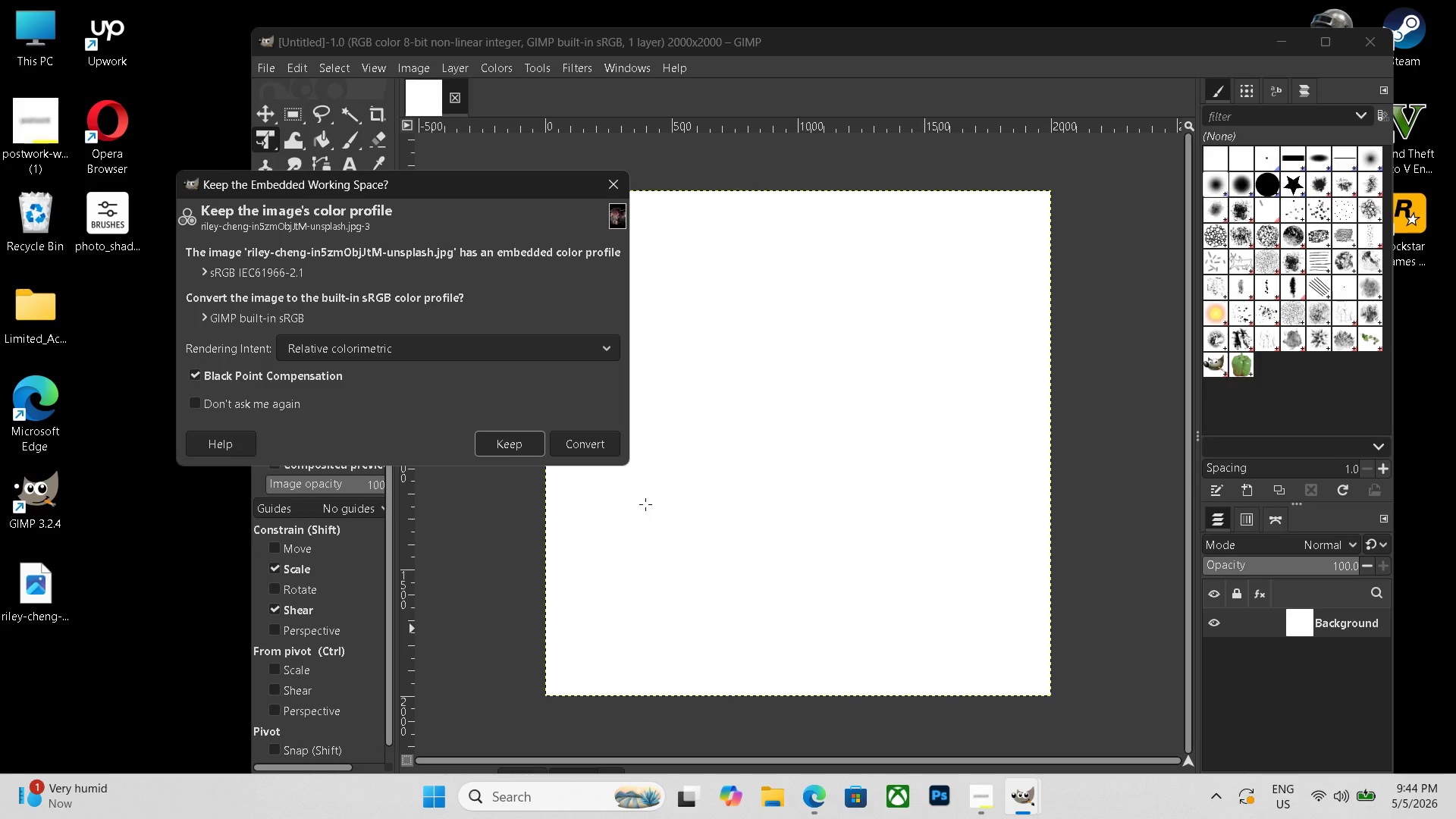 
left_click([199, 403])
 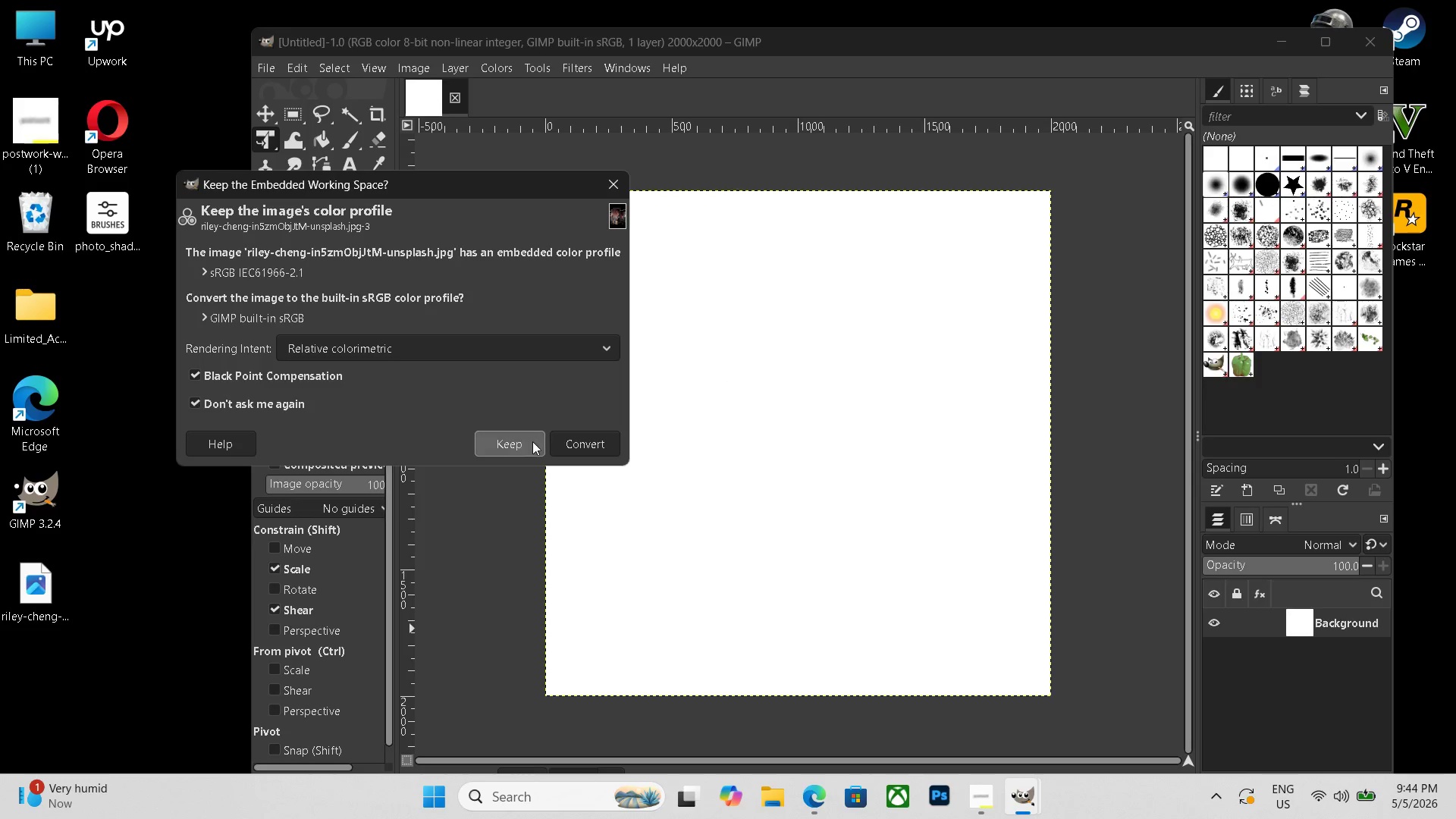 
left_click([532, 441])
 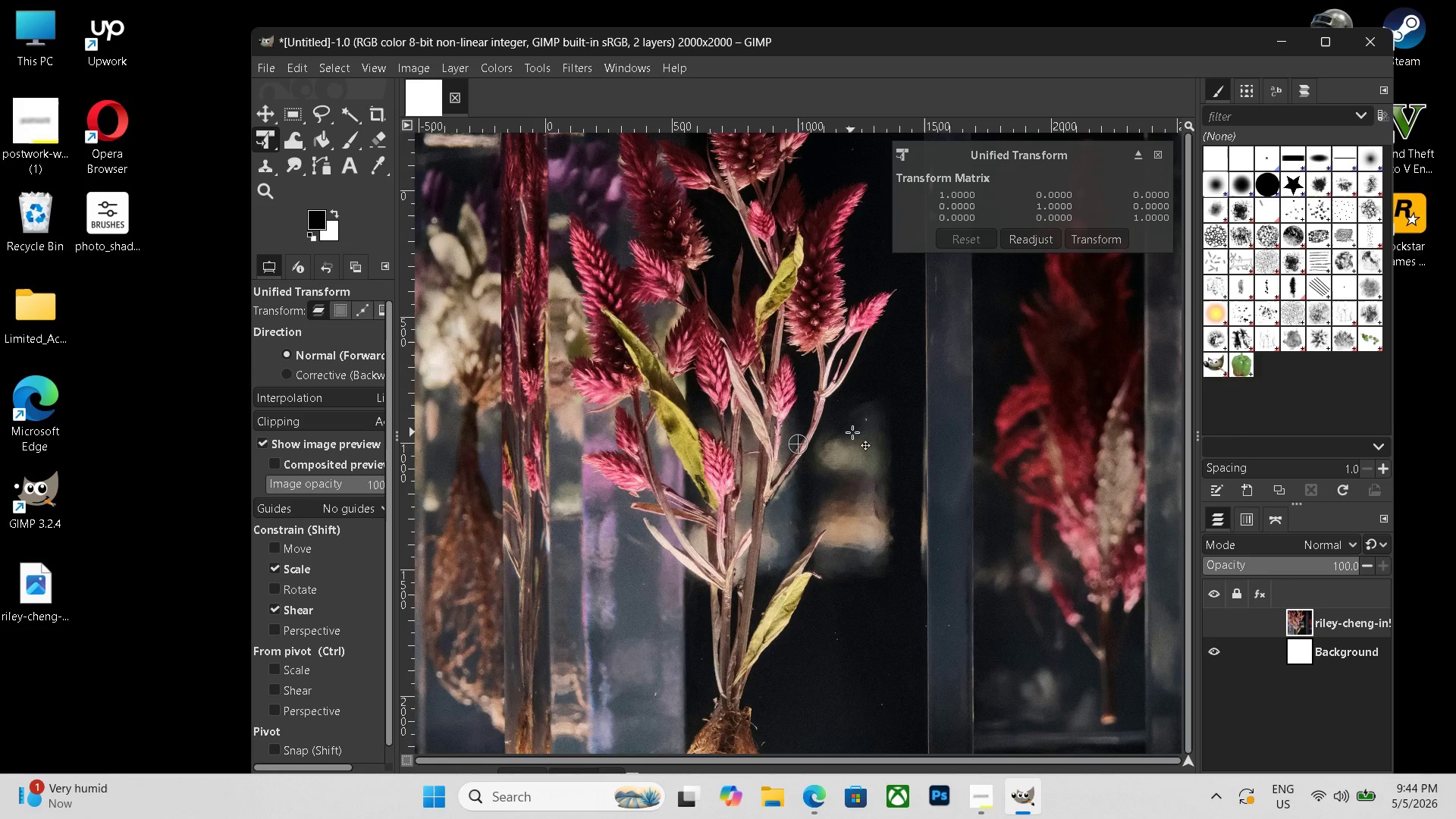 
hold_key(key=ControlLeft, duration=1.48)
scroll: coordinate [872, 460], scroll_direction: down, amount: 12.0
 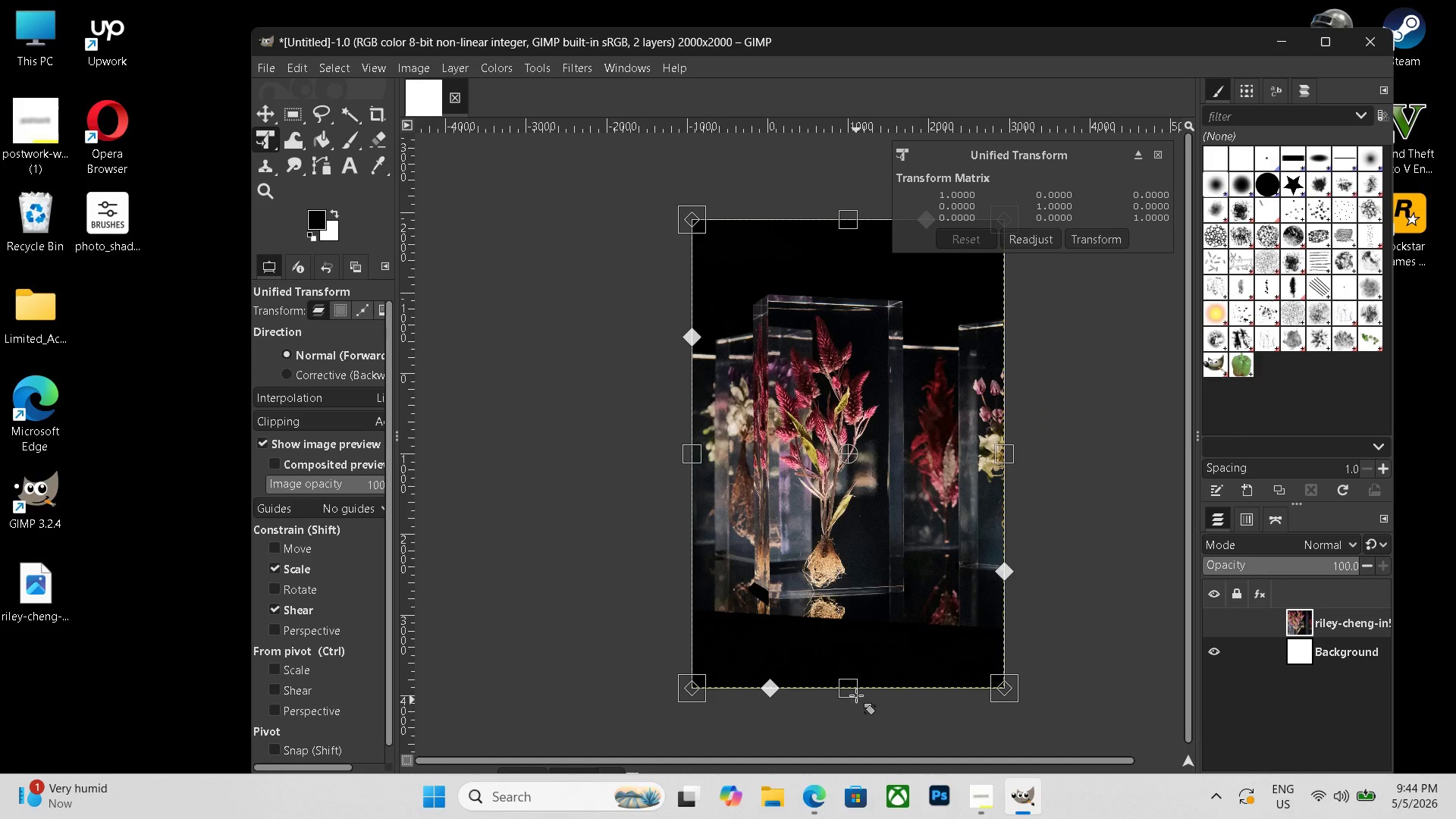 
left_click_drag(start_coordinate=[852, 686], to_coordinate=[893, 428])
 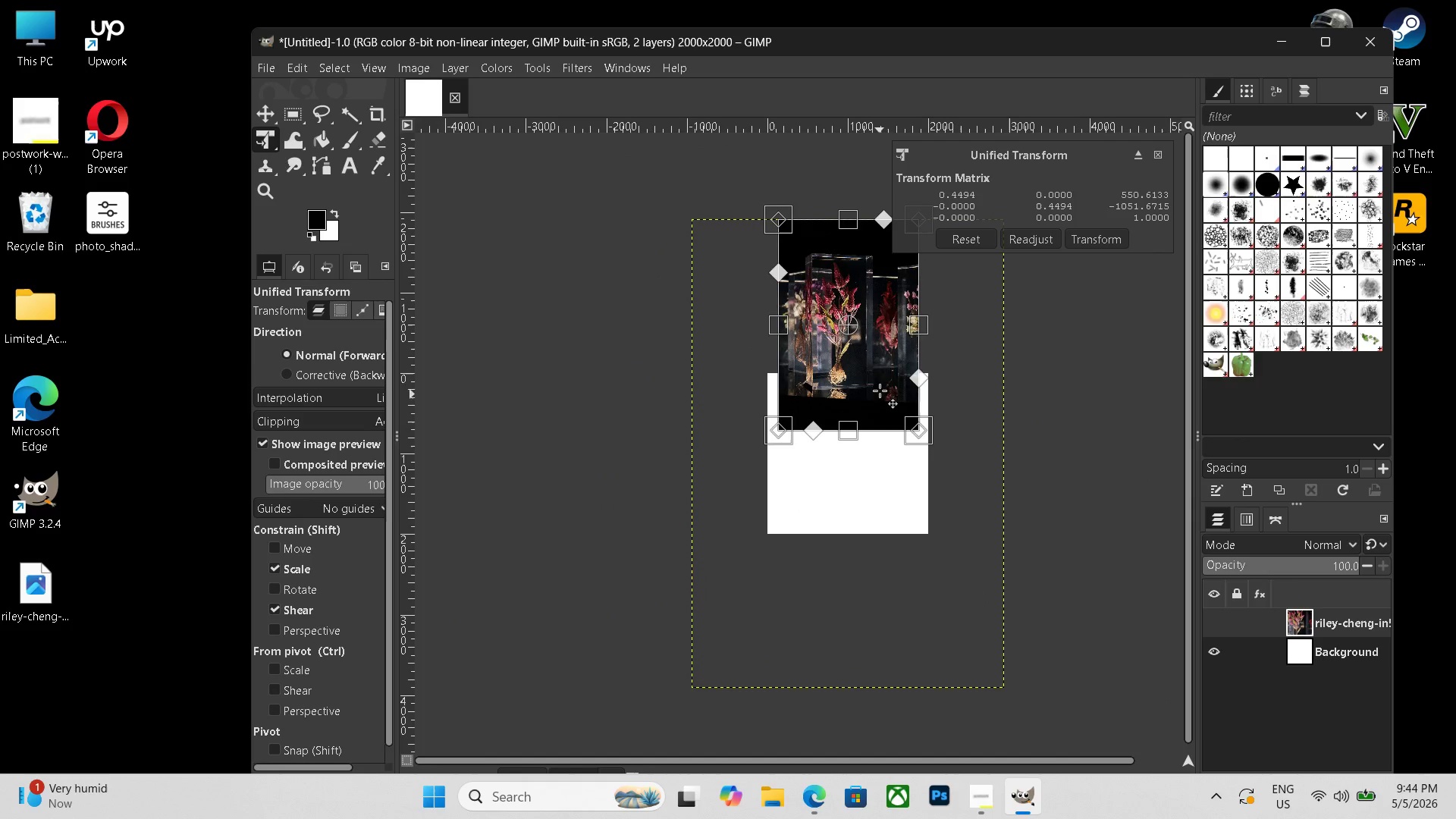 
left_click_drag(start_coordinate=[880, 378], to_coordinate=[874, 485])
 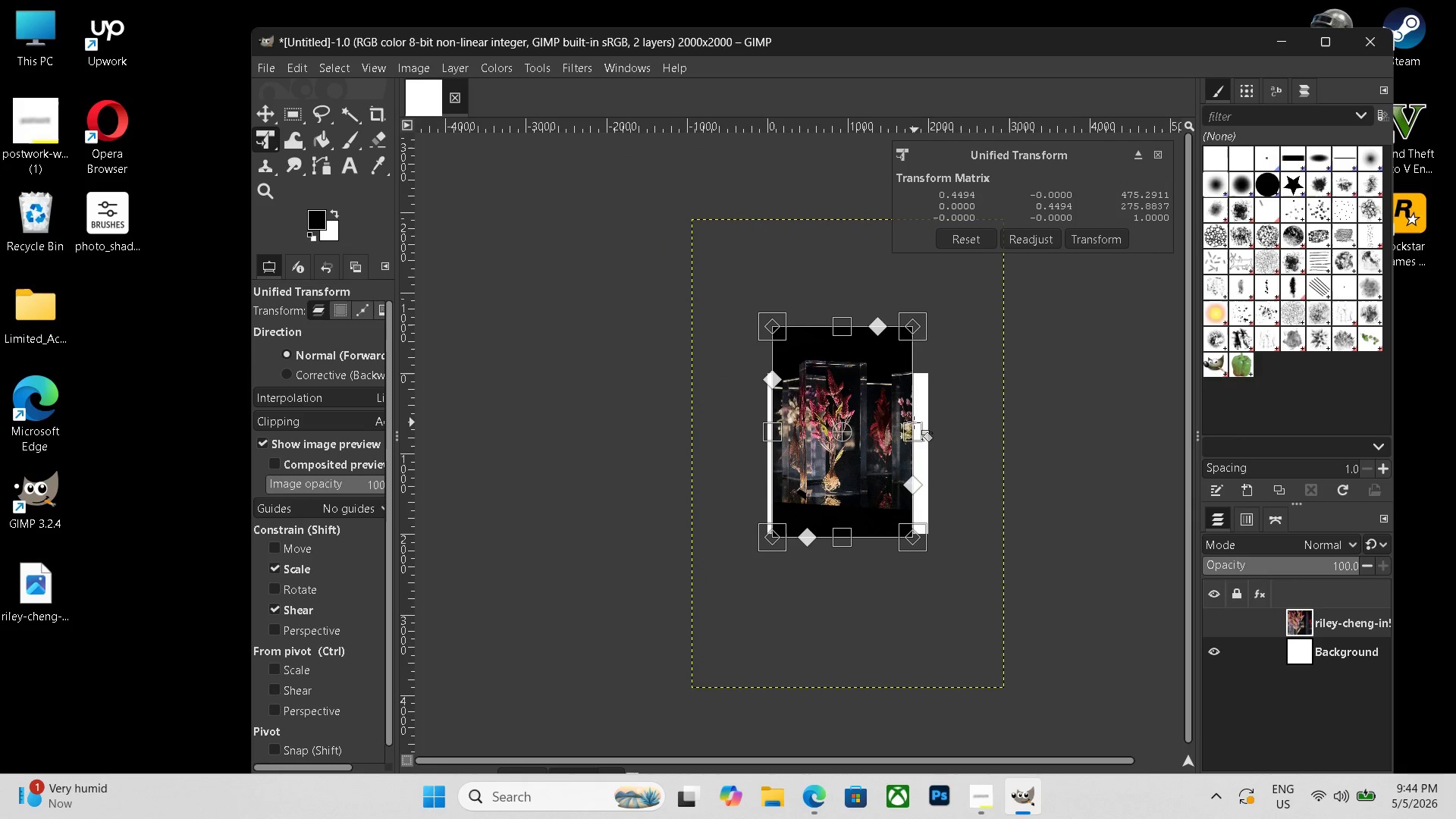 
left_click_drag(start_coordinate=[912, 422], to_coordinate=[944, 414])
 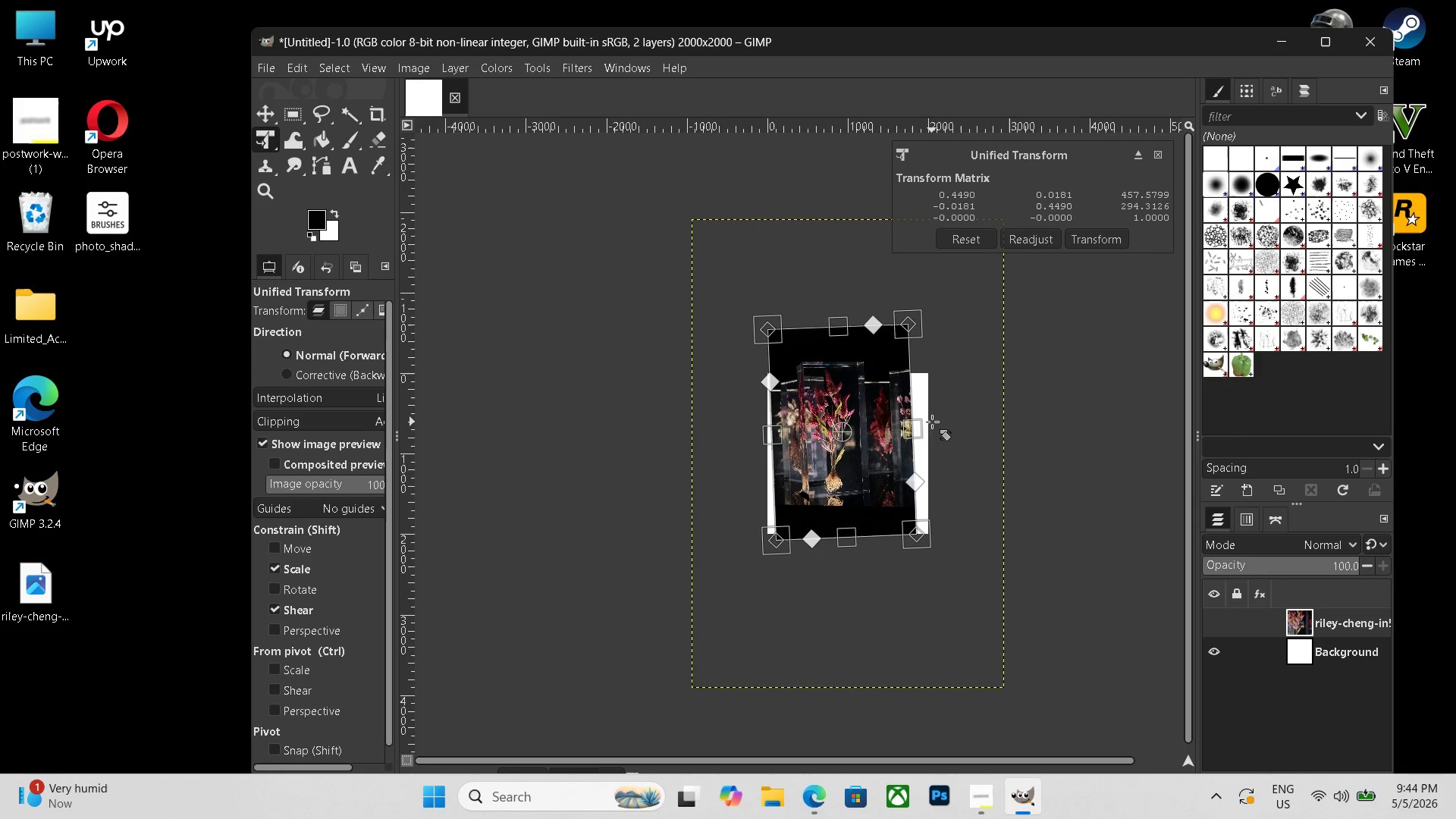 
left_click_drag(start_coordinate=[930, 422], to_coordinate=[953, 429])
 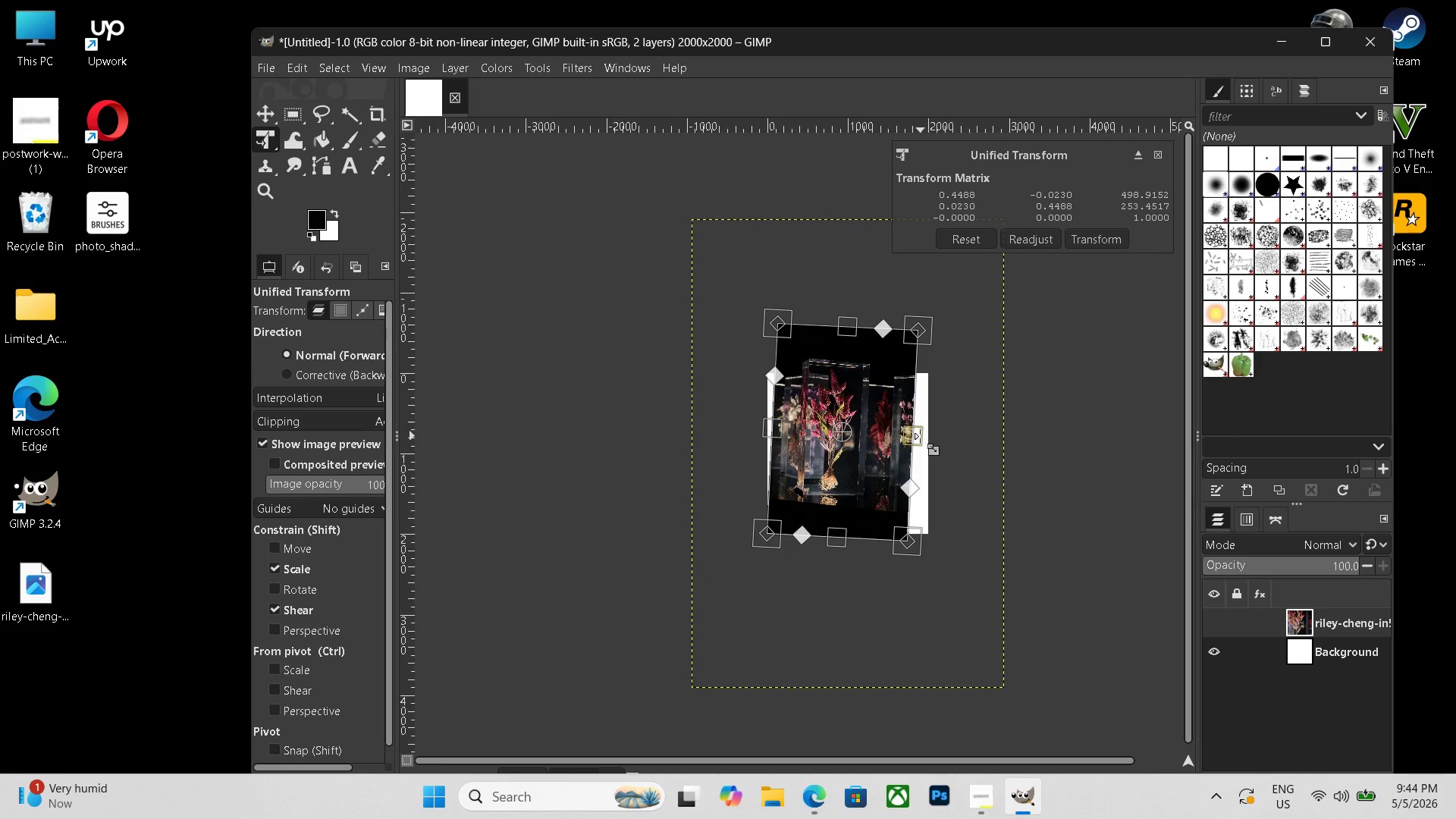 
left_click_drag(start_coordinate=[920, 436], to_coordinate=[949, 431])
 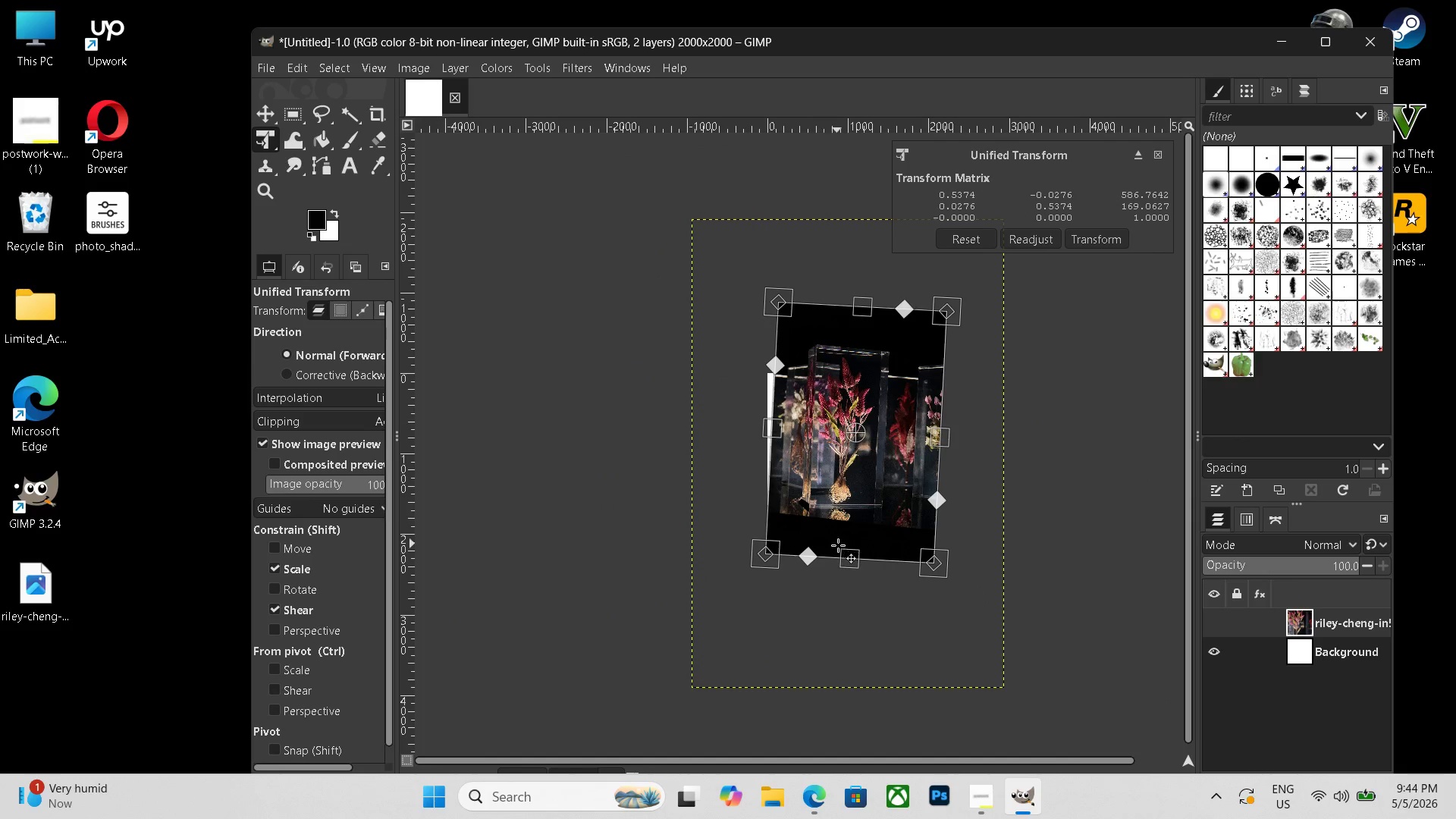 
left_click_drag(start_coordinate=[848, 559], to_coordinate=[866, 558])
 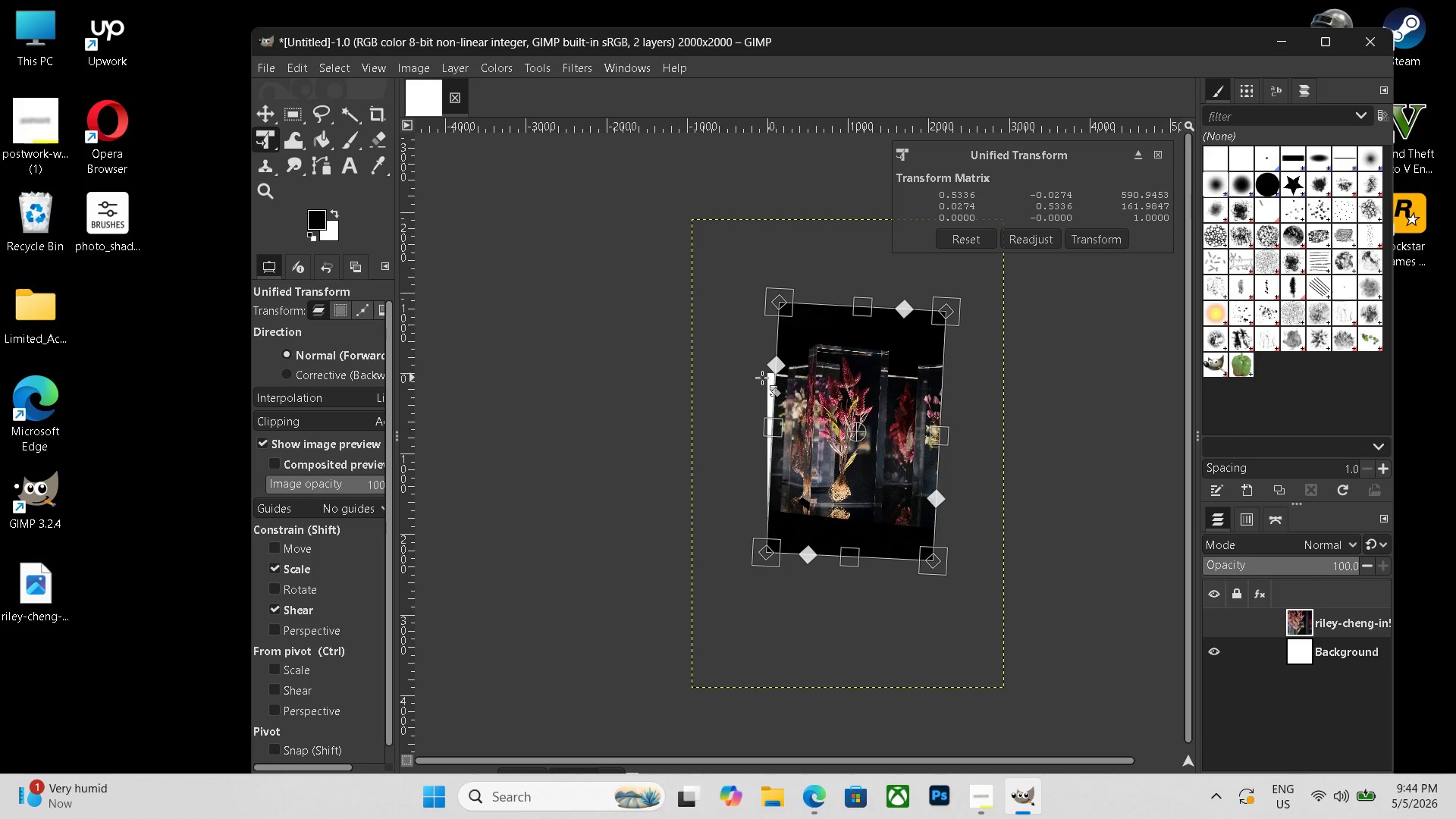 
left_click_drag(start_coordinate=[751, 383], to_coordinate=[745, 384])
 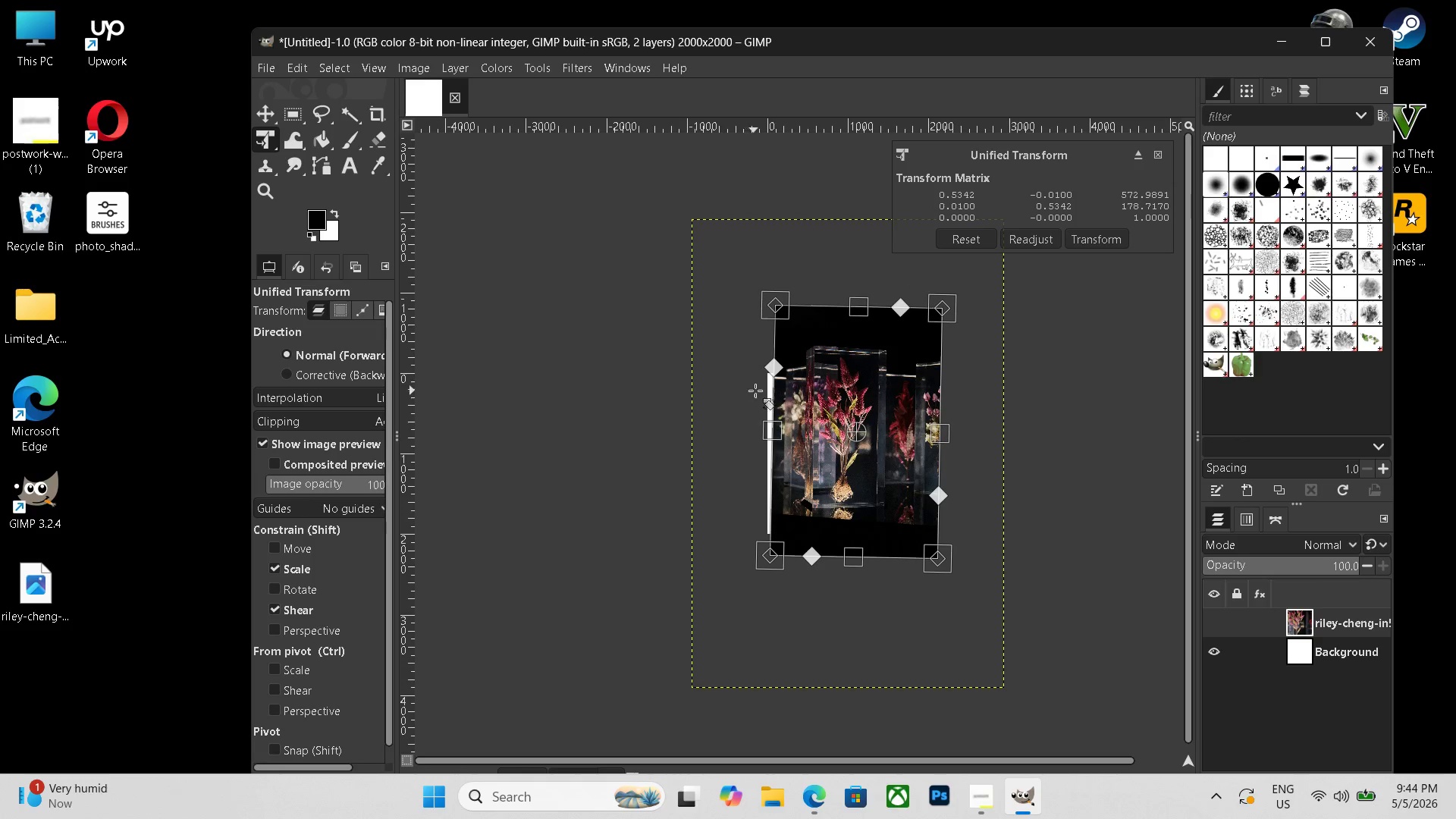 
key(Control+Z)
 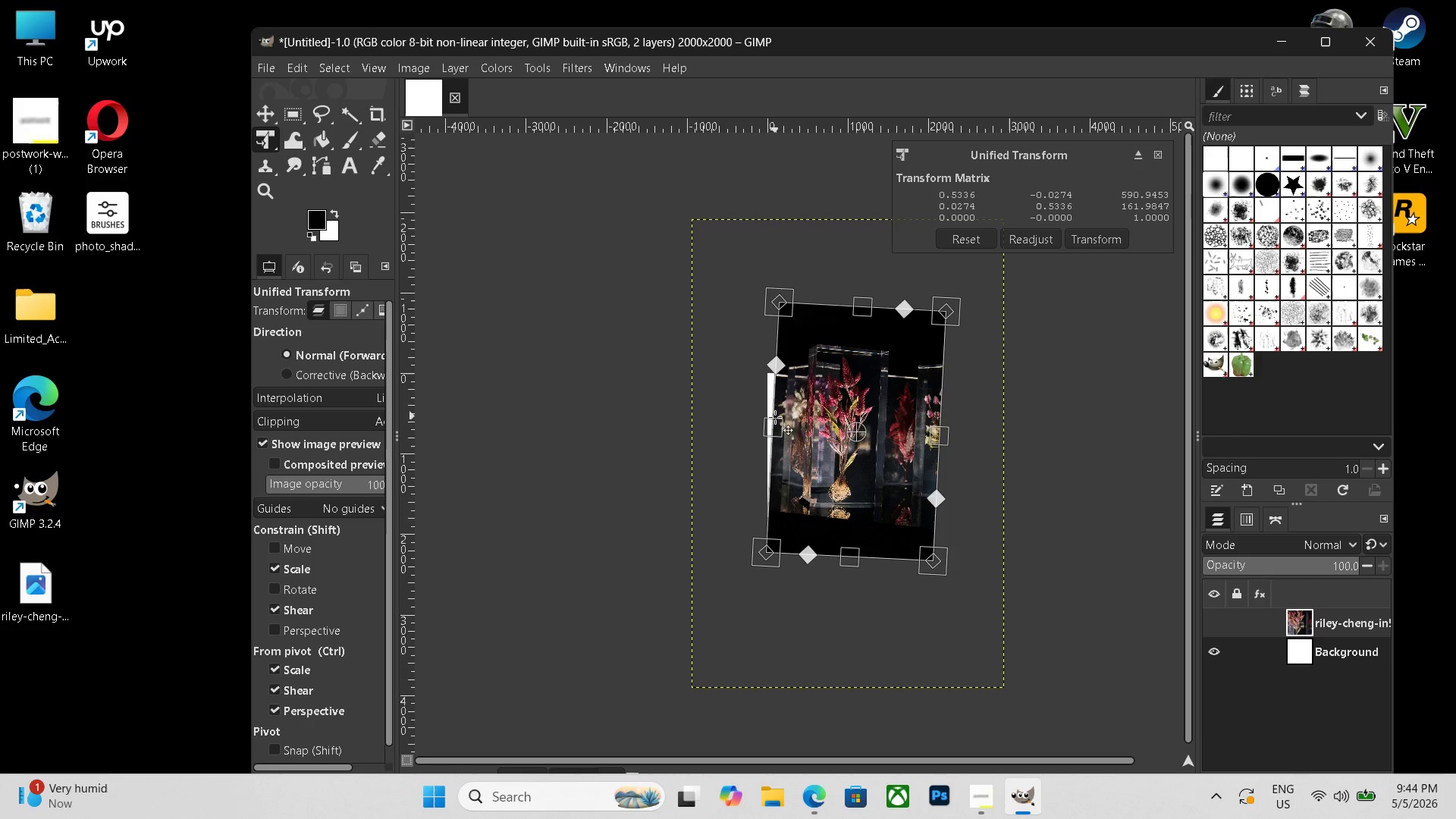 
key(Control+Z)
 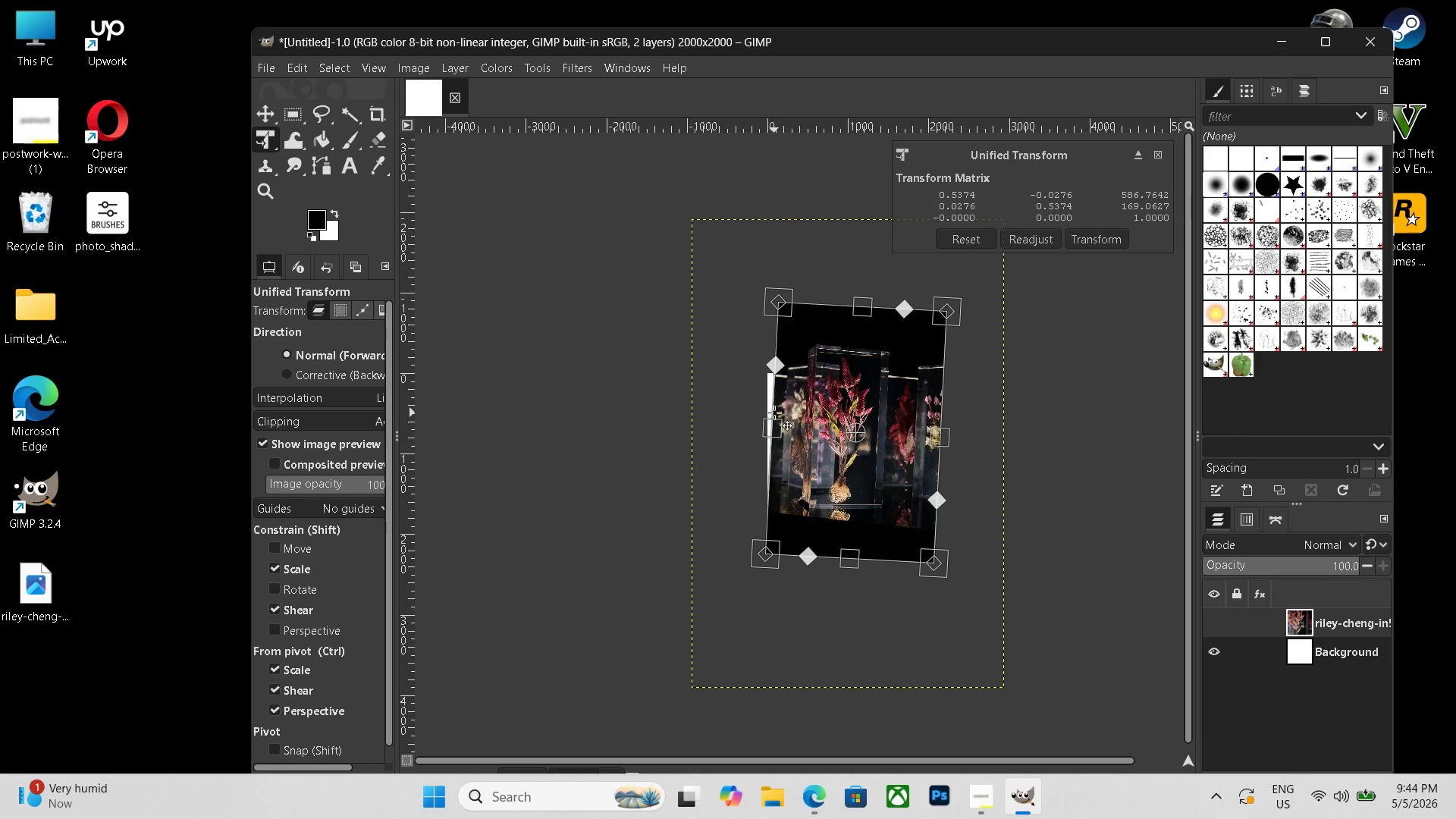 
key(Control+Z)
 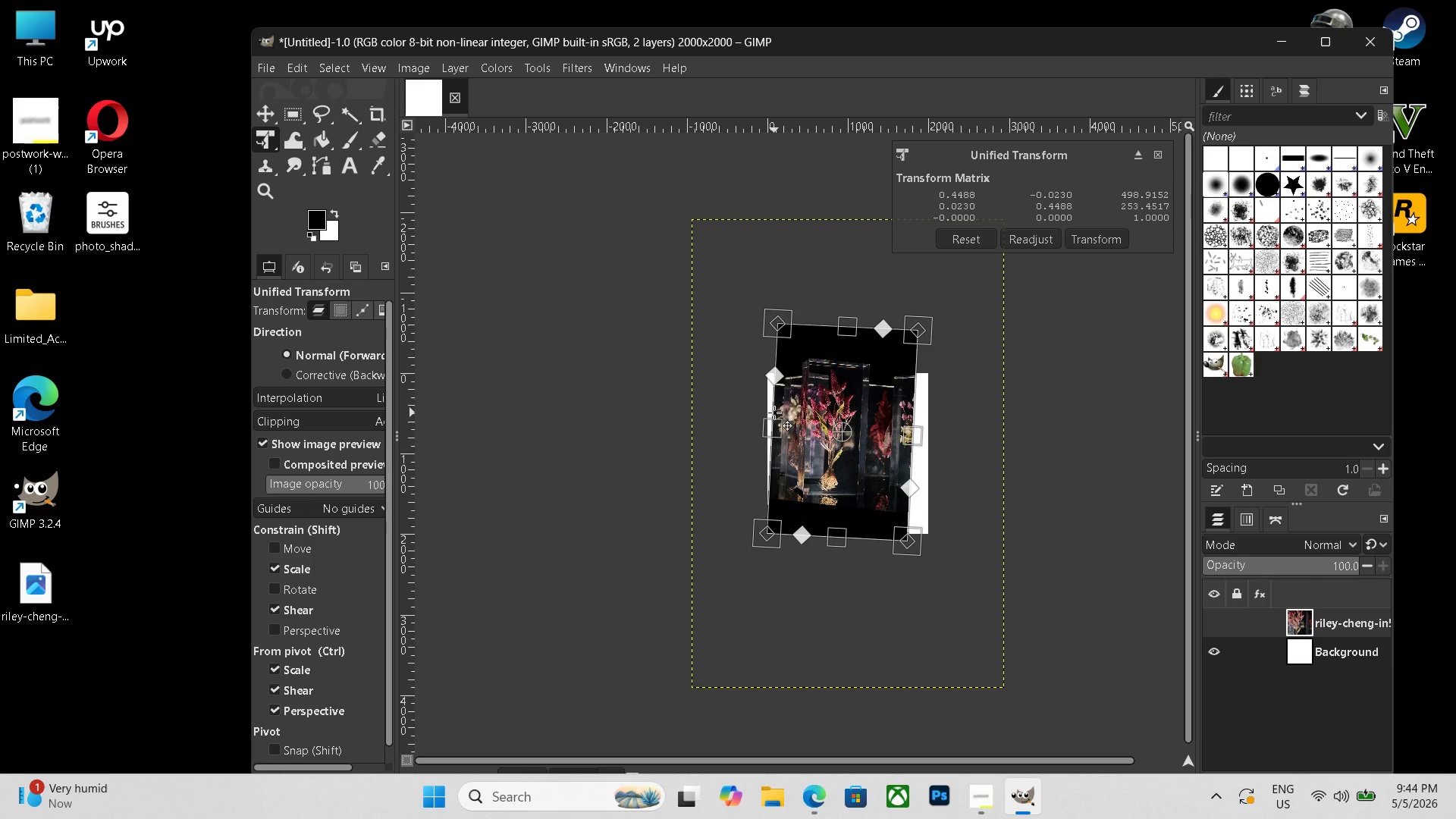 
key(Control+Z)
 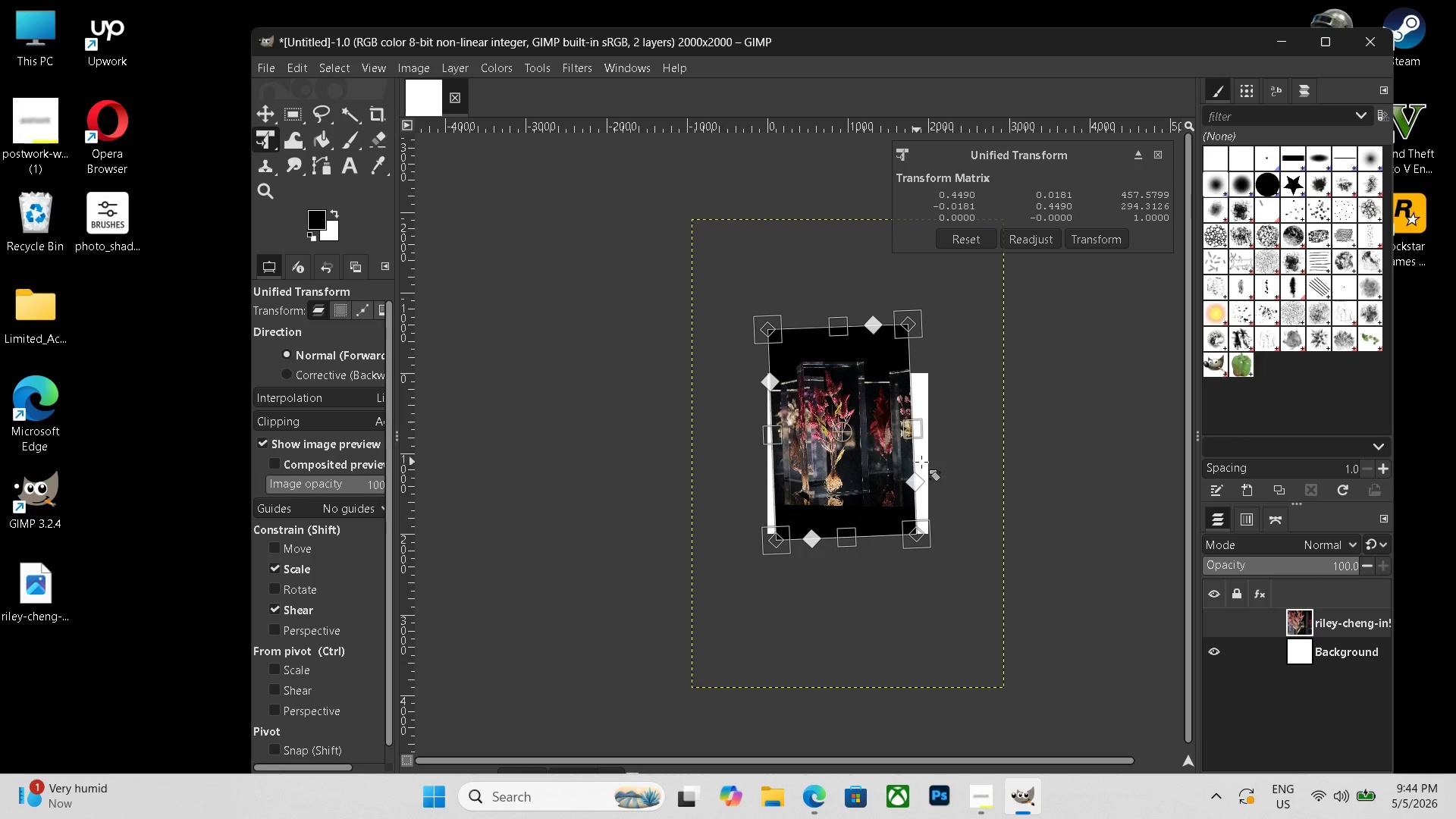 
key(Control+Z)
 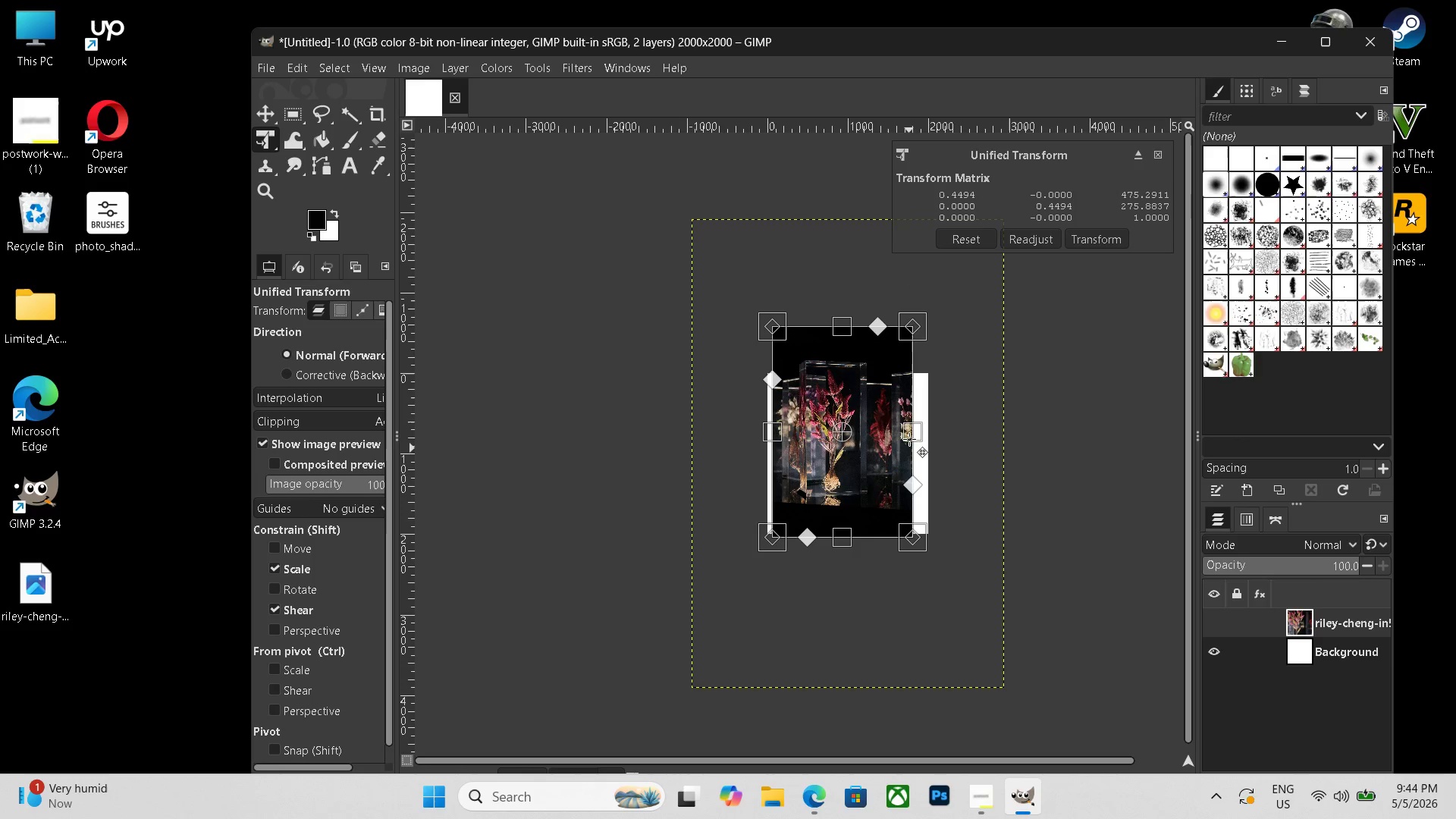 
left_click_drag(start_coordinate=[915, 430], to_coordinate=[953, 435])
 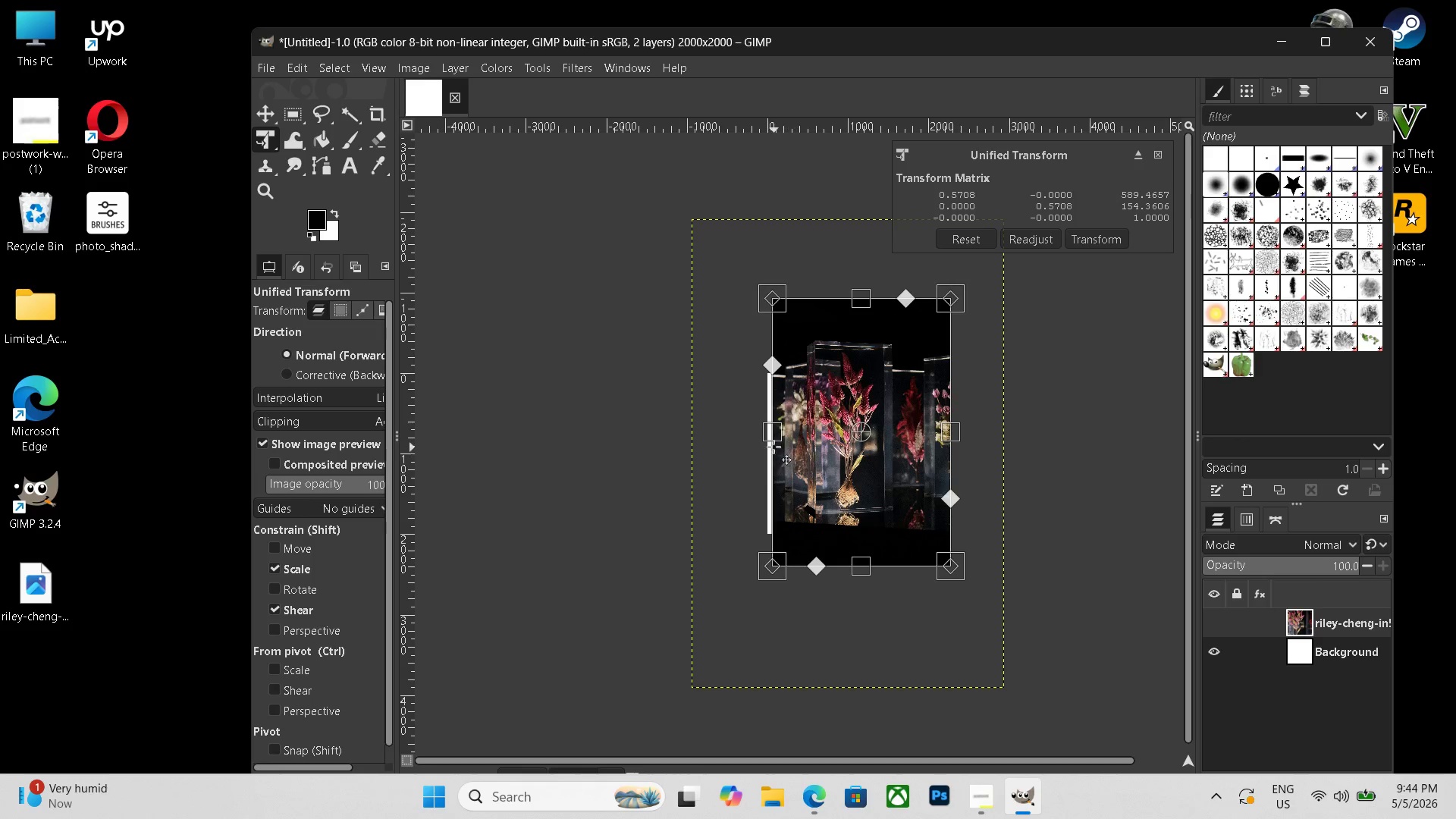 
left_click_drag(start_coordinate=[769, 444], to_coordinate=[770, 450])
 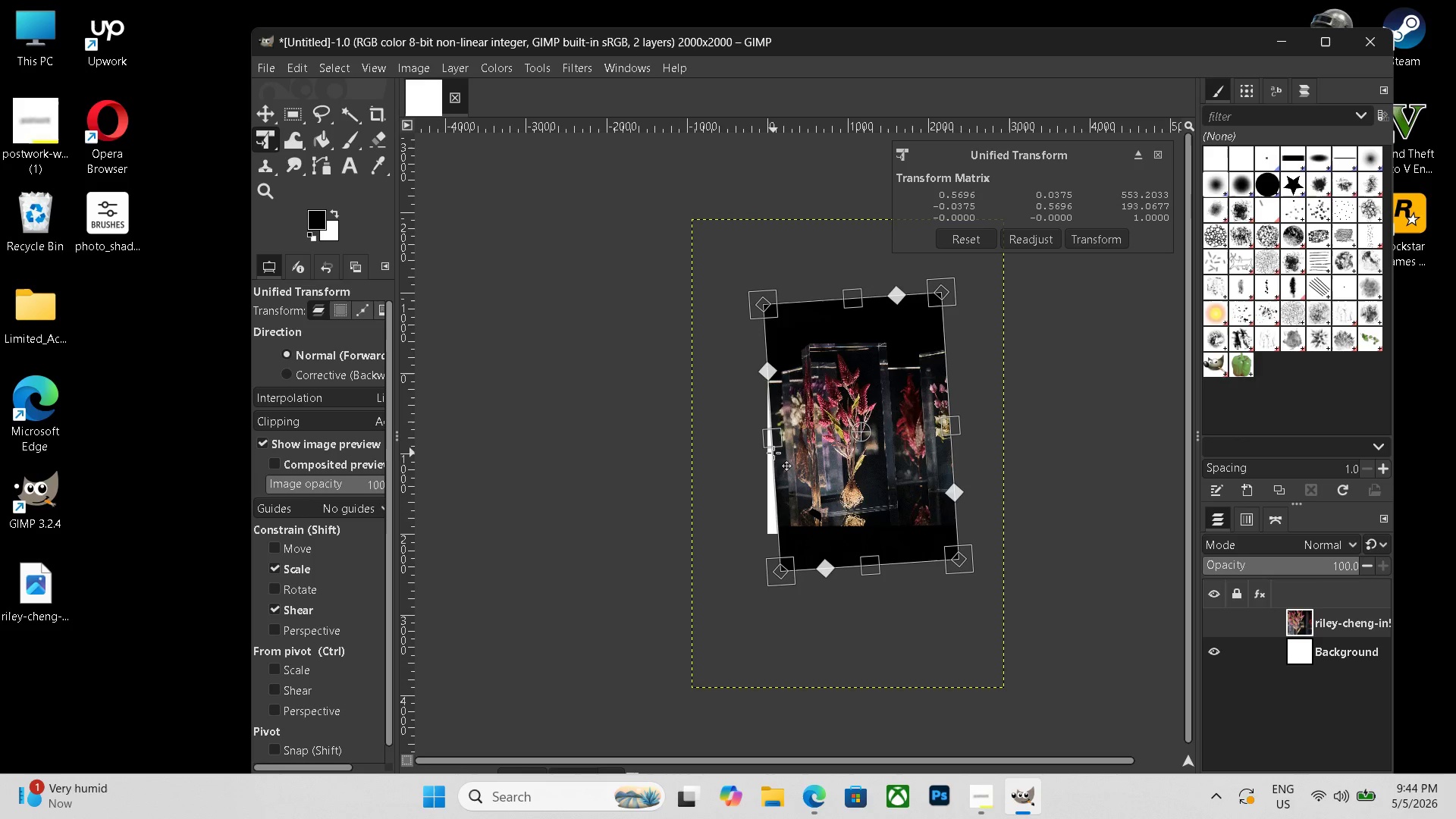 
key(Control+Z)
 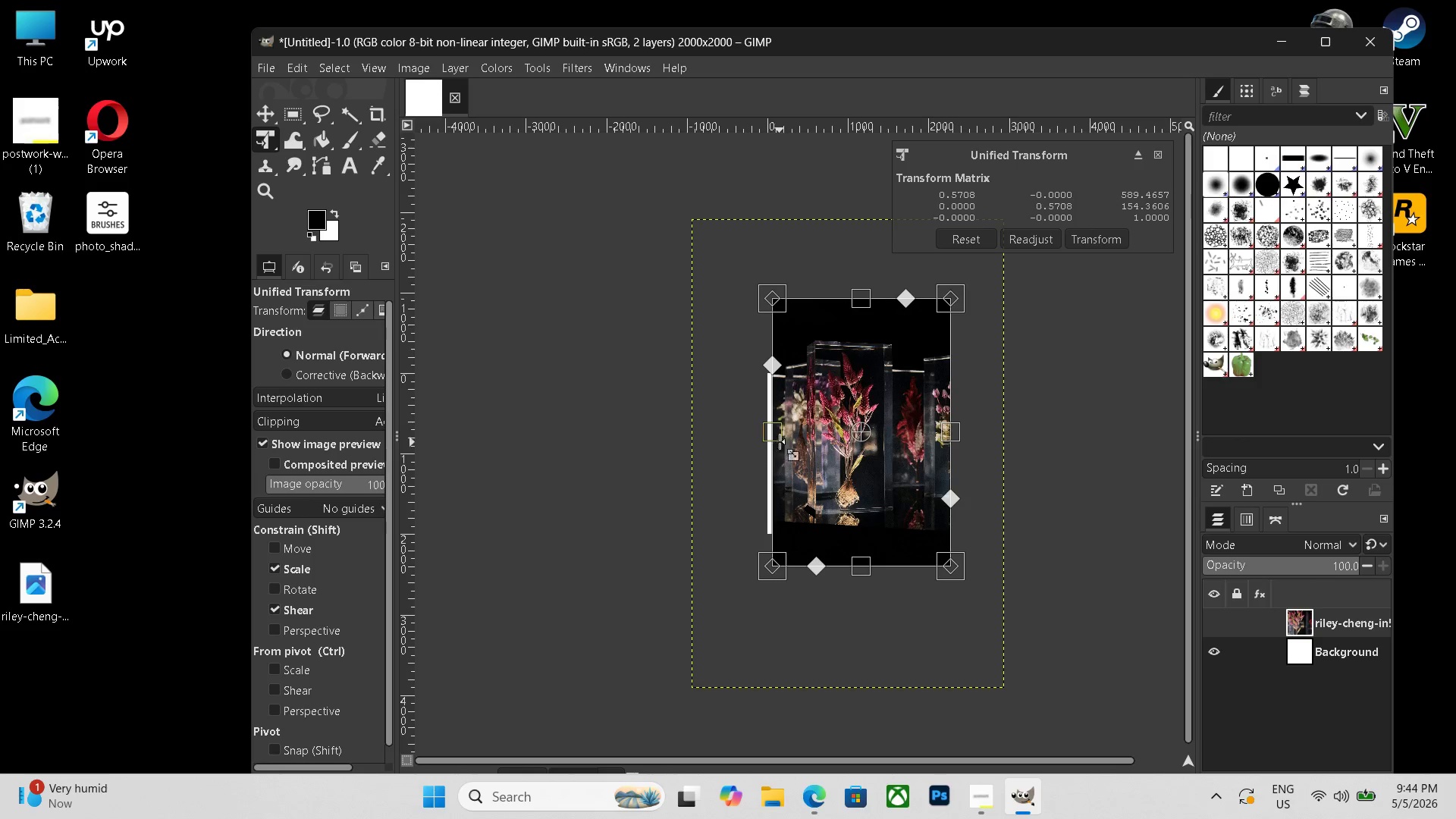 
left_click_drag(start_coordinate=[771, 434], to_coordinate=[759, 437])
 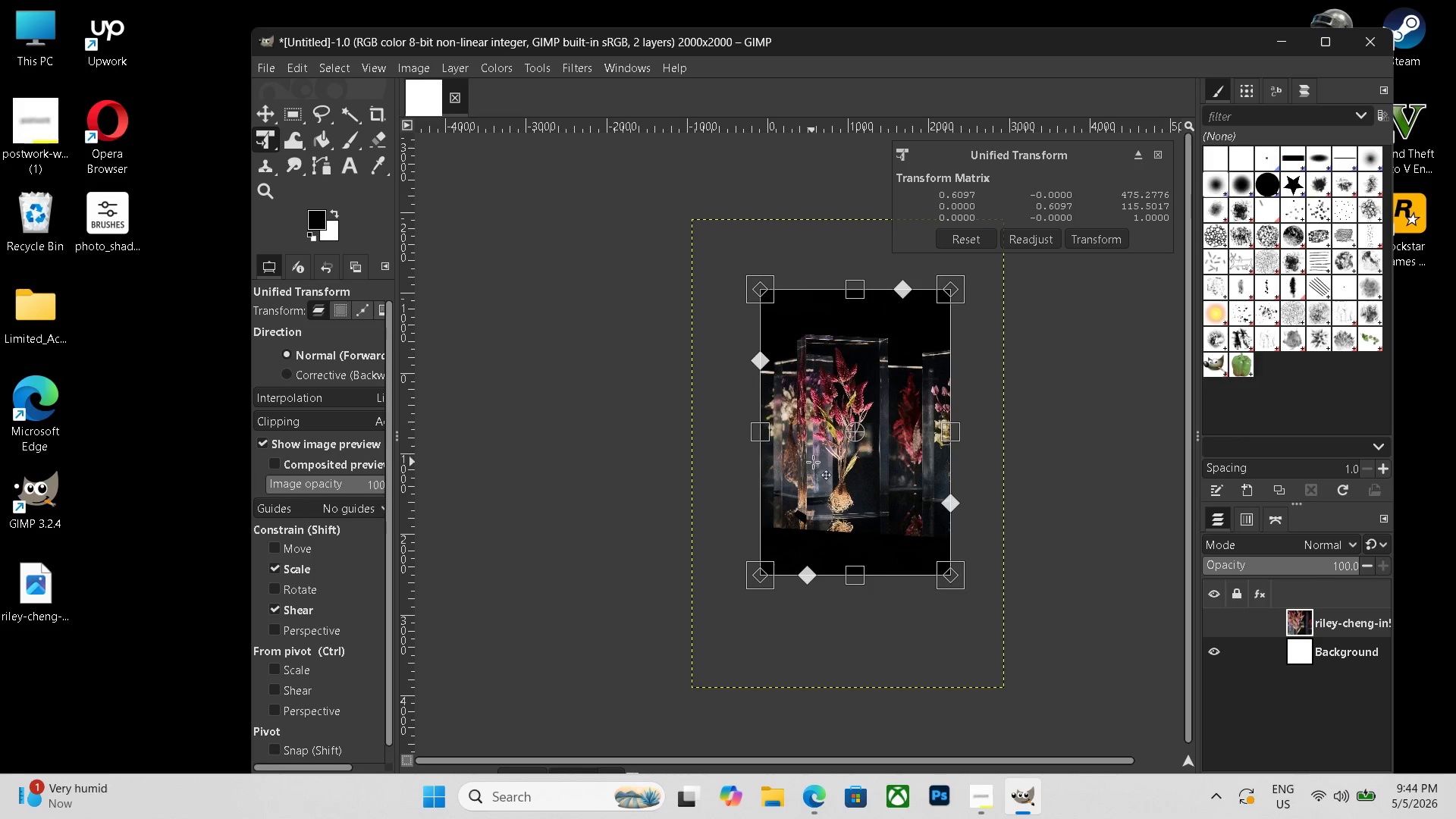 
left_click_drag(start_coordinate=[814, 462], to_coordinate=[809, 463])
 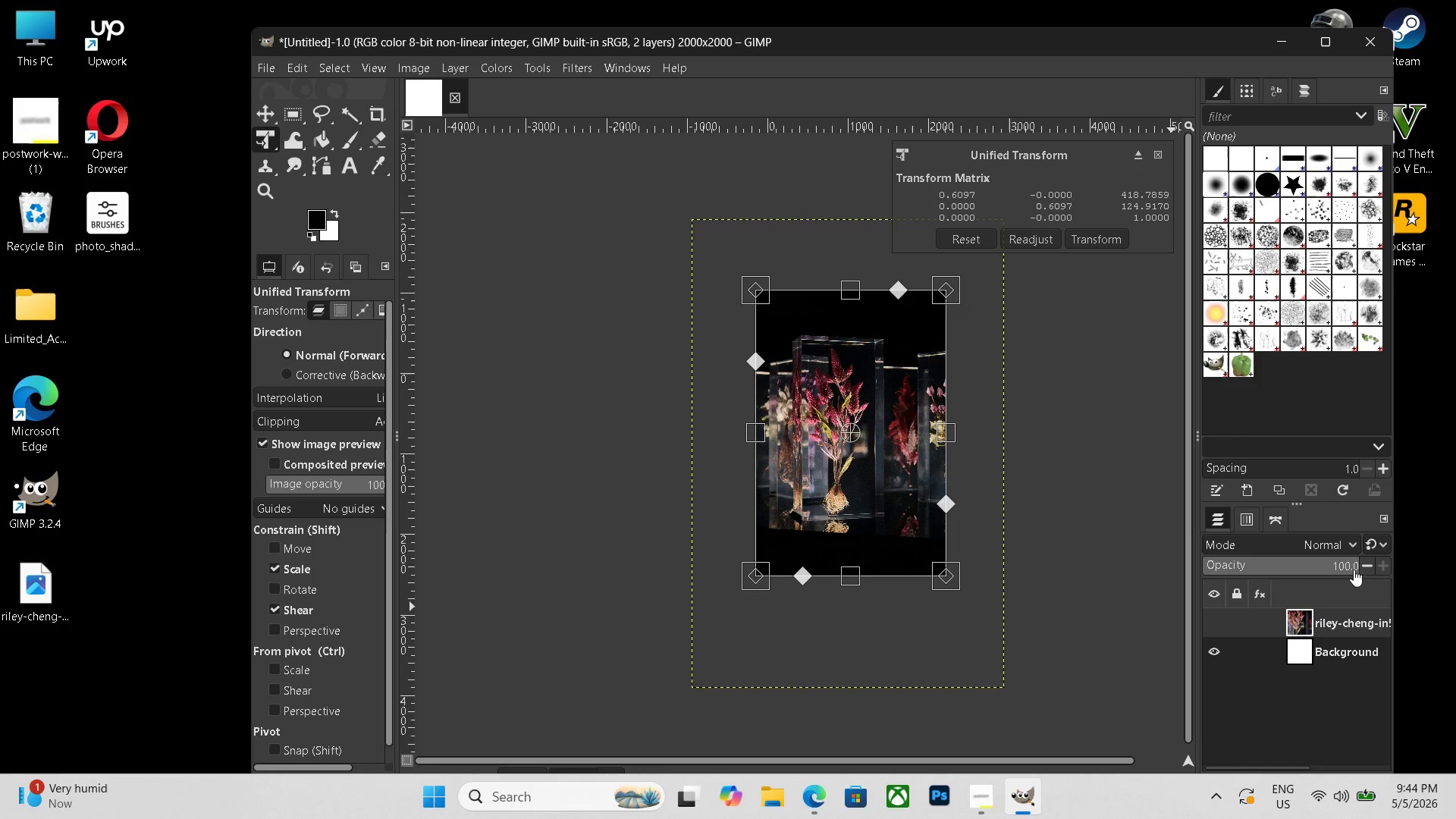 
double_click([1359, 569])
 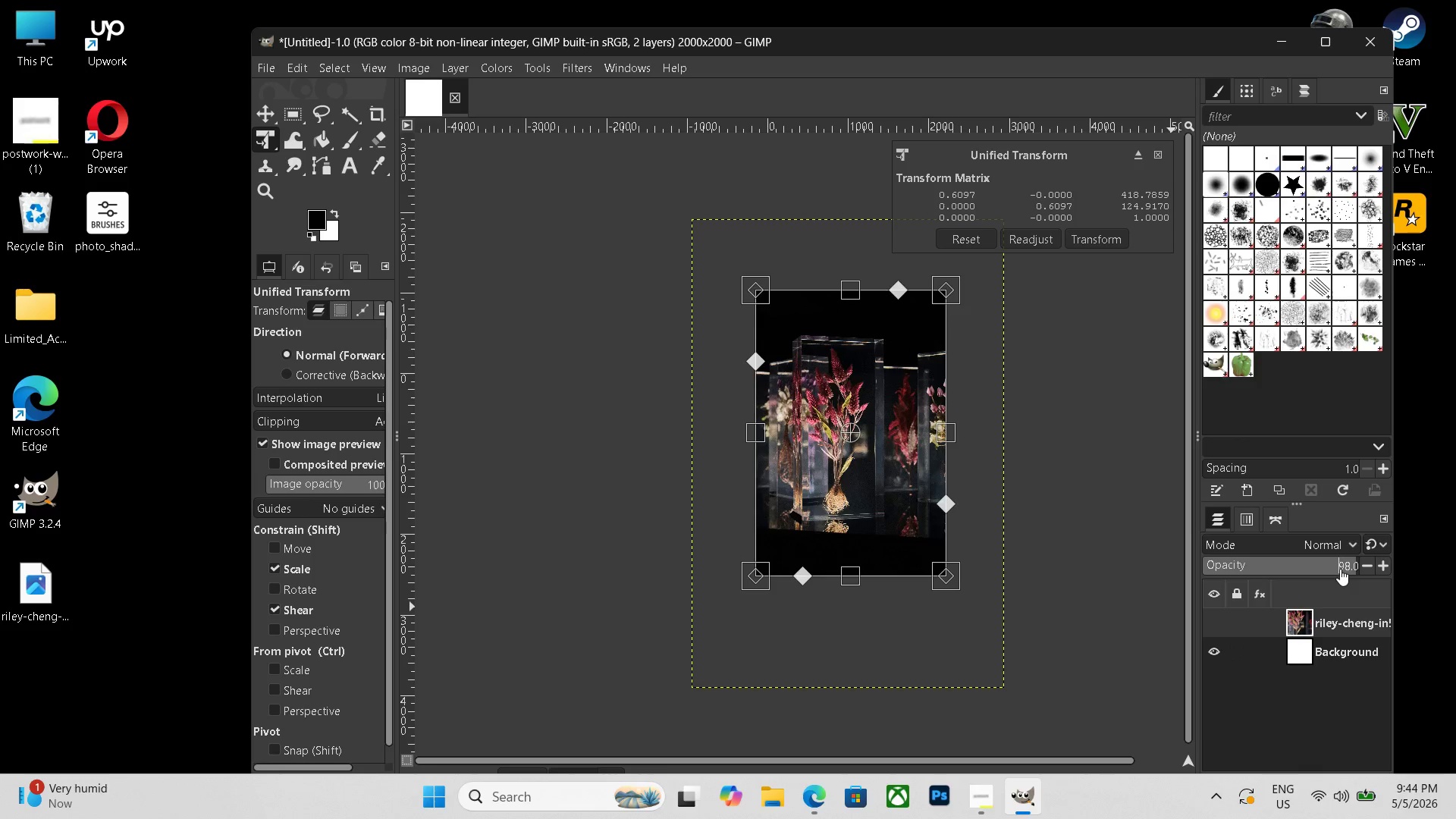 
left_click_drag(start_coordinate=[1340, 569], to_coordinate=[1274, 571])
 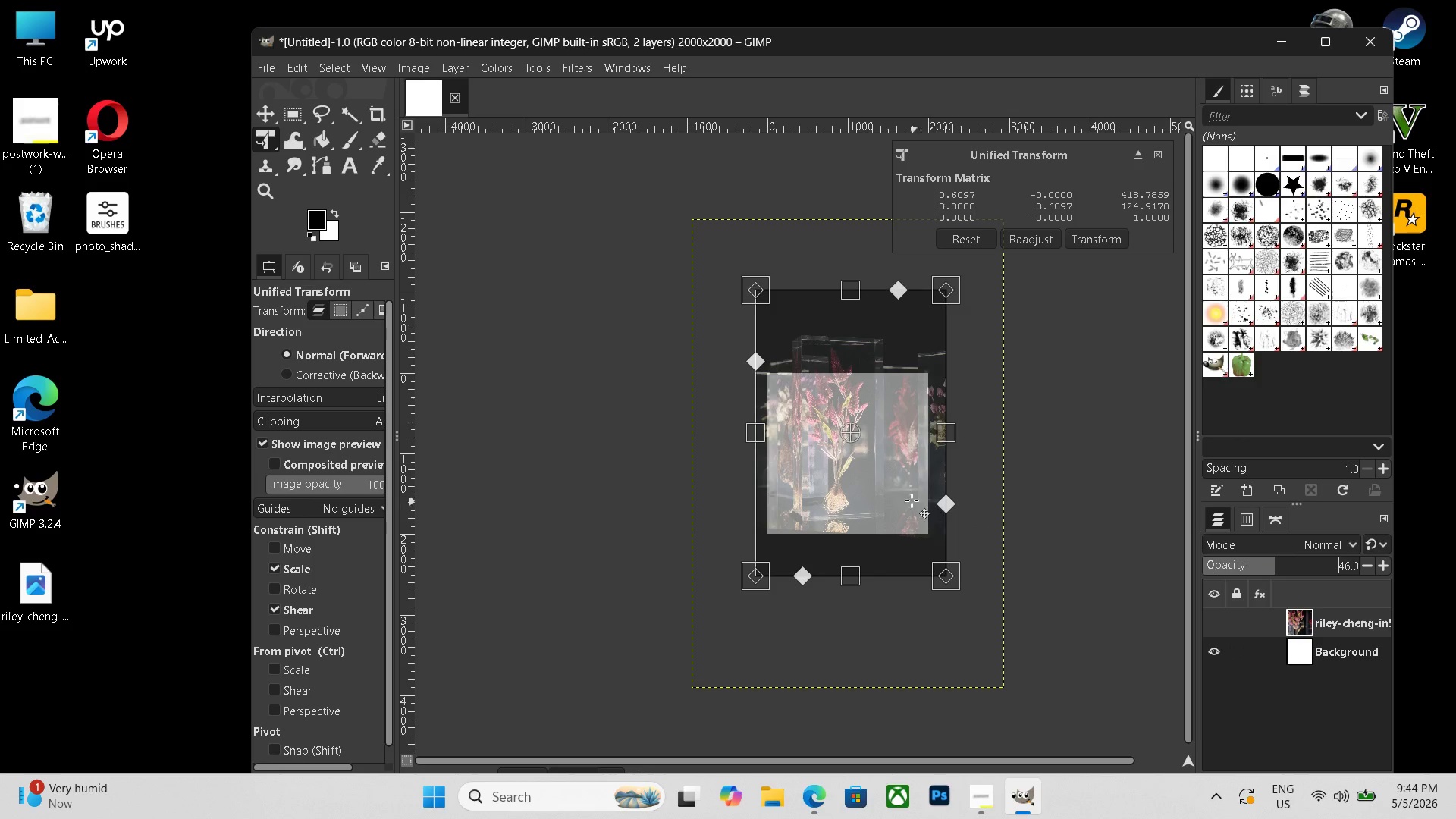 
left_click_drag(start_coordinate=[909, 498], to_coordinate=[911, 531])
 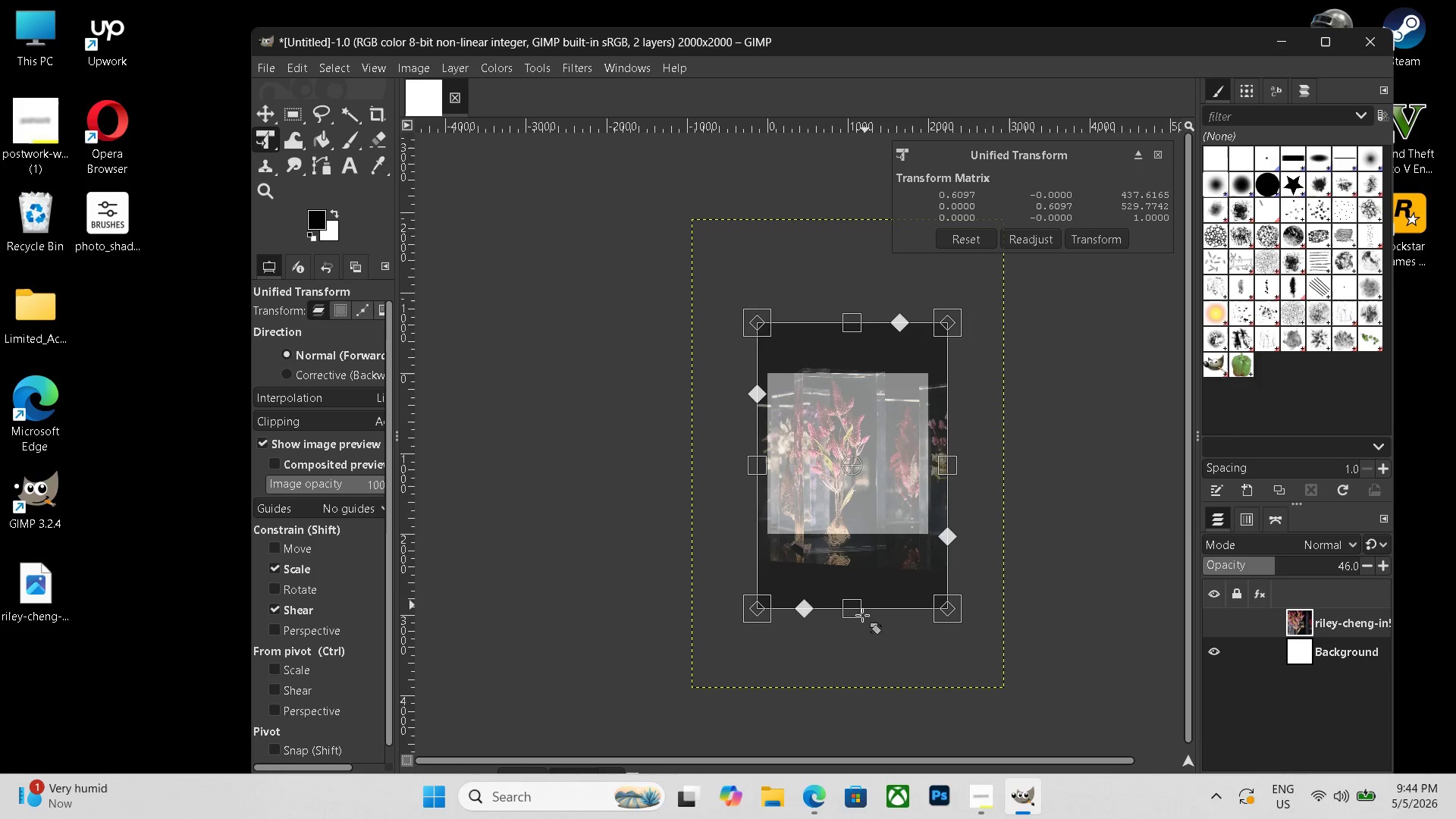 
left_click_drag(start_coordinate=[861, 617], to_coordinate=[865, 588])
 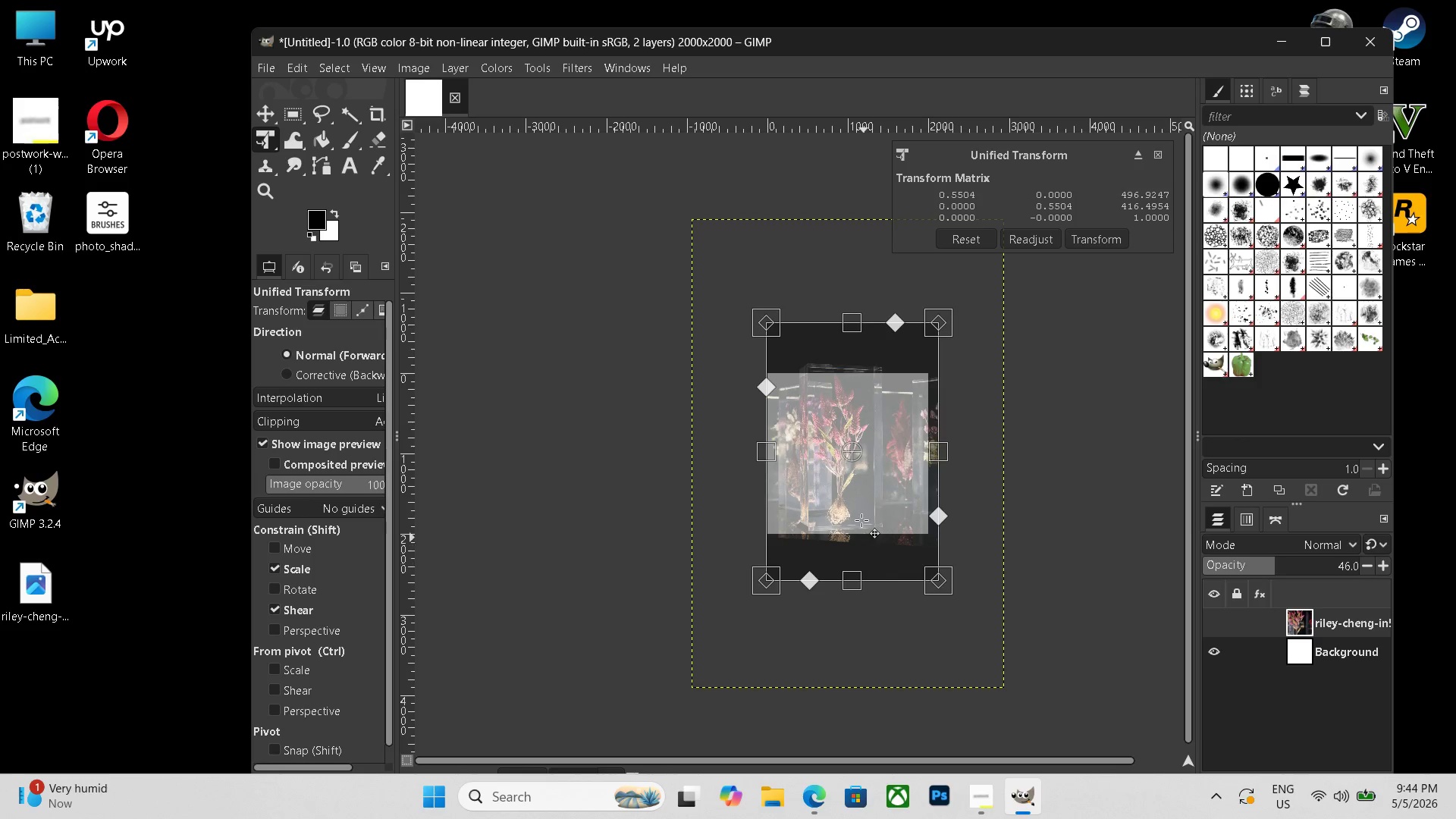 
left_click_drag(start_coordinate=[861, 519], to_coordinate=[856, 526])
 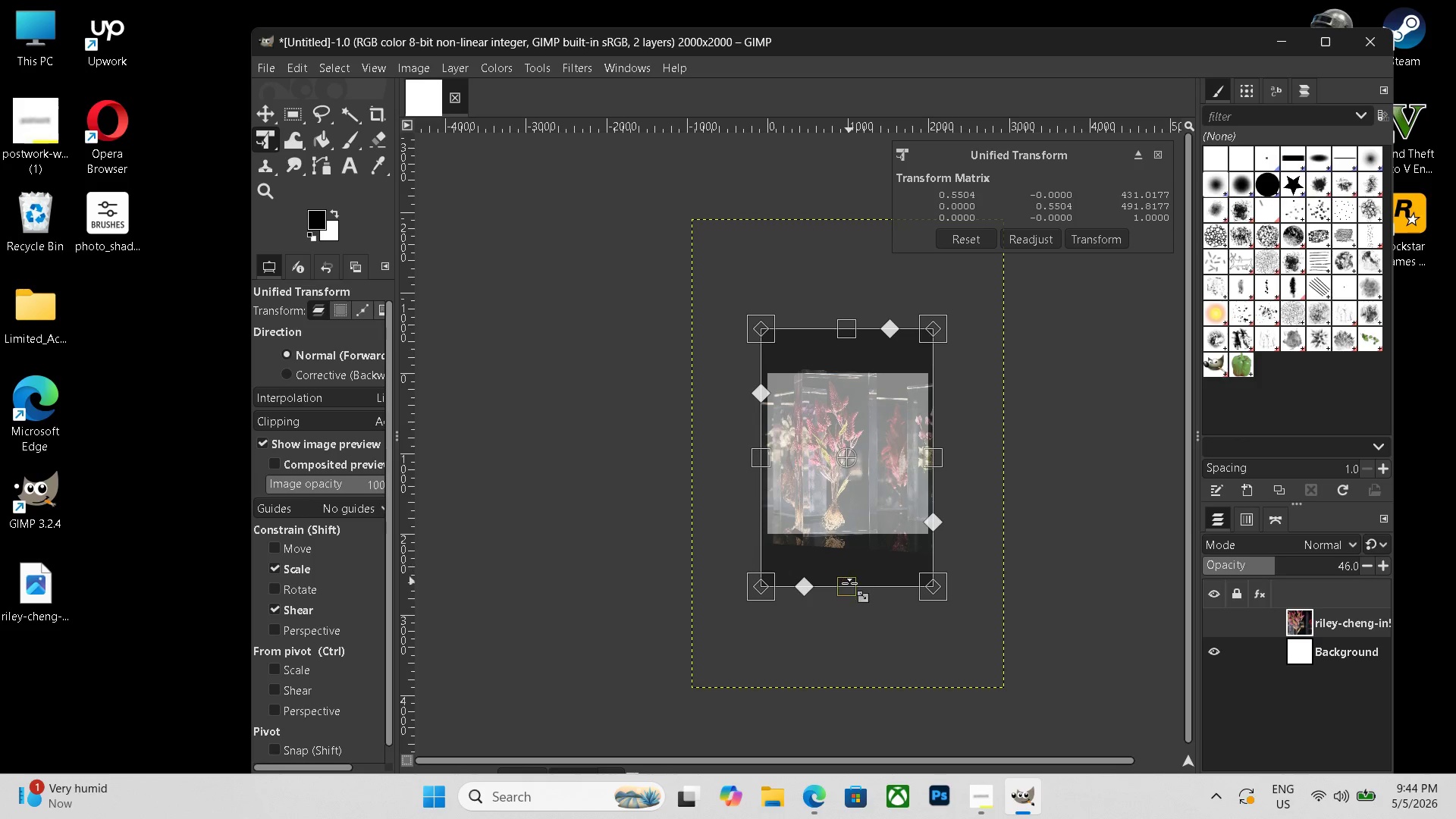 
left_click_drag(start_coordinate=[850, 583], to_coordinate=[852, 565])
 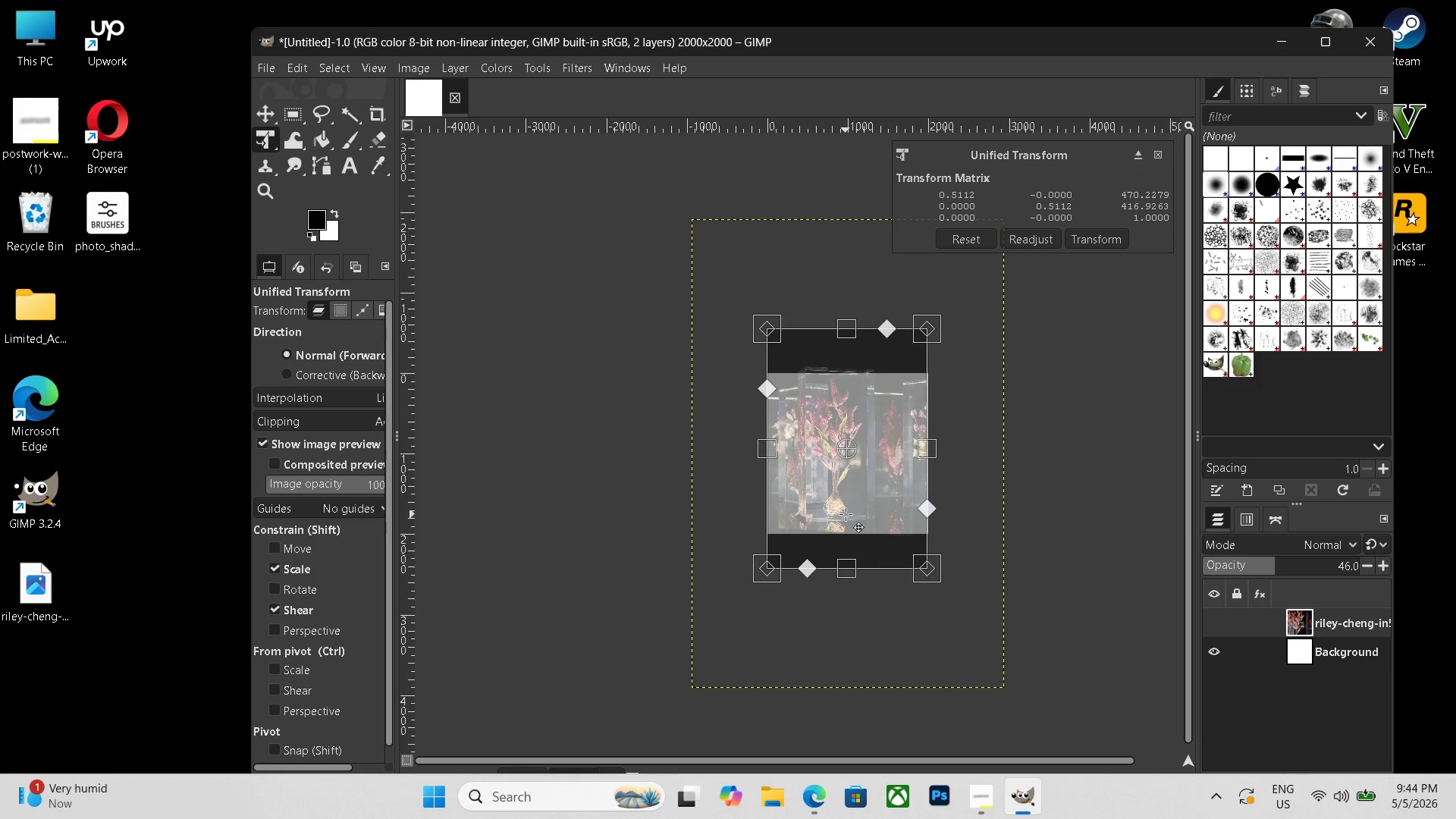 
left_click_drag(start_coordinate=[846, 515], to_coordinate=[846, 520])
 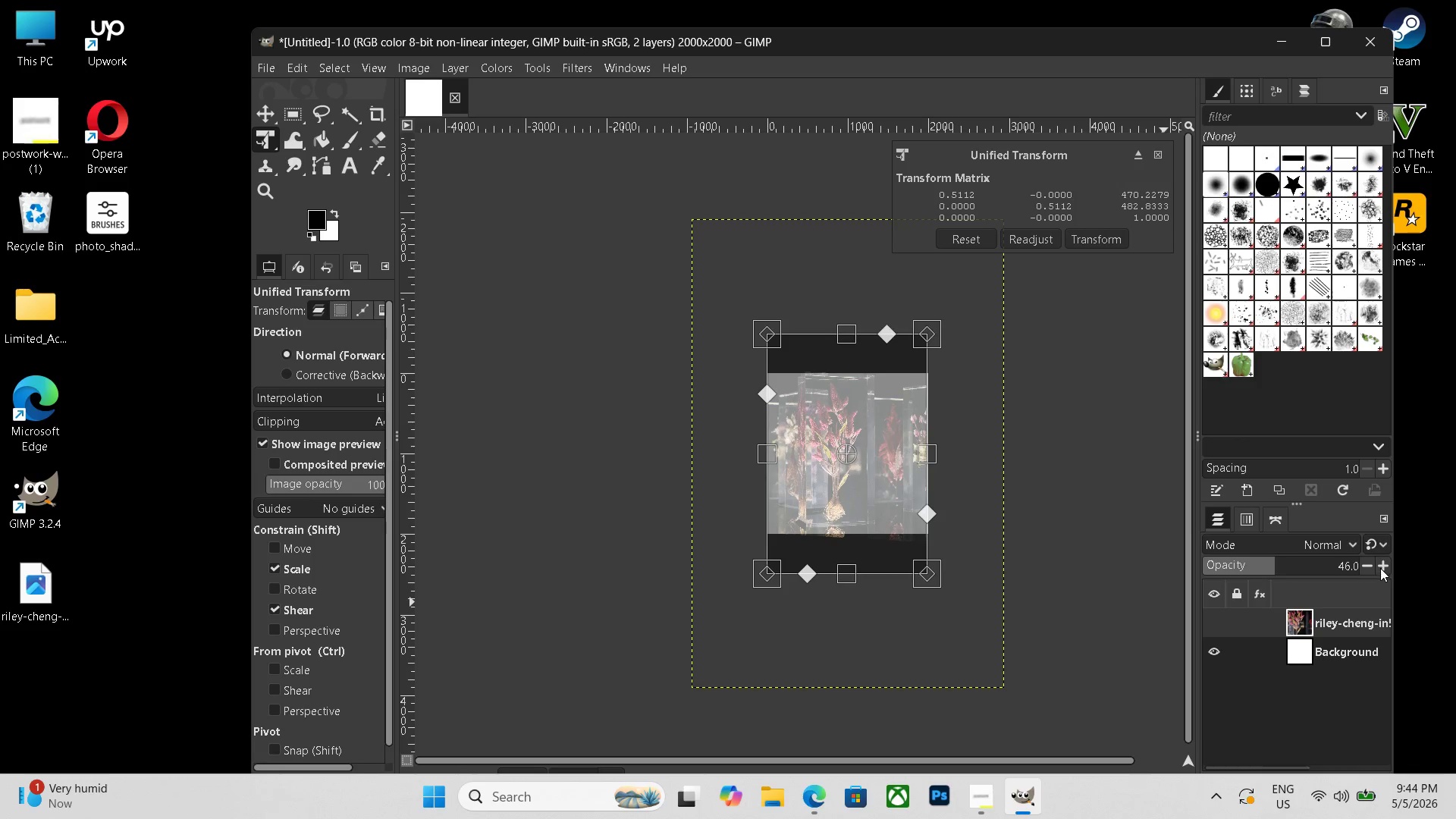 
left_click([1379, 566])
 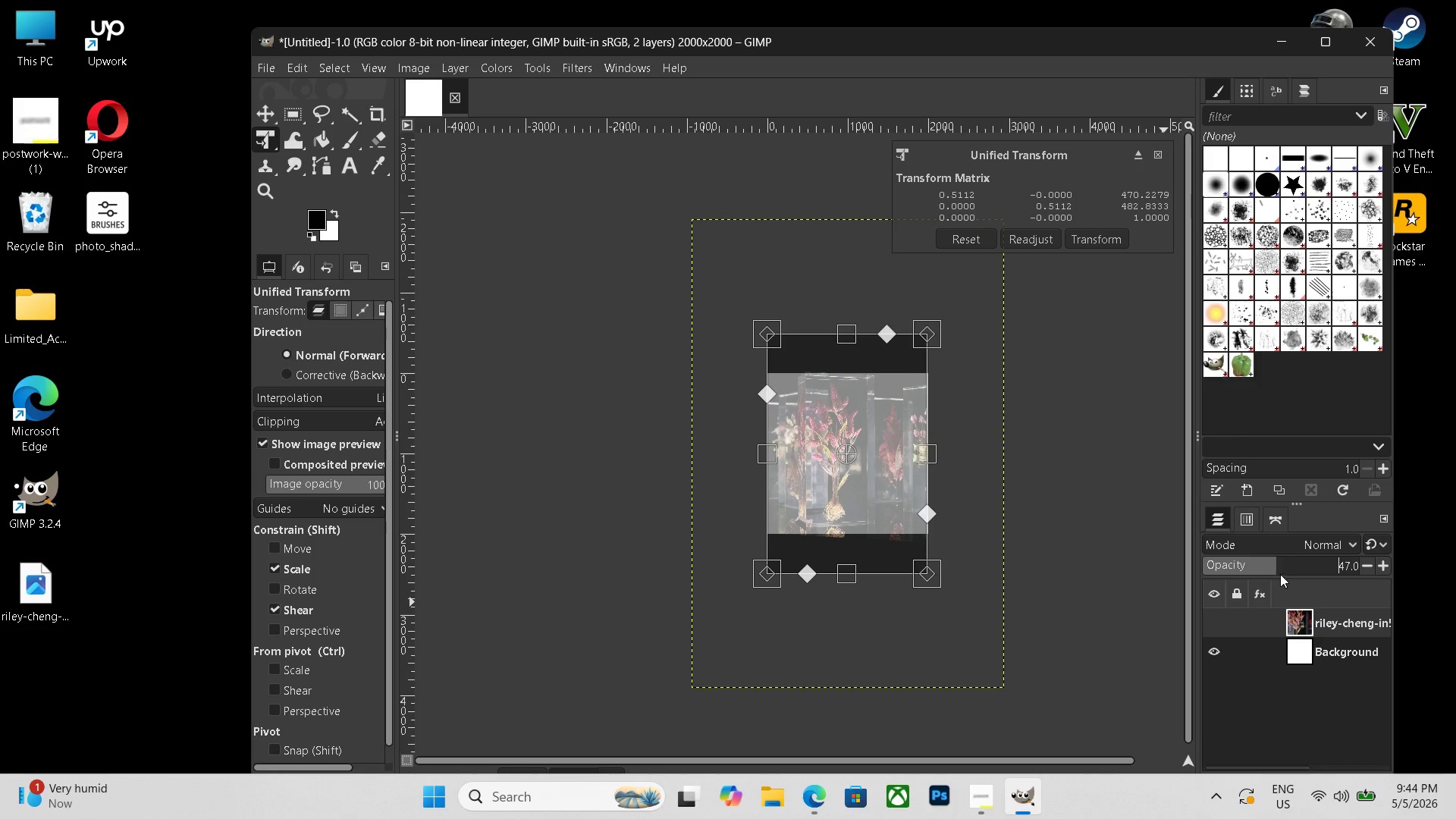 
left_click_drag(start_coordinate=[1273, 569], to_coordinate=[1373, 575])
 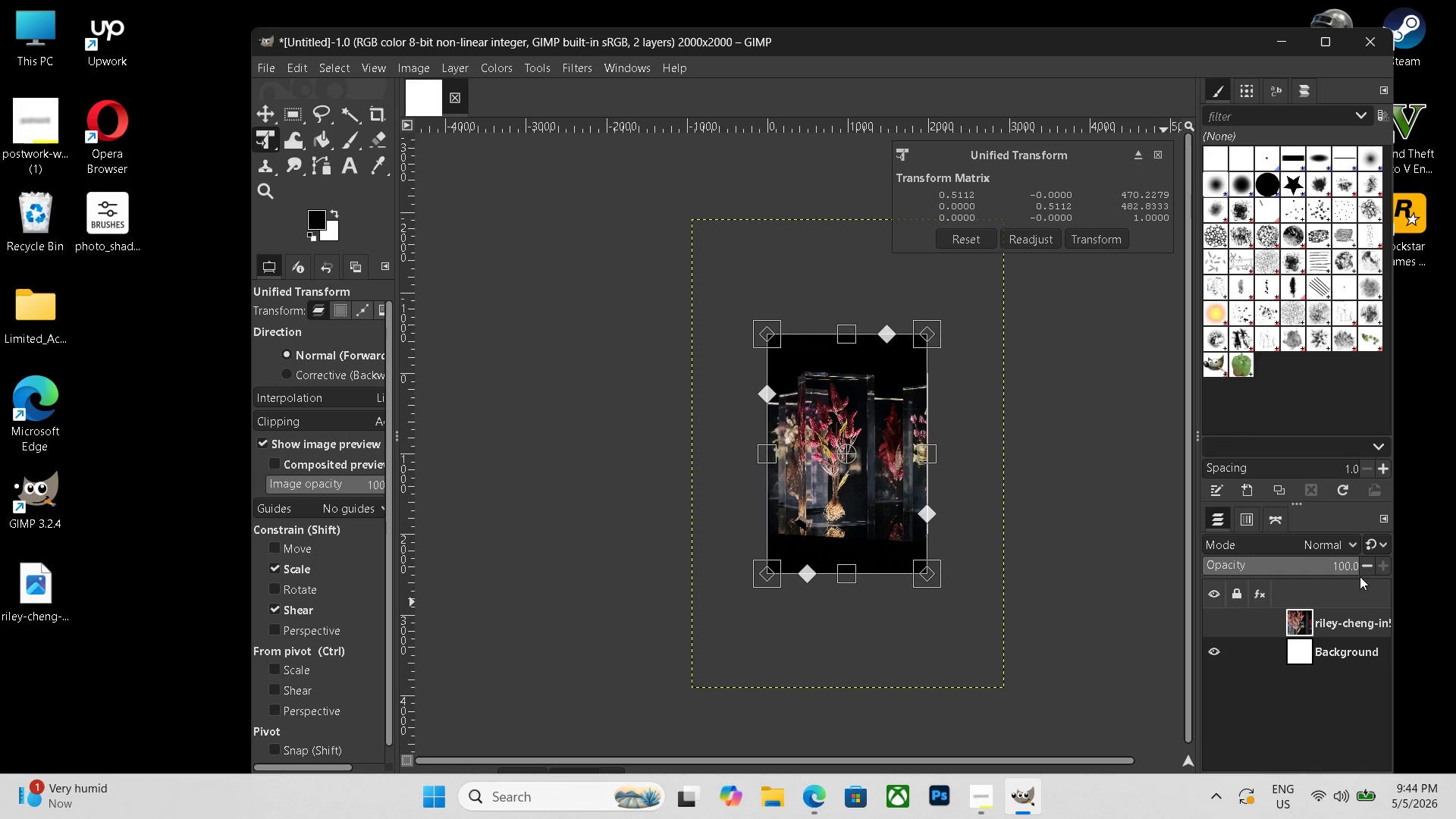 
key(Enter)
 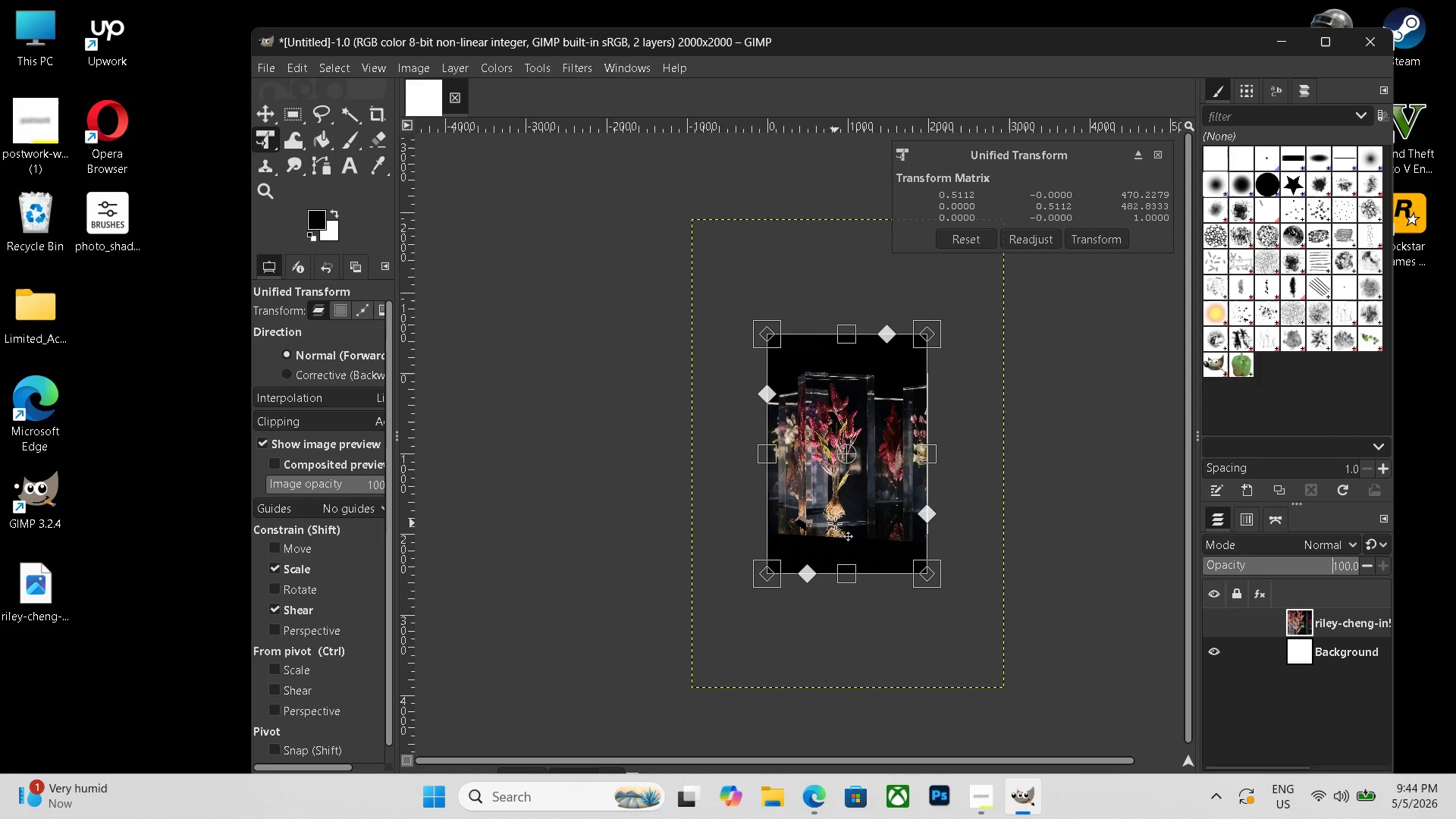 
key(Enter)
 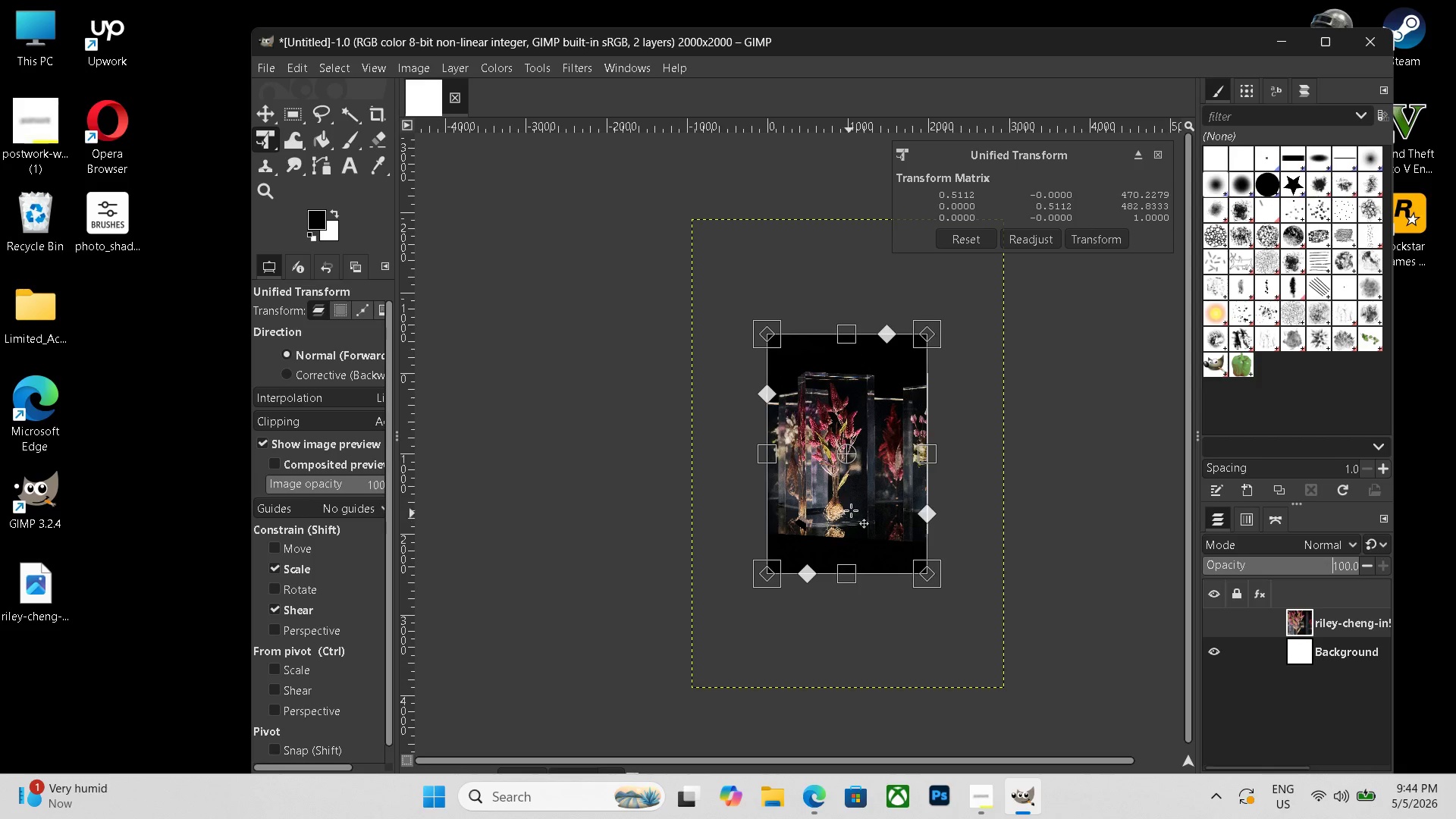 
left_click([852, 510])
 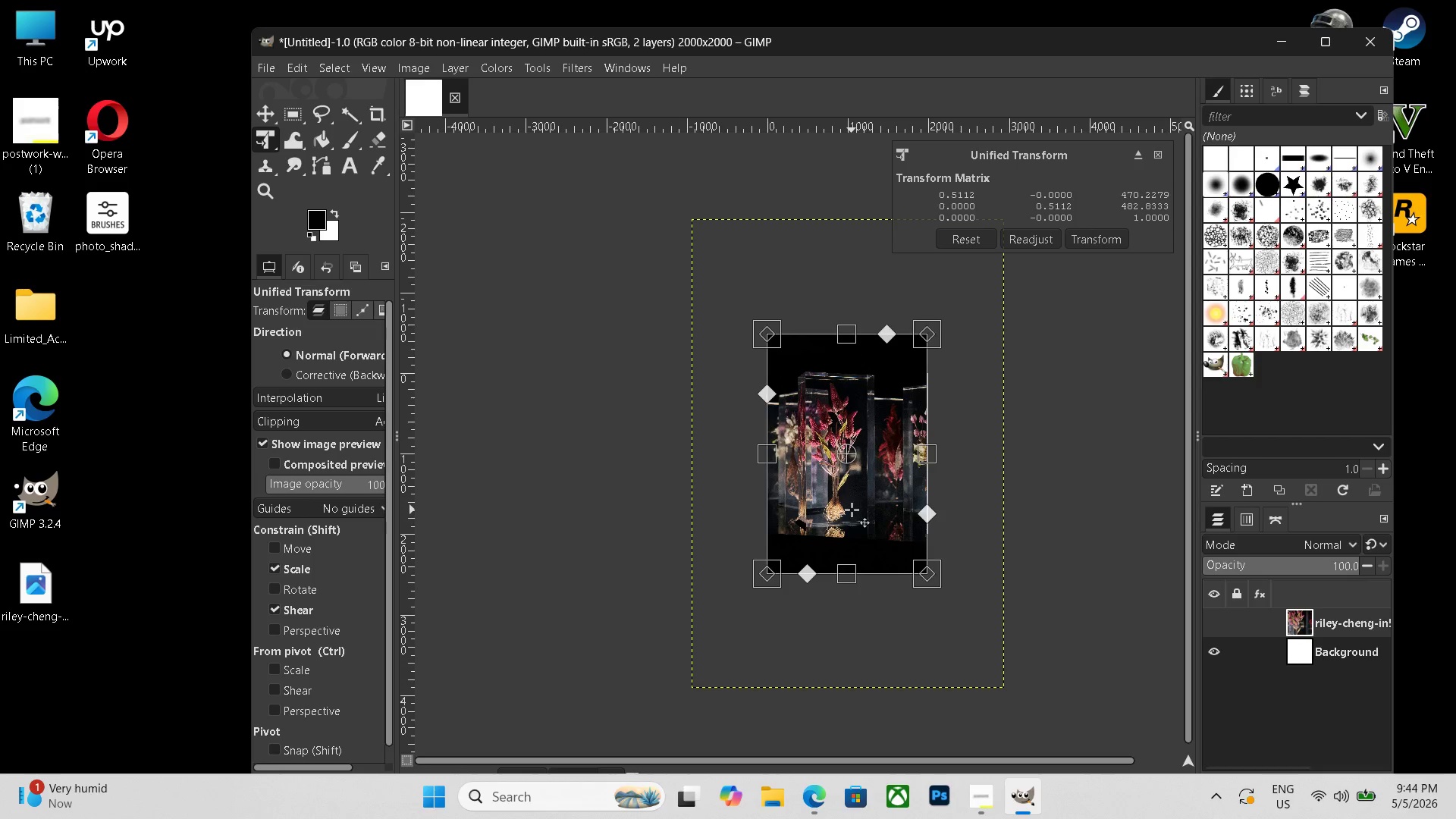 
key(Enter)
 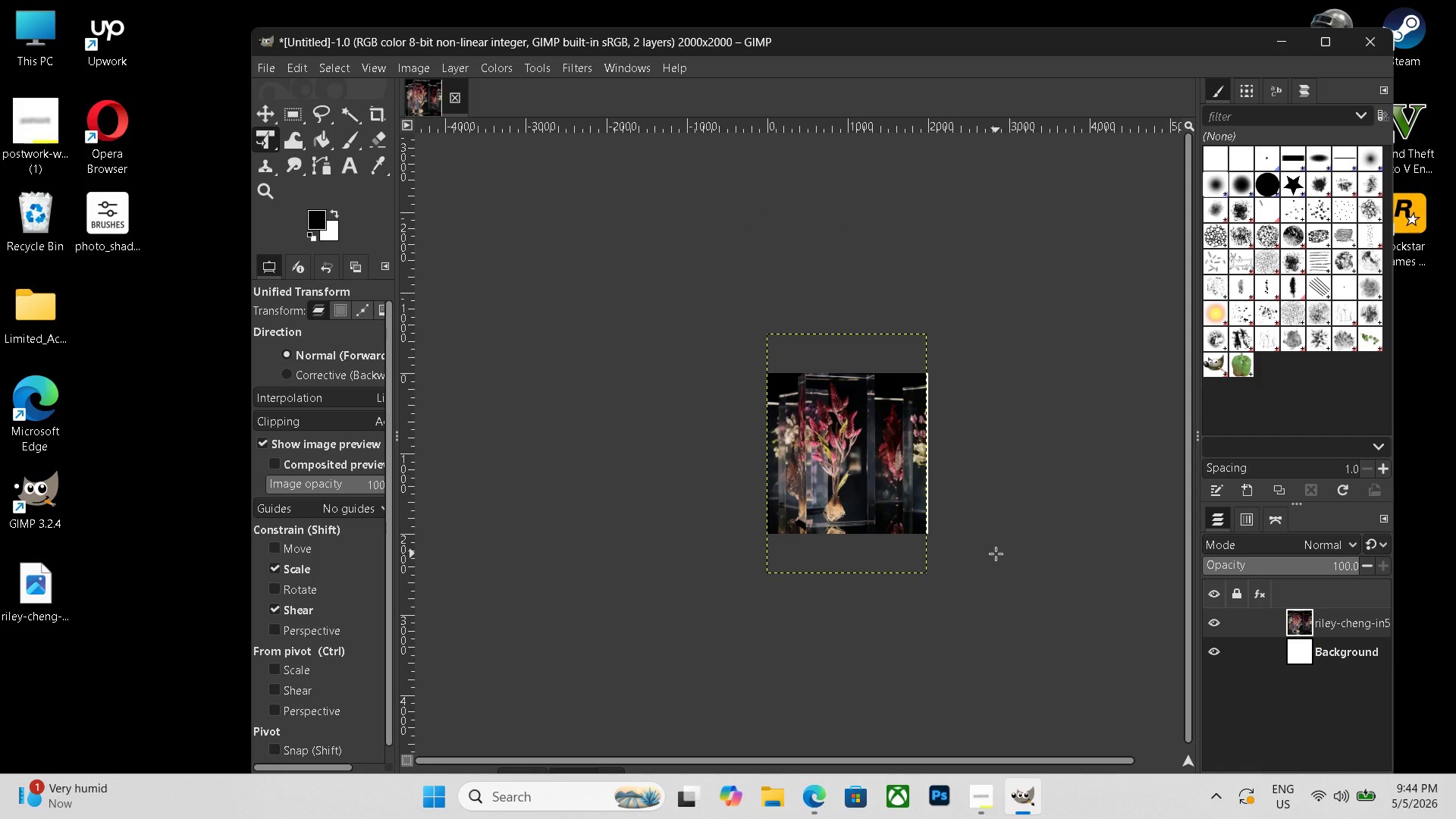 
key(Control+Z)
 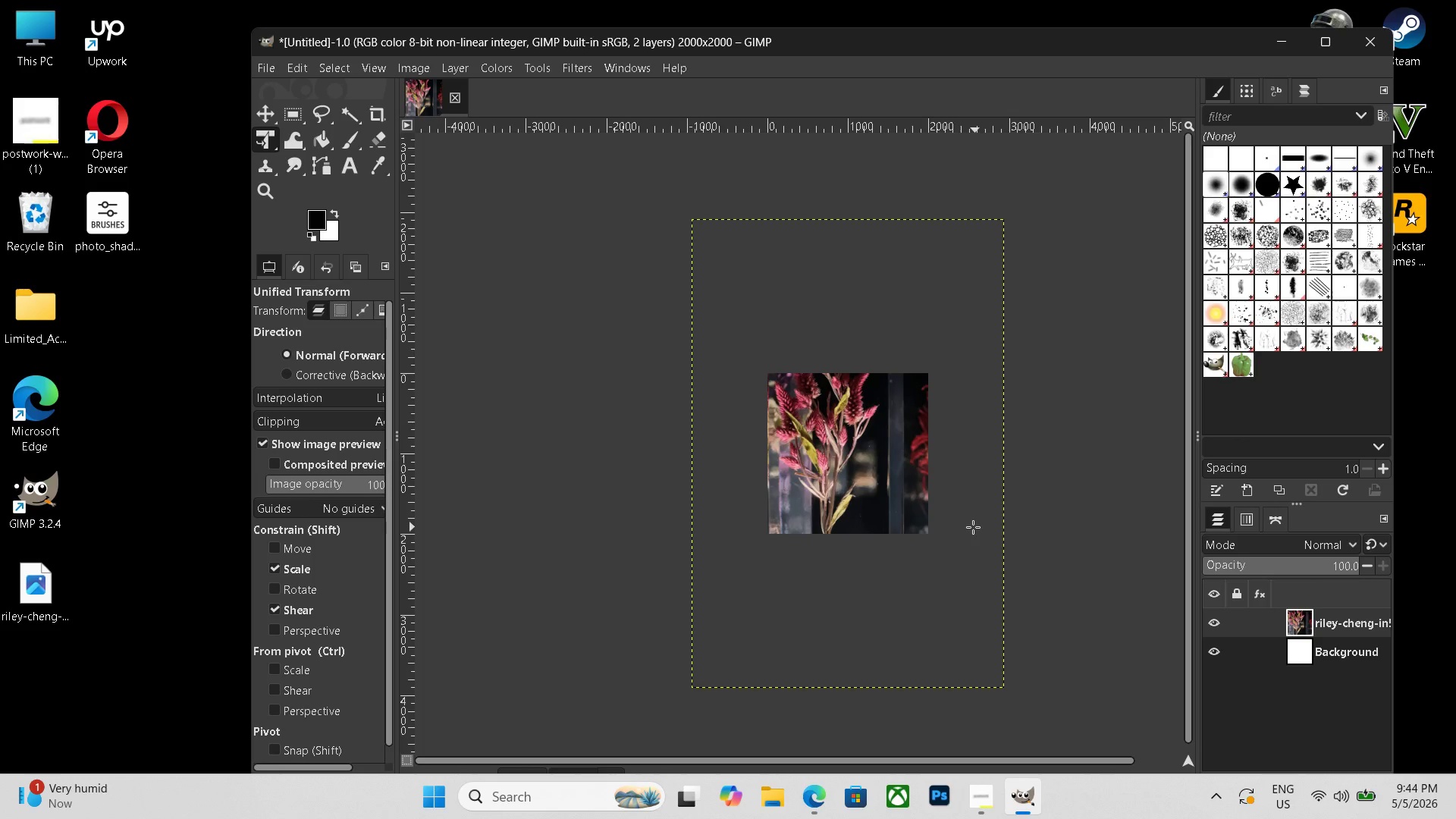 
key(Control+Z)
 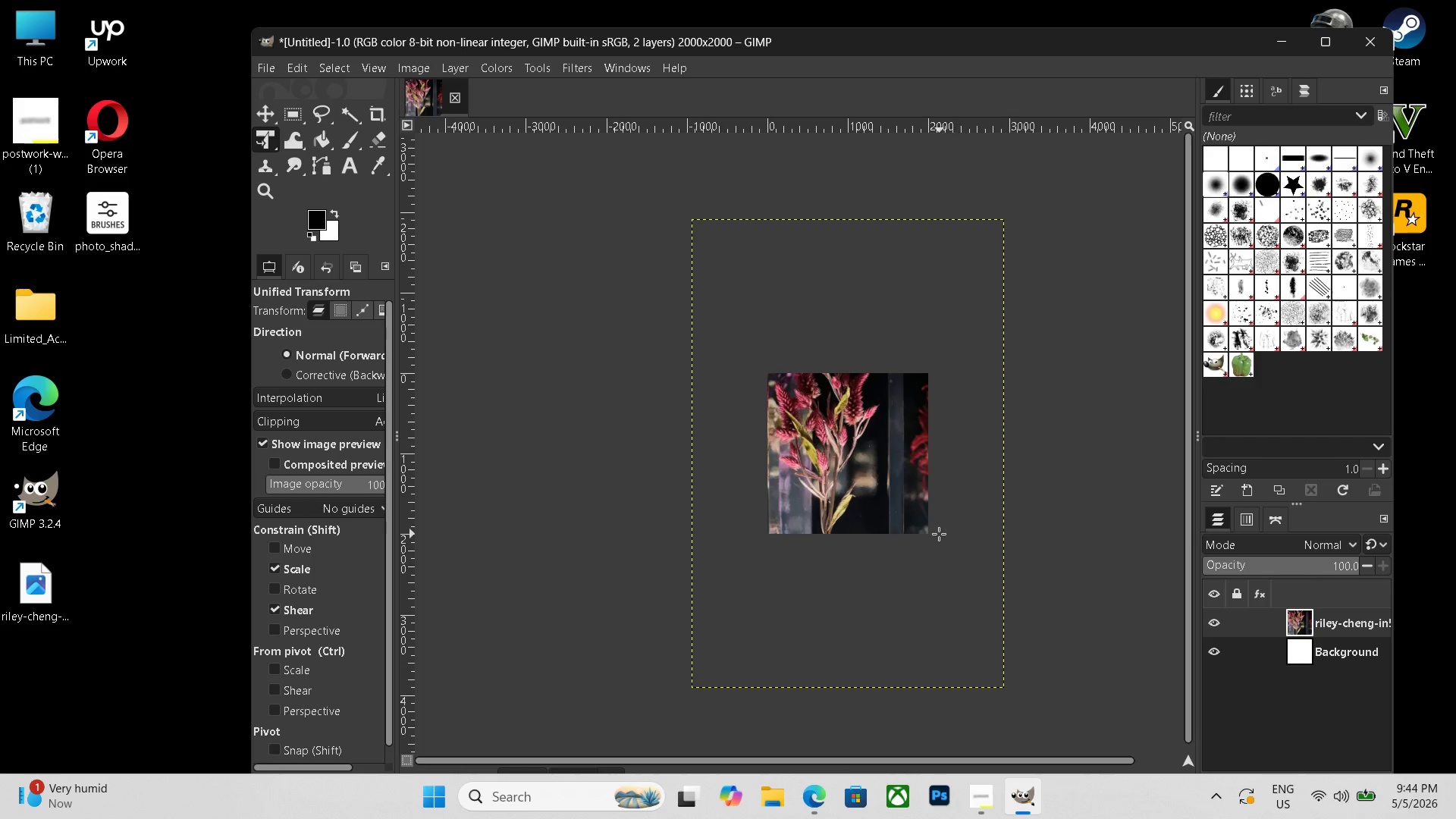 
key(Control+Z)
 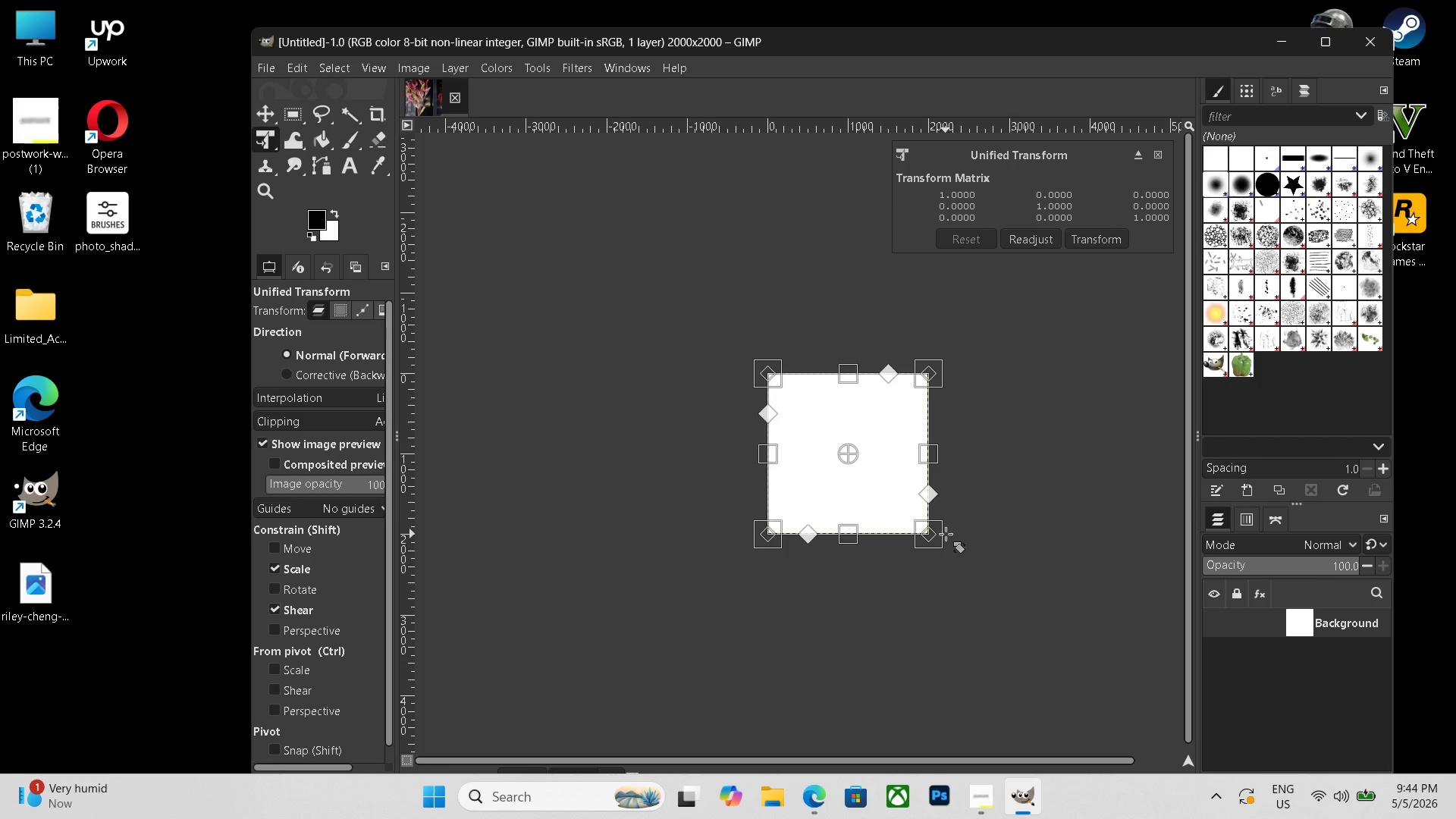 
key(Control+Z)
 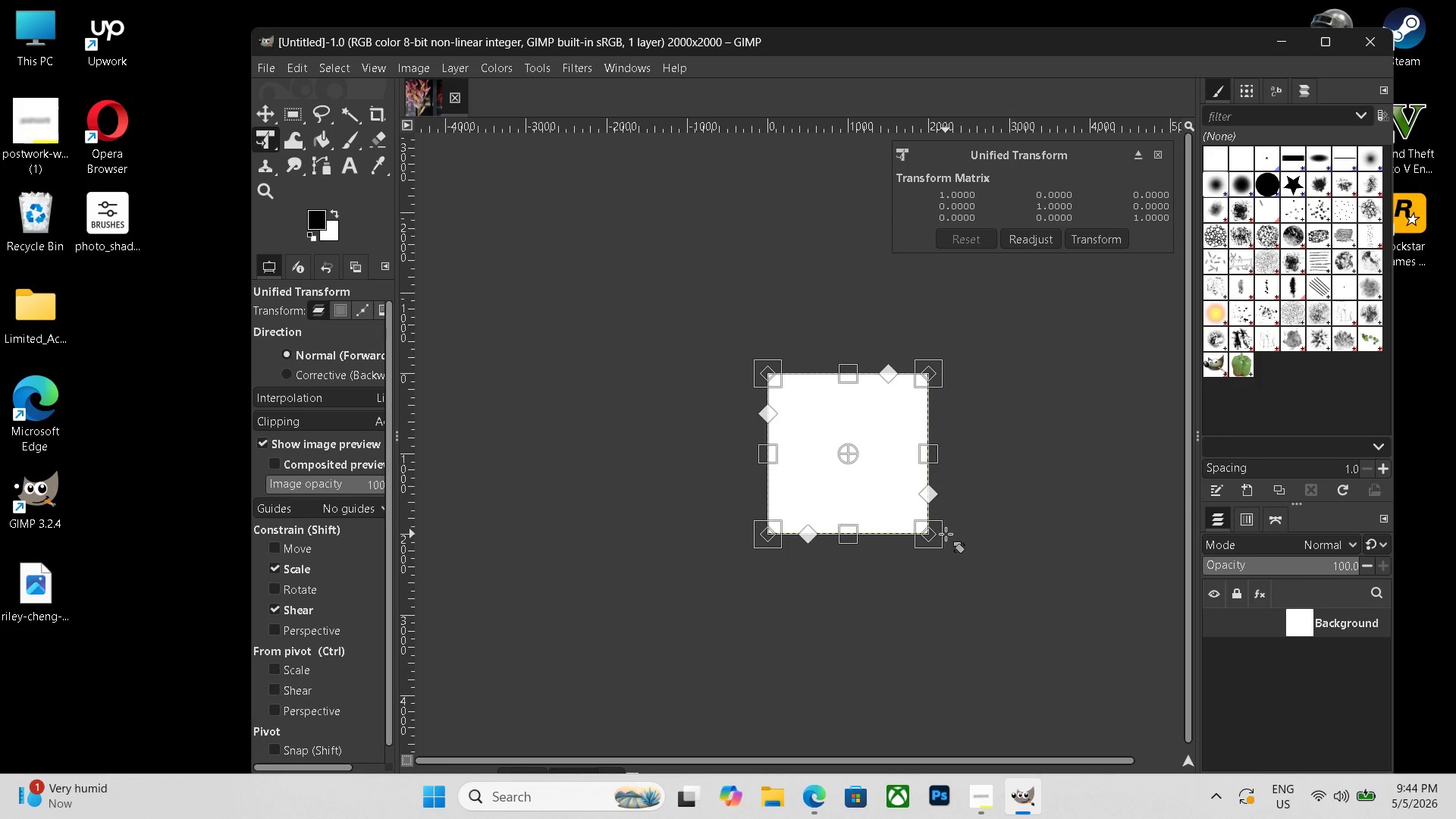 
key(Control+ControlLeft)
 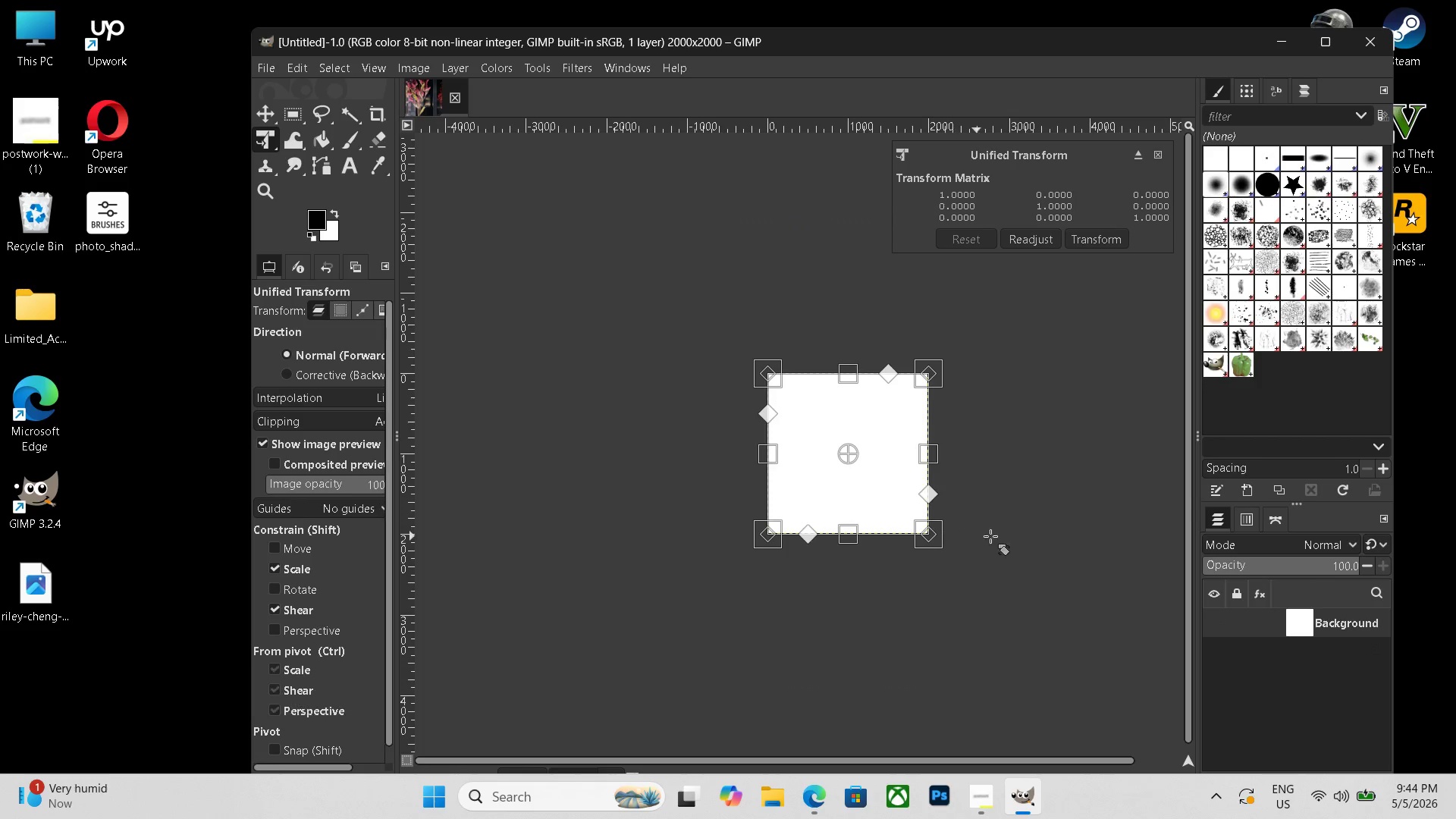 
key(Control+Z)
 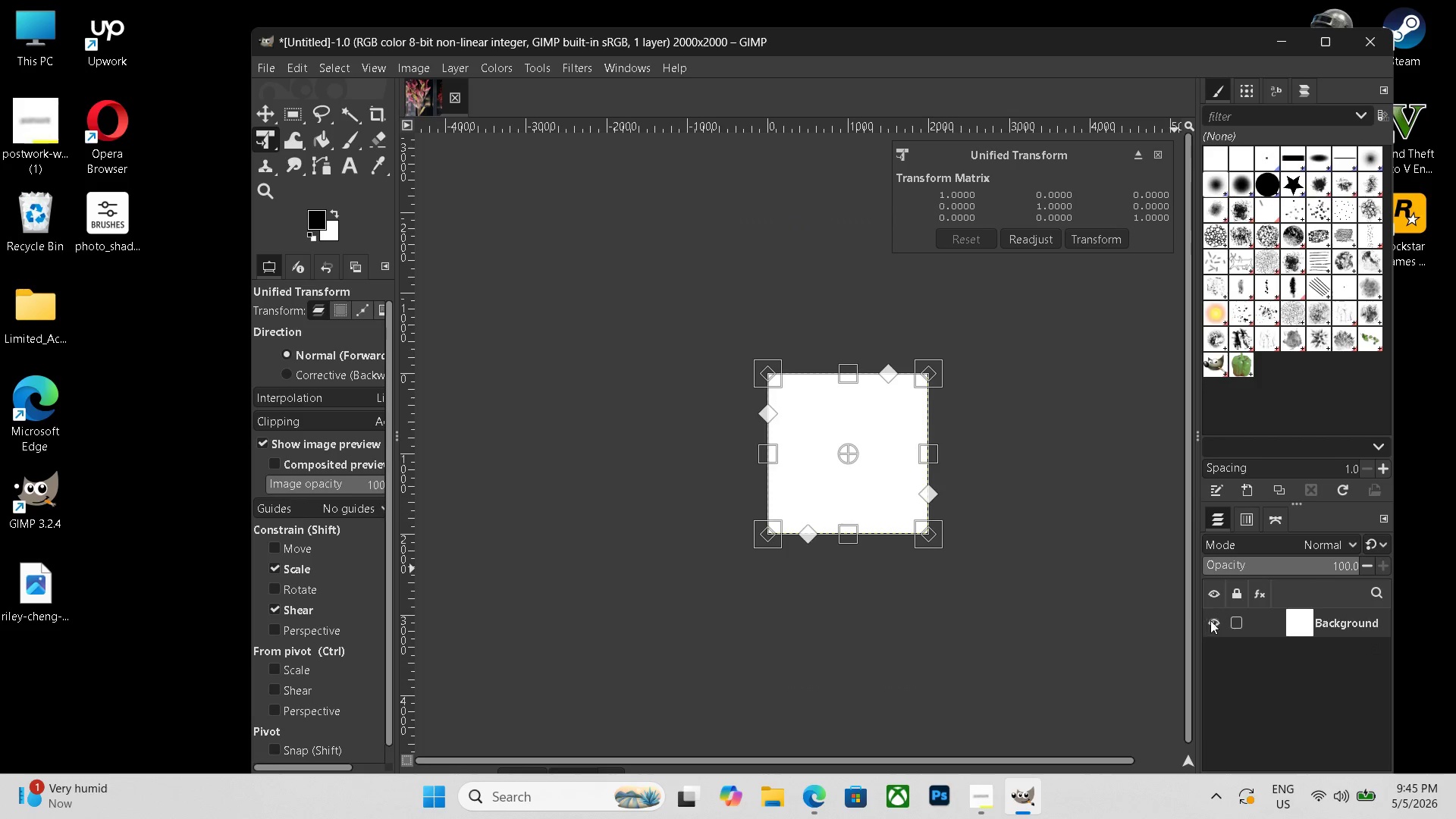 
left_click([1232, 626])
 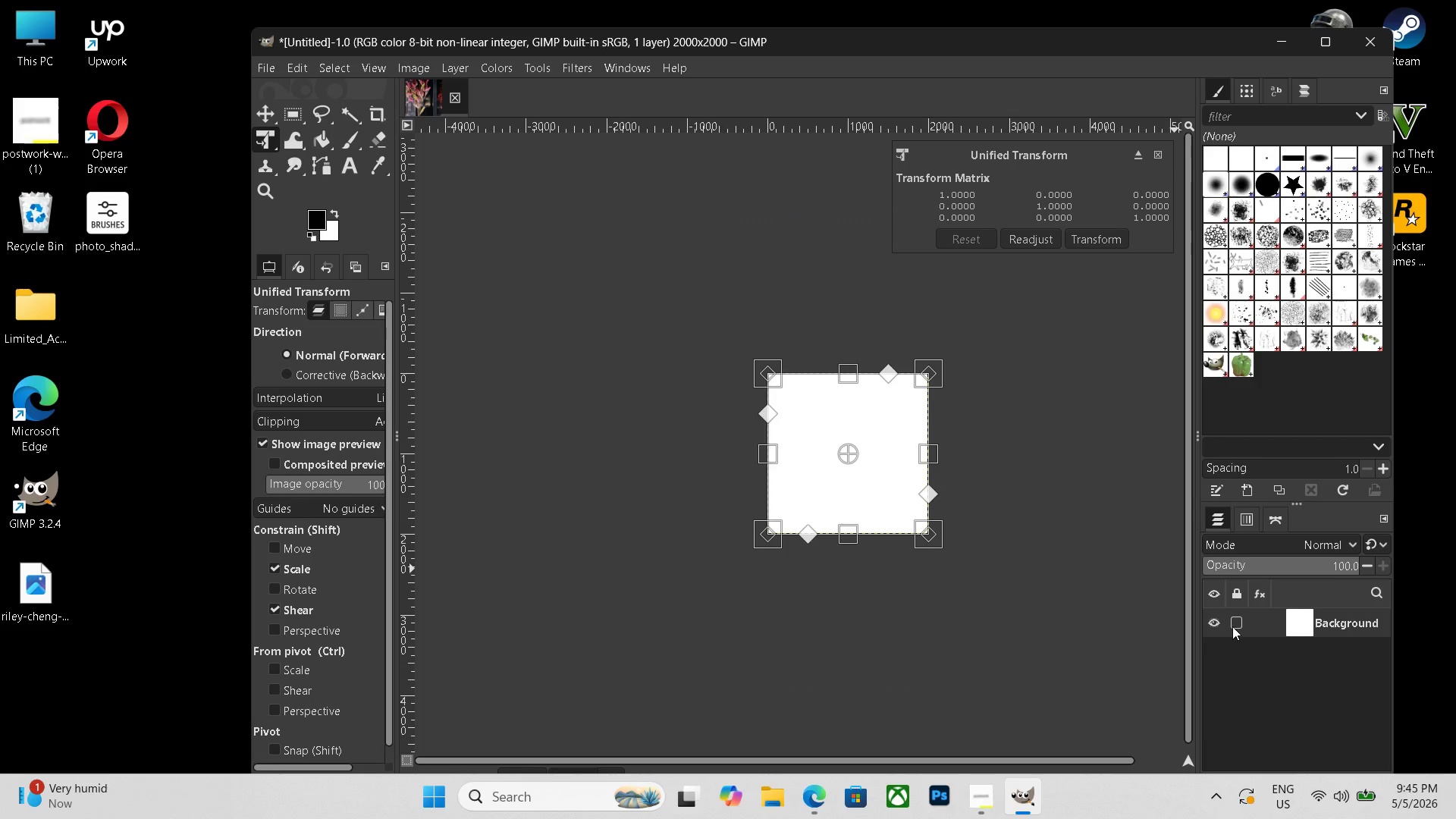 
double_click([1218, 626])
 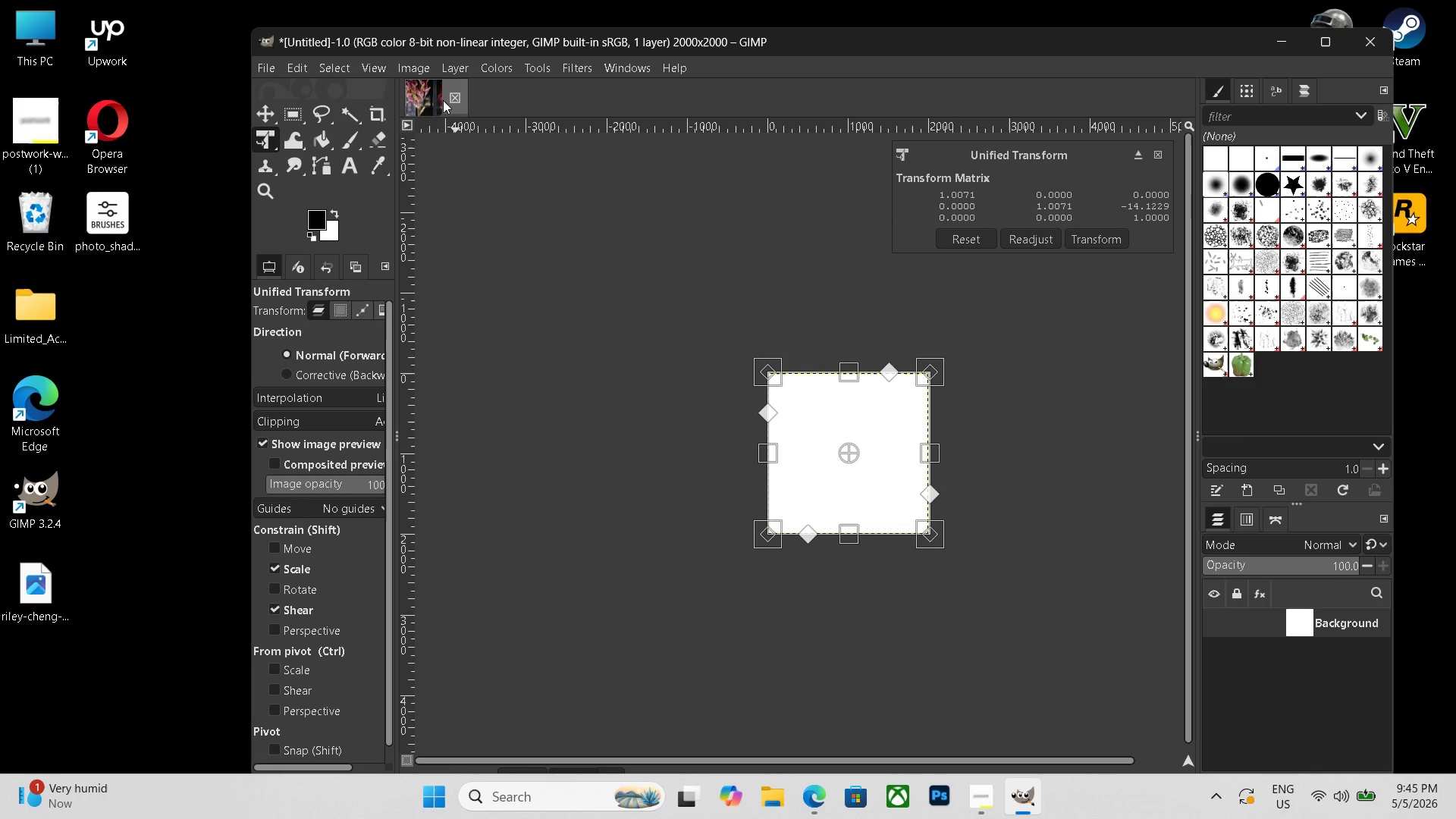 
key(Control+Z)
 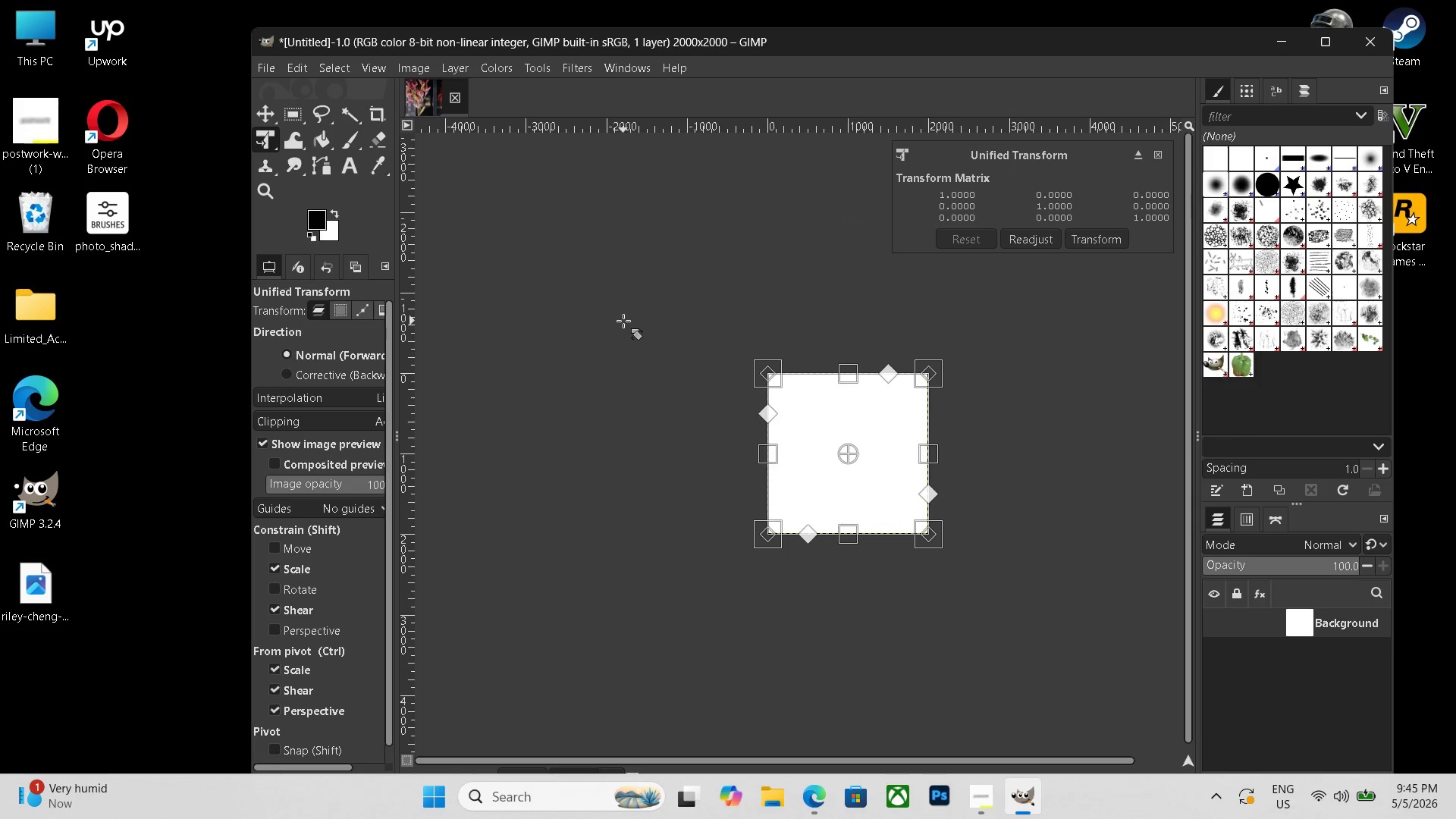 
key(Control+Z)
 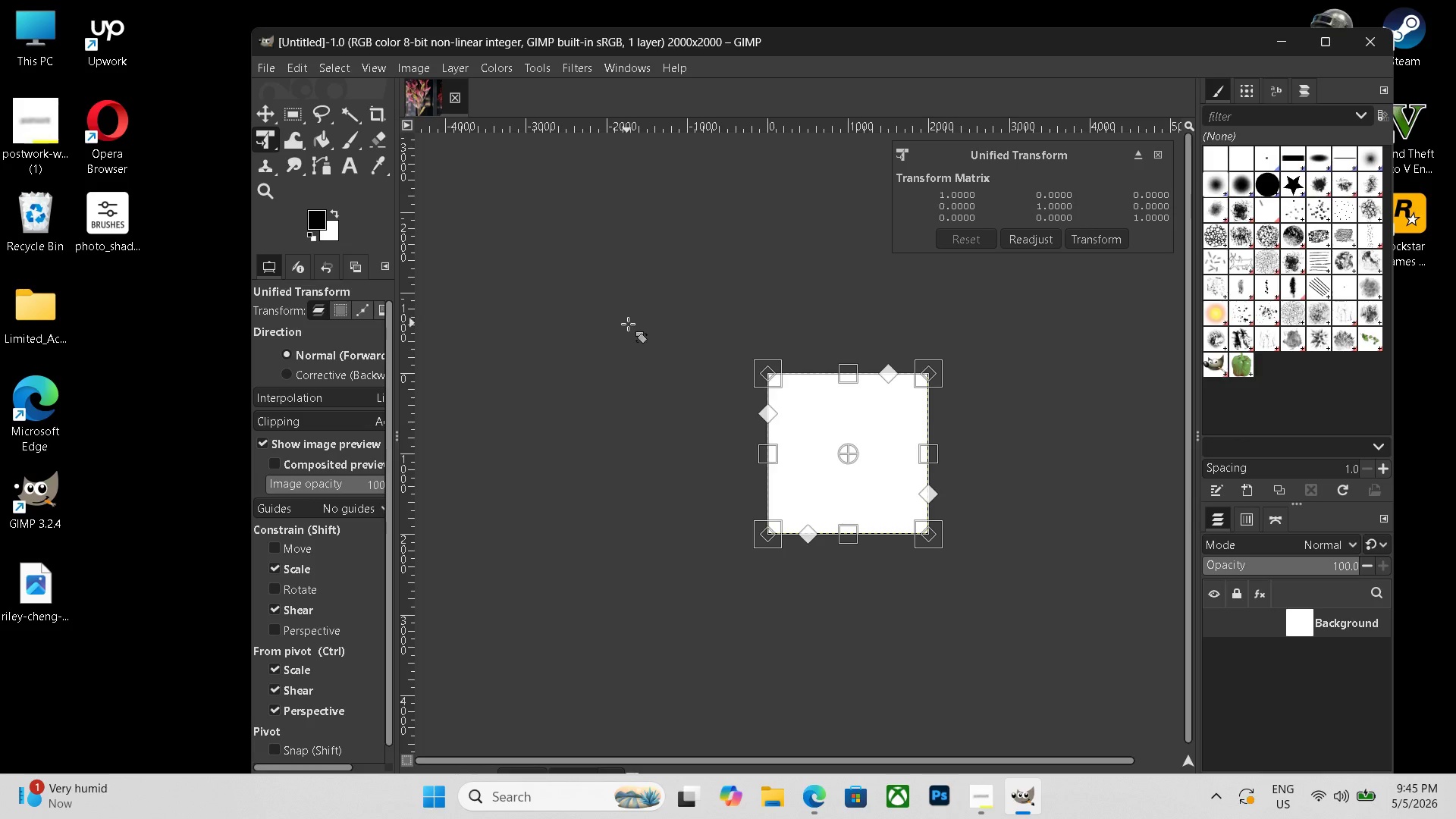 
key(Control+Z)
 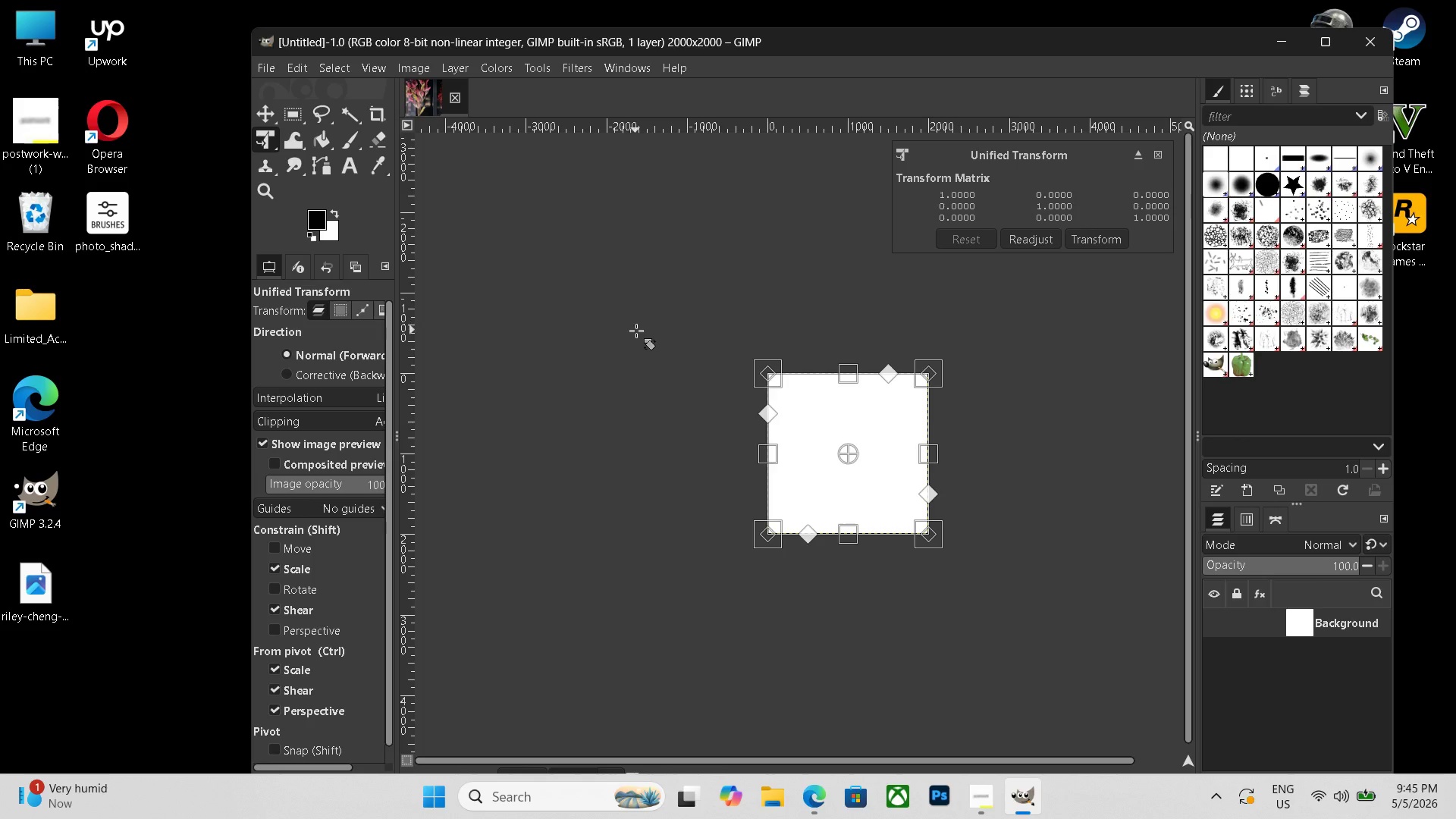 
key(Control+Z)
 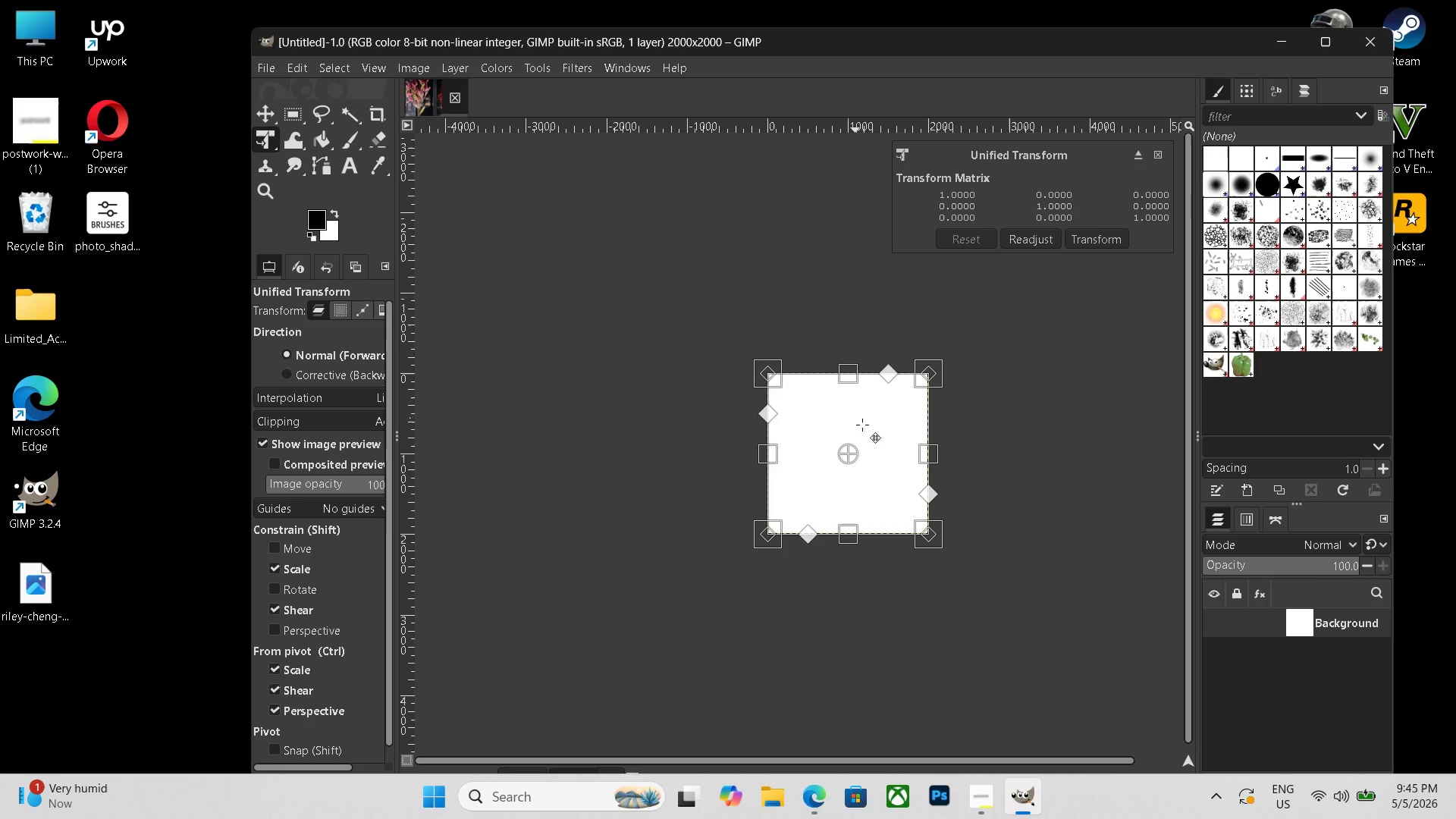 
key(Control+Z)
 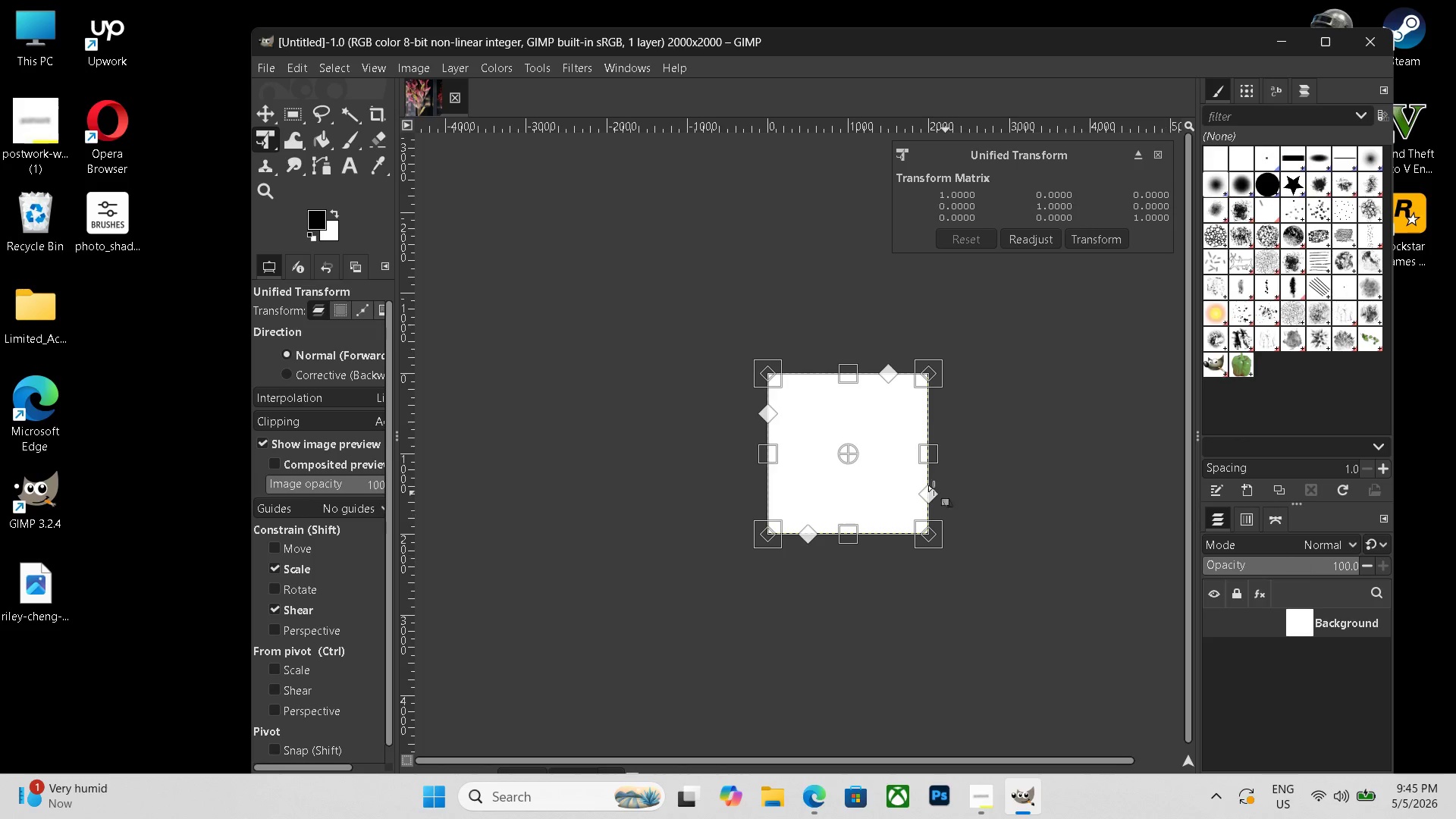 
key(Control+ControlLeft)
 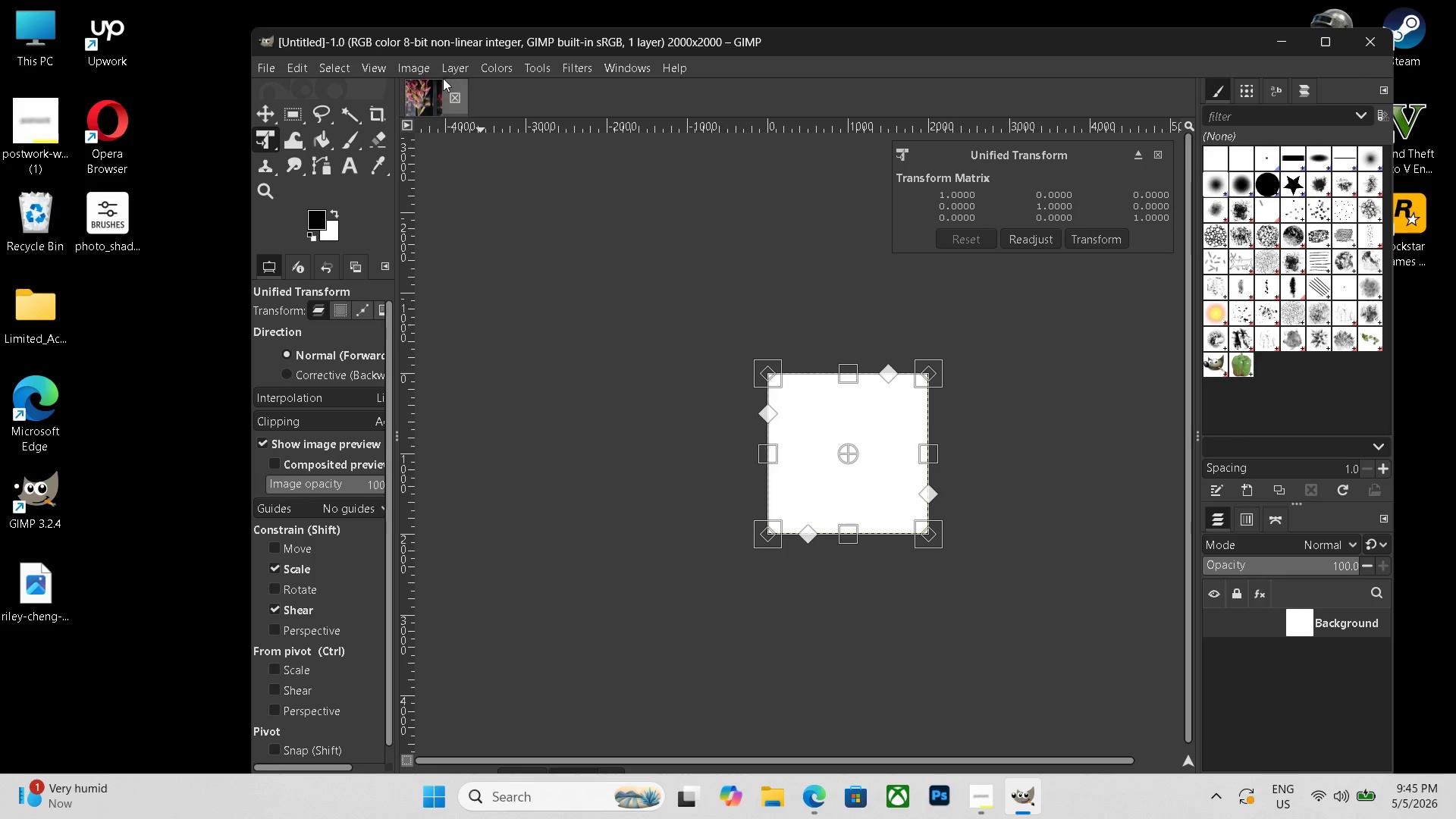 
left_click([452, 93])
 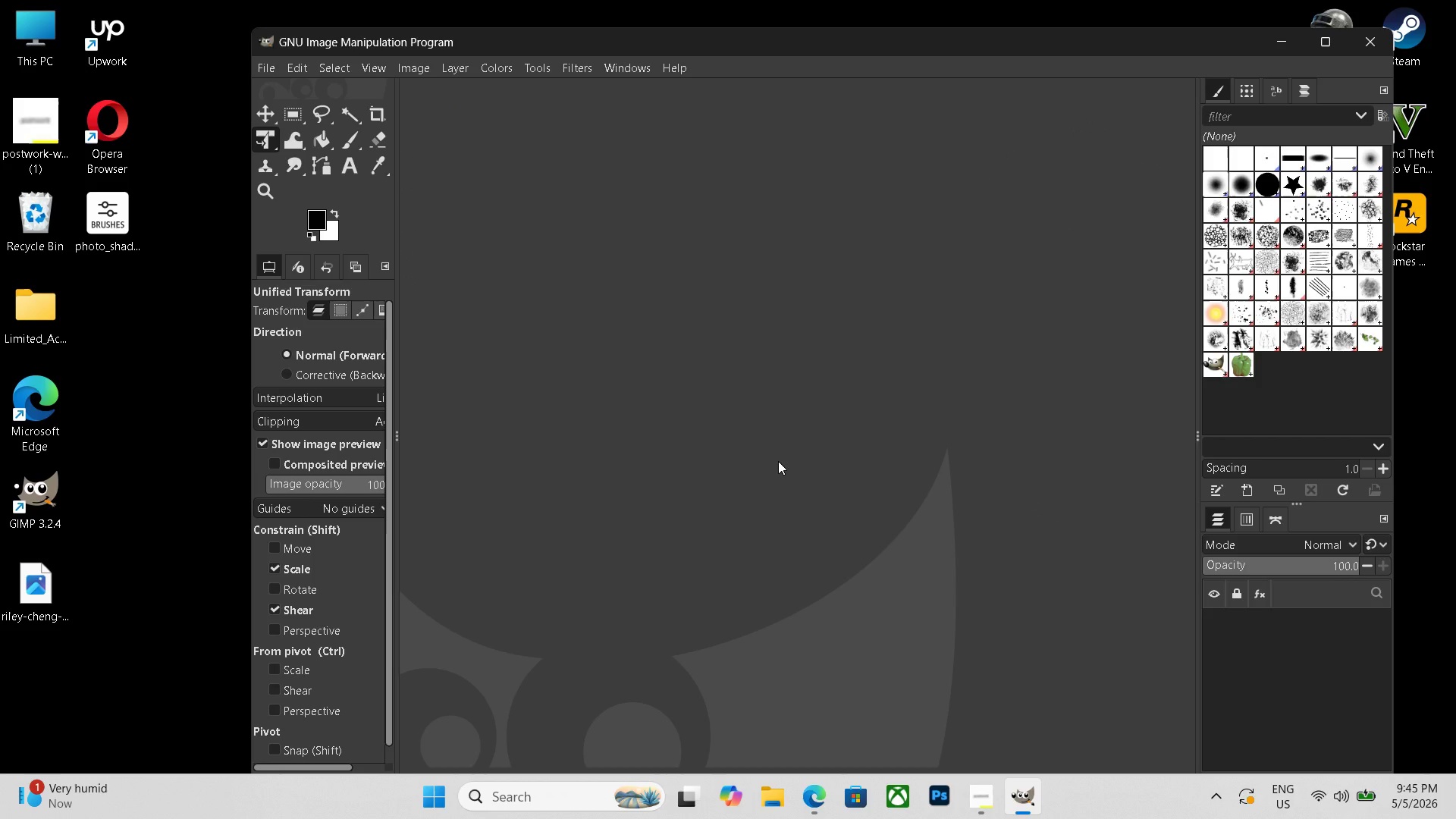 
key(Control+N)
 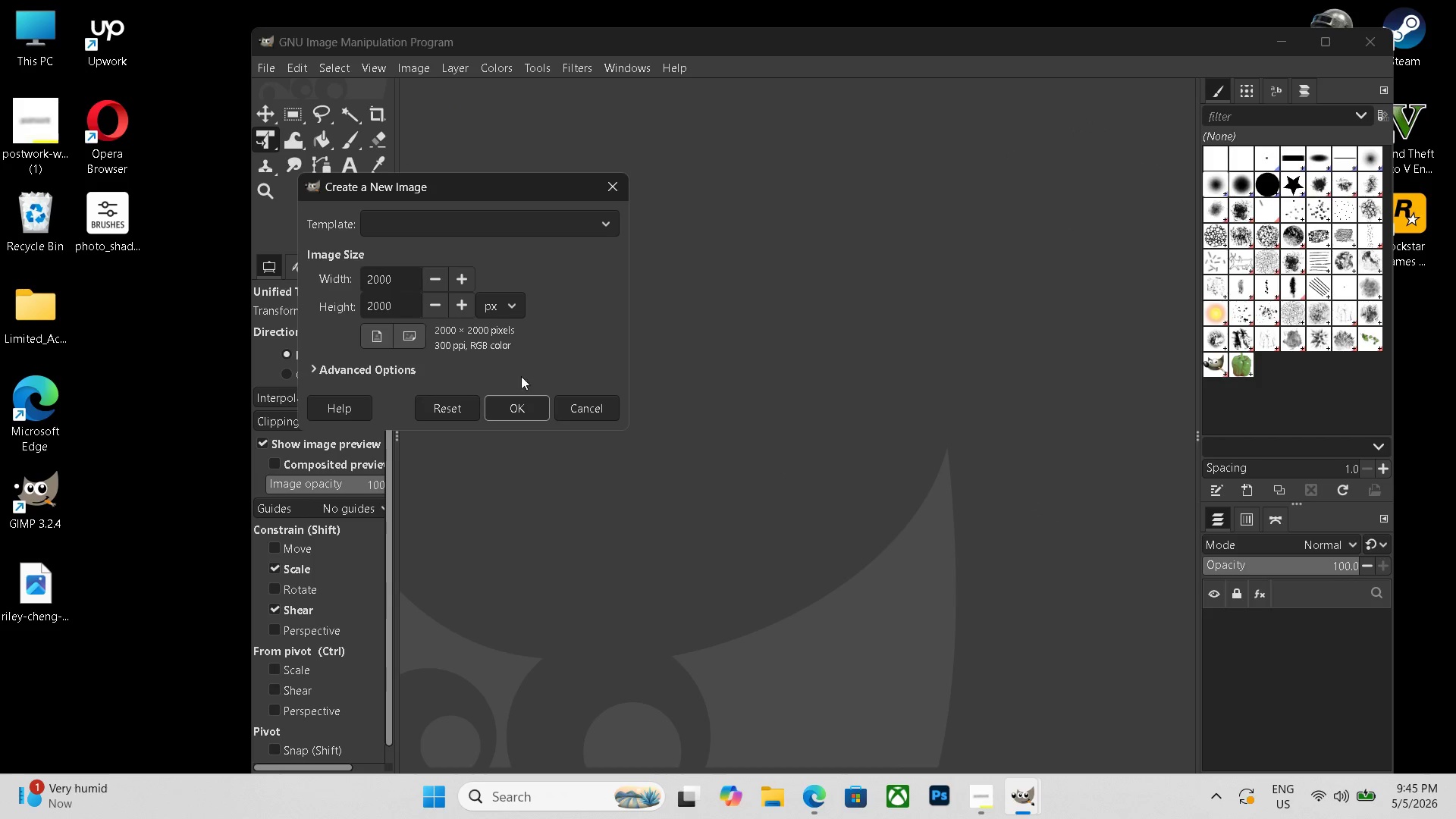 
left_click([526, 402])
 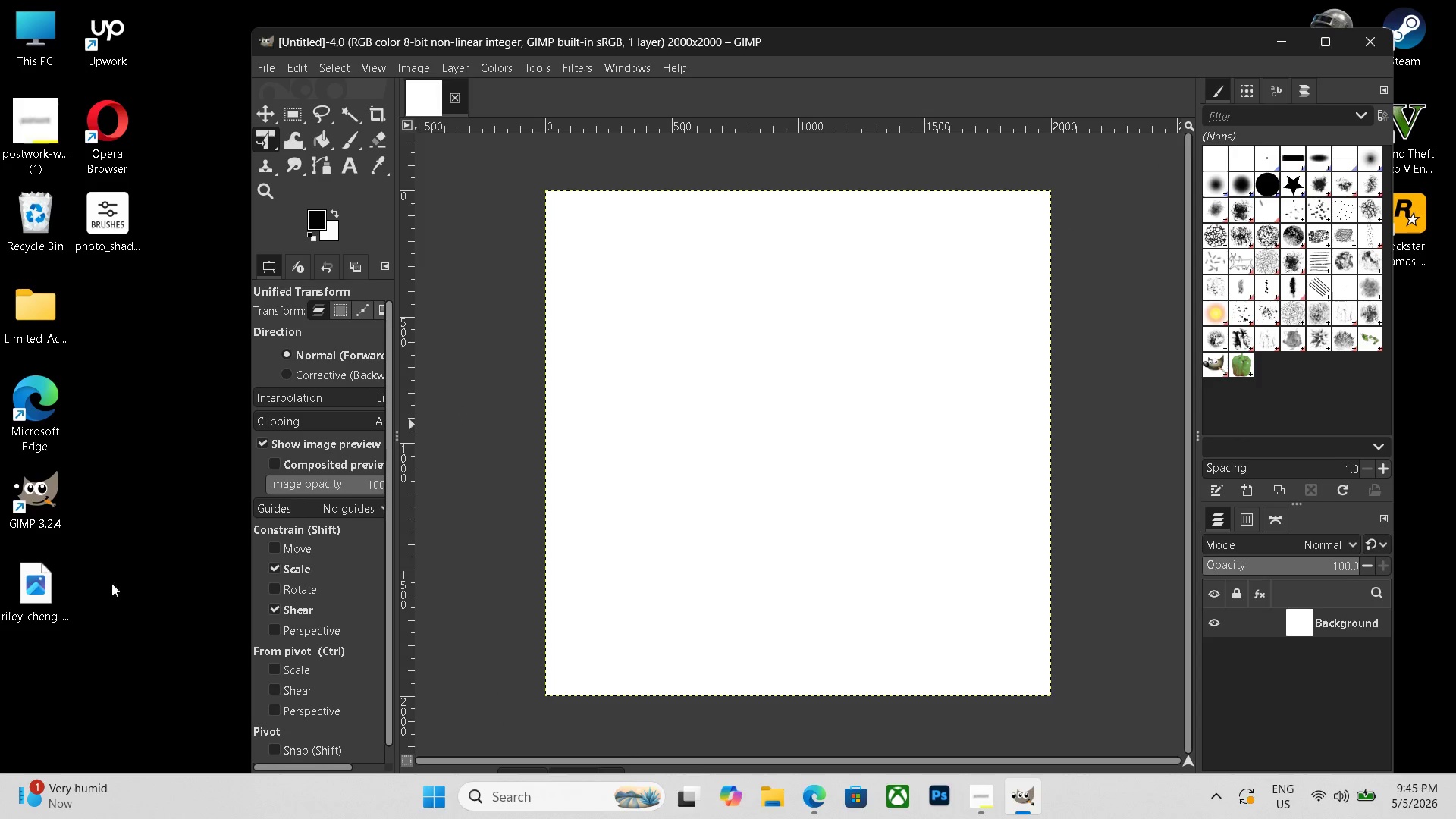 
left_click_drag(start_coordinate=[33, 592], to_coordinate=[761, 519])
 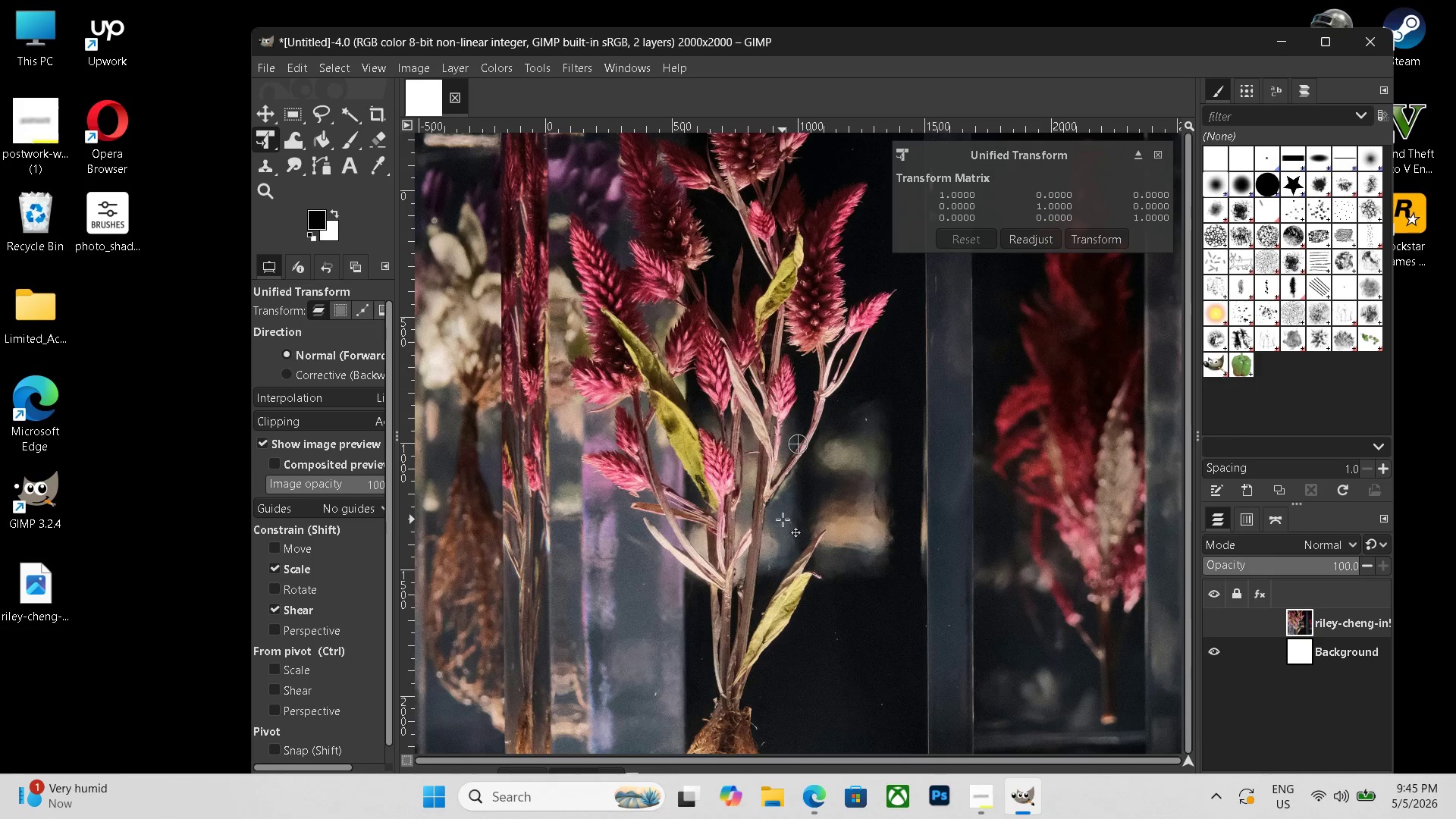 
key(Control+Minus)
 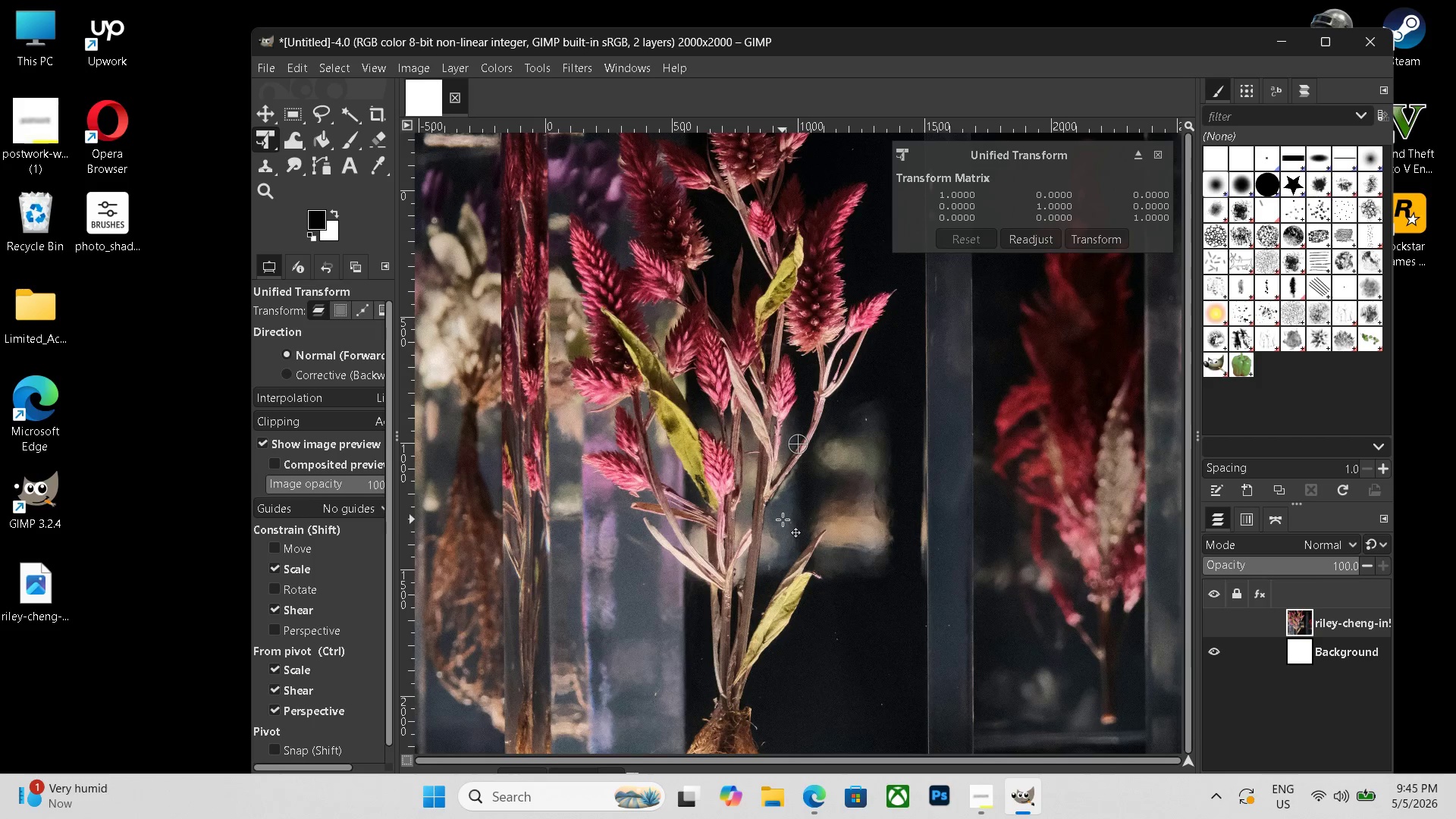 
key(Control+Minus)
 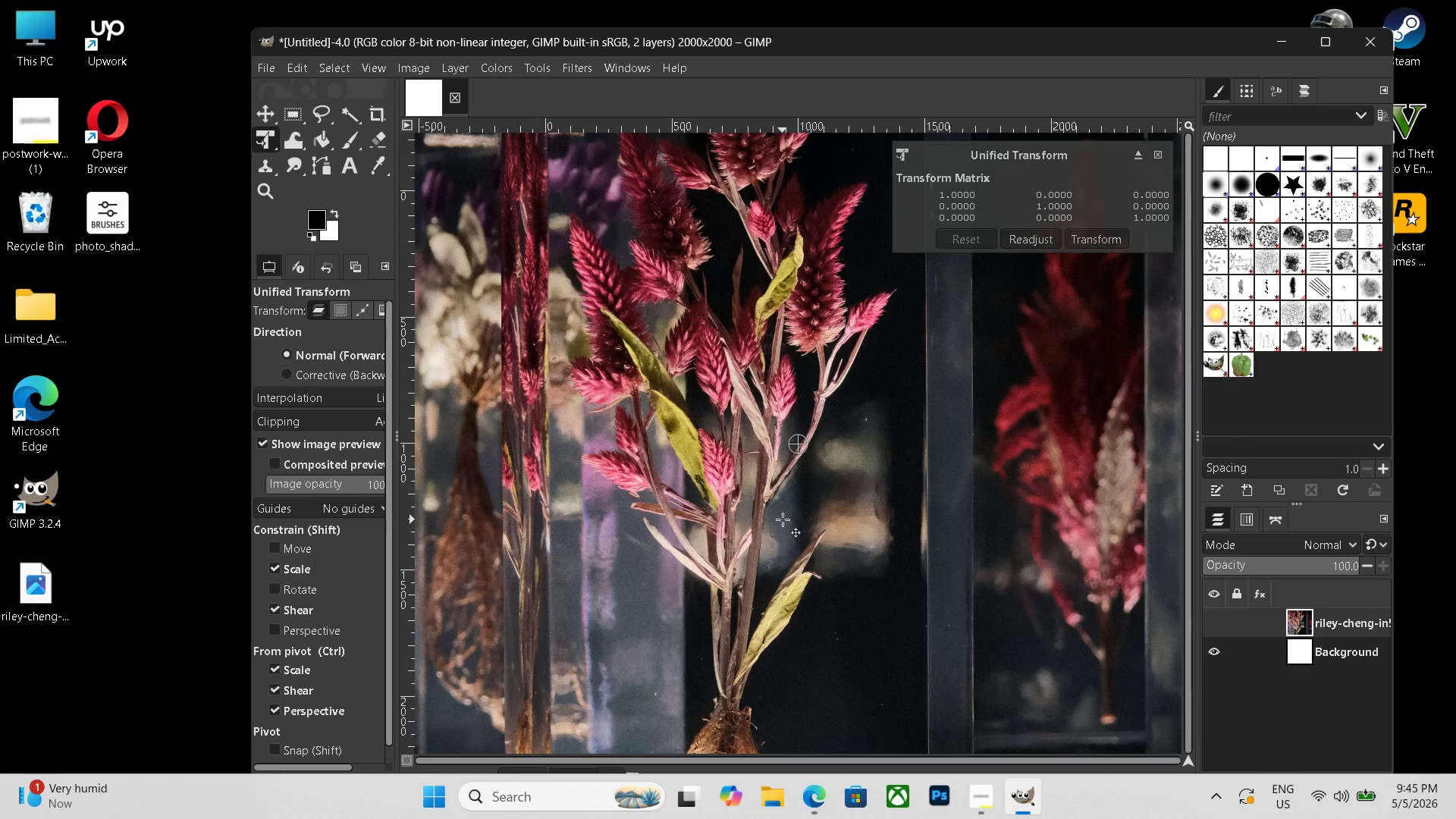 
key(Control+Minus)
 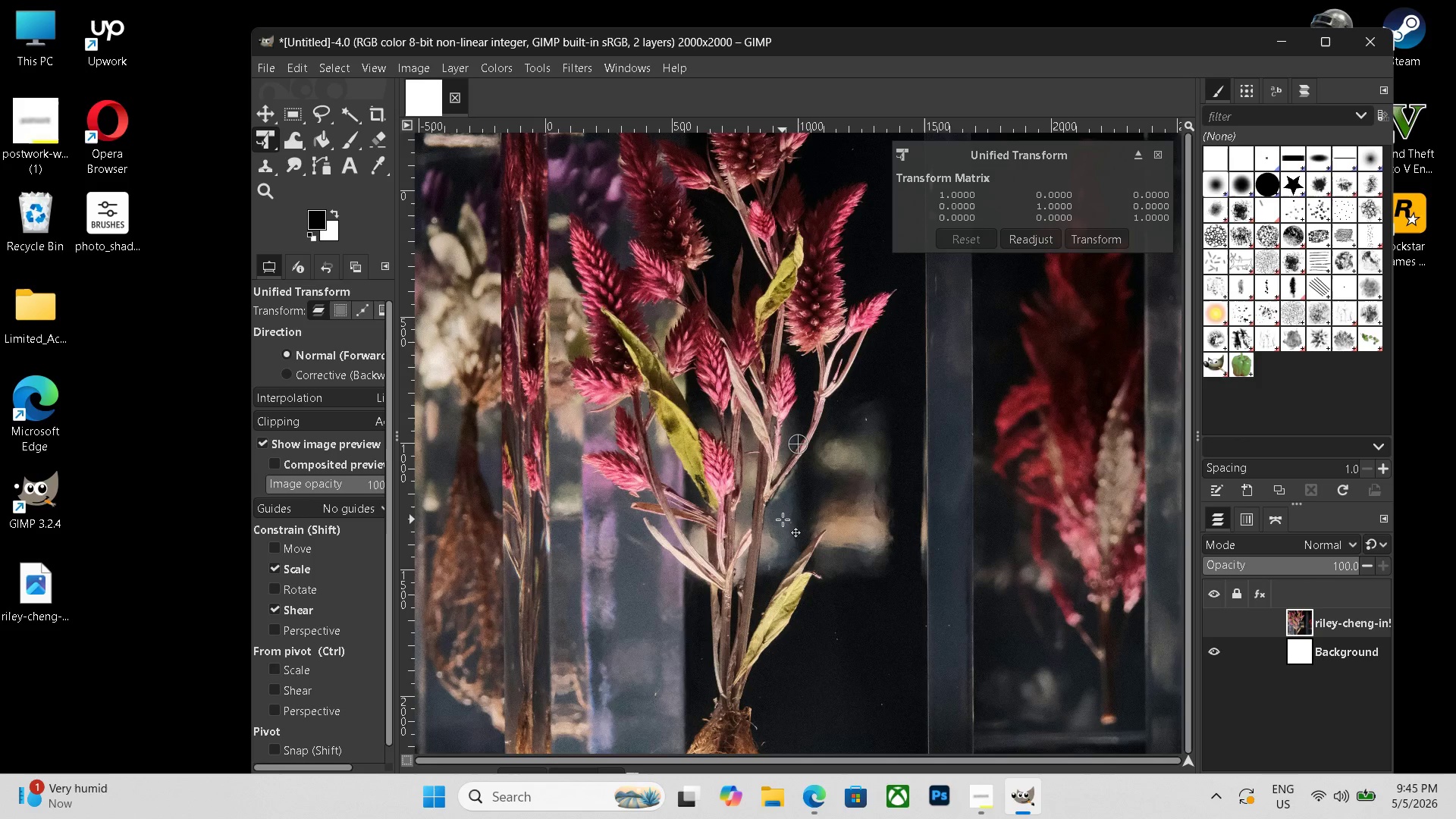 
hold_key(key=ControlLeft, duration=1.25)
scroll: coordinate [804, 513], scroll_direction: down, amount: 14.0
 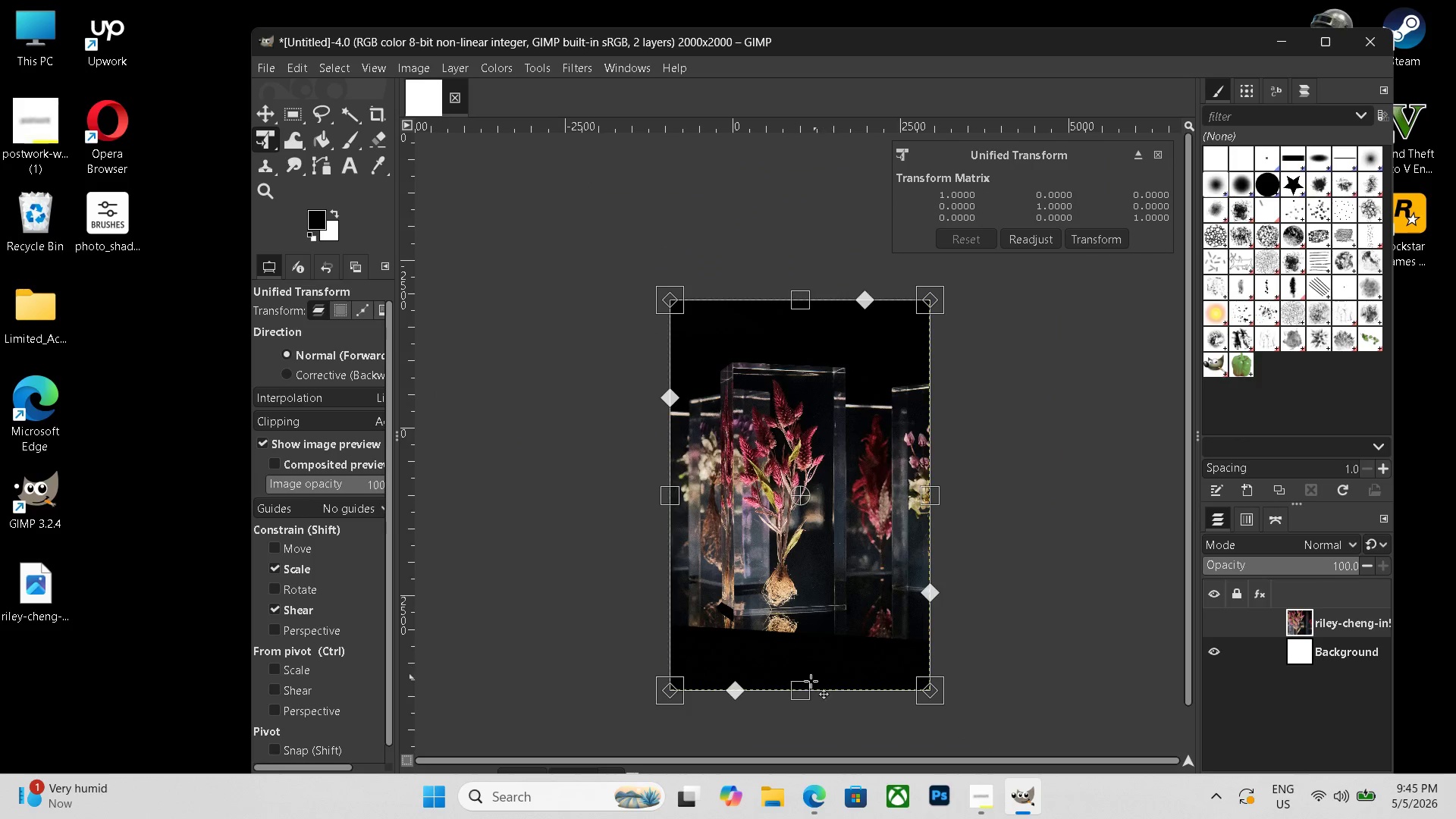 
left_click_drag(start_coordinate=[806, 687], to_coordinate=[850, 536])
 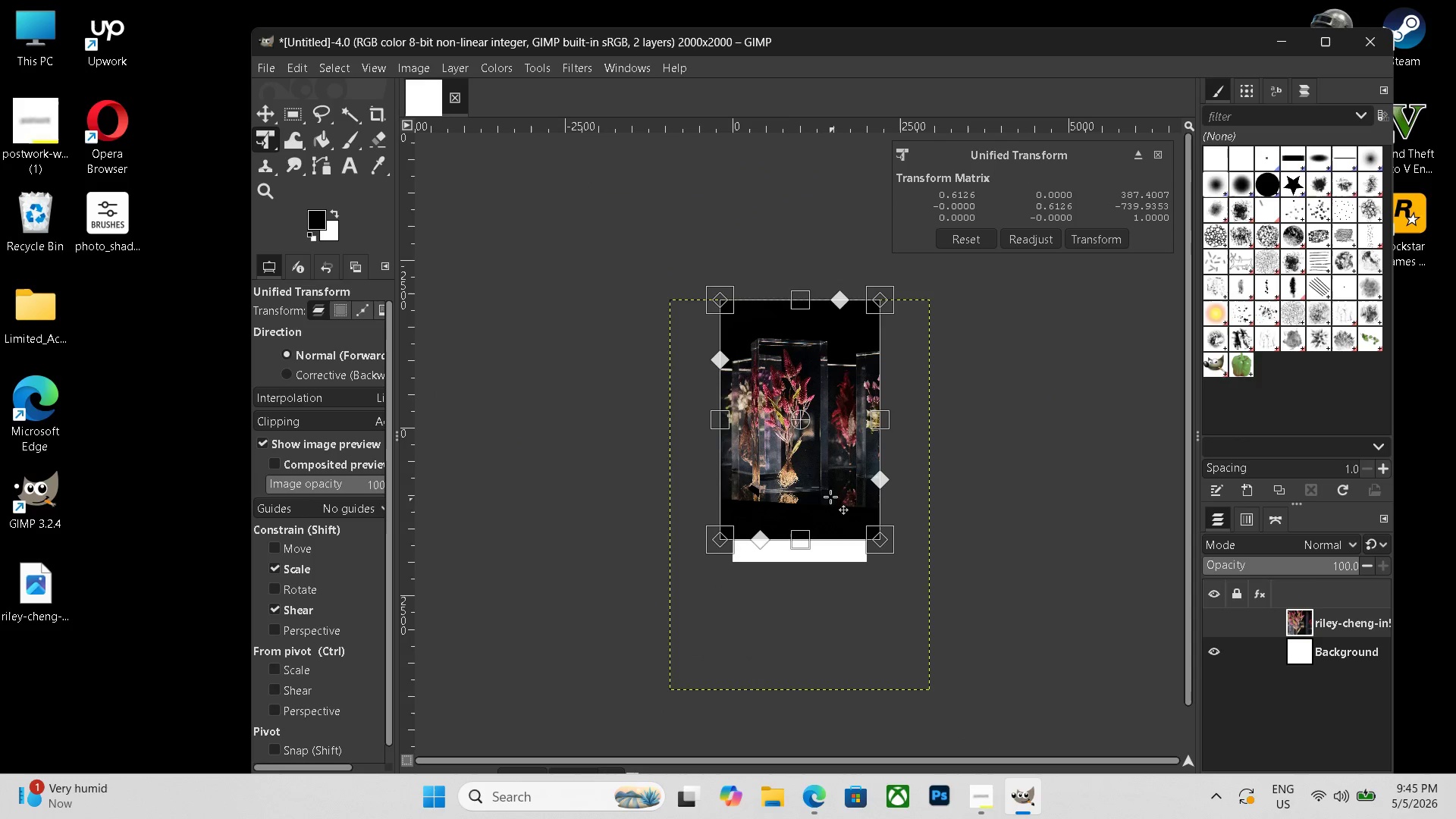 
left_click_drag(start_coordinate=[827, 490], to_coordinate=[827, 566])
 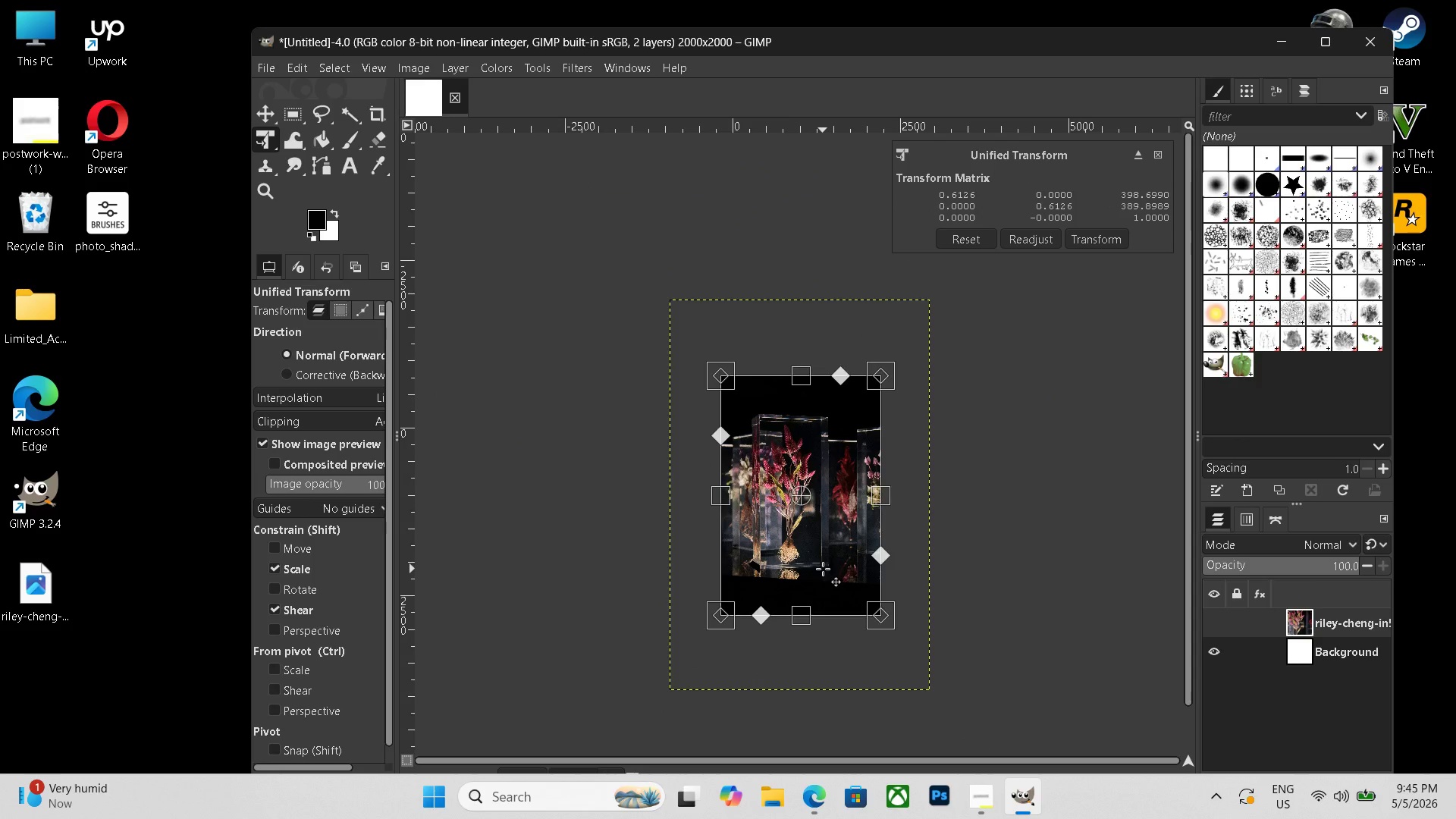 
key(Enter)
 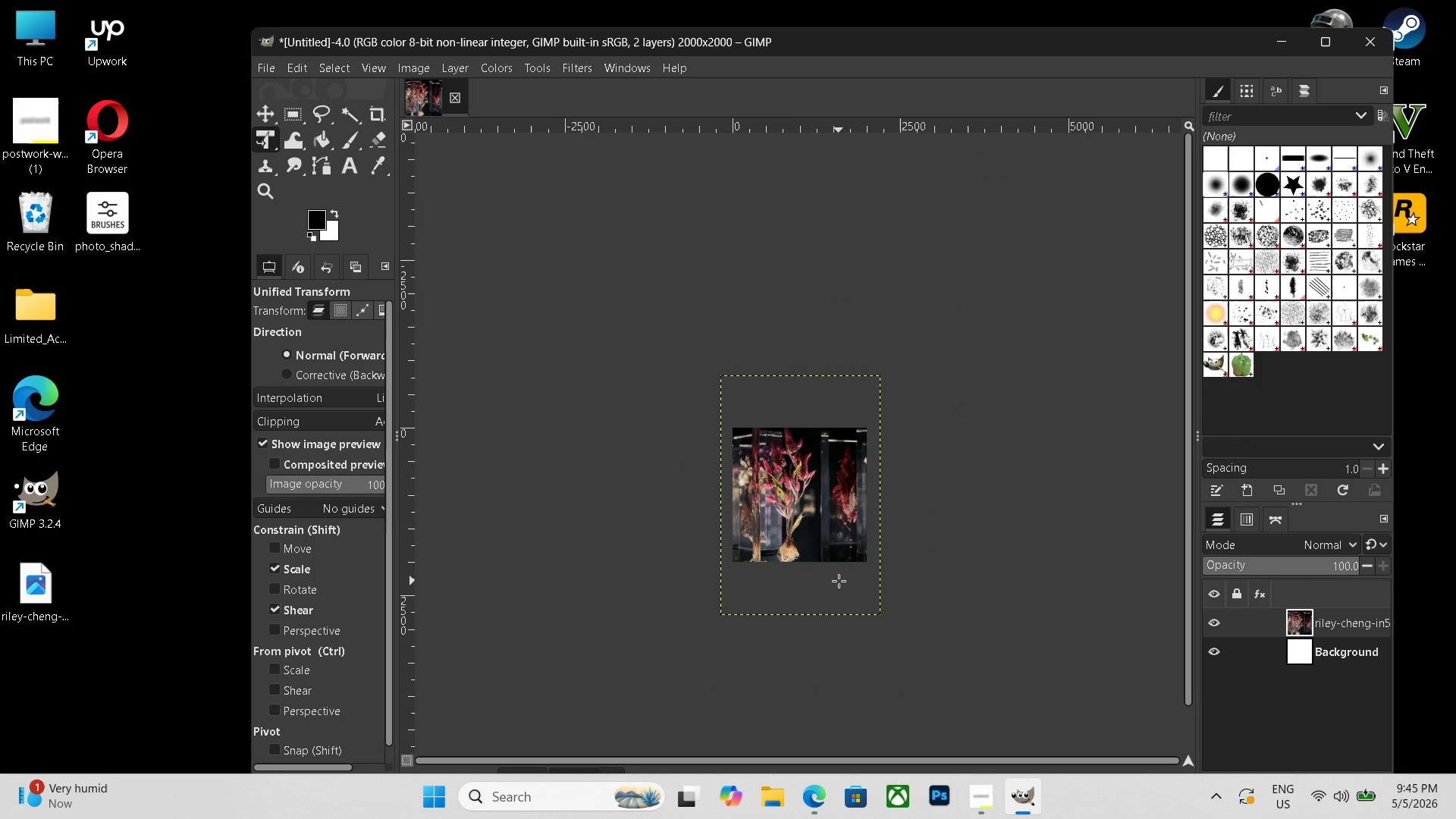 
key(Control+Equal)
 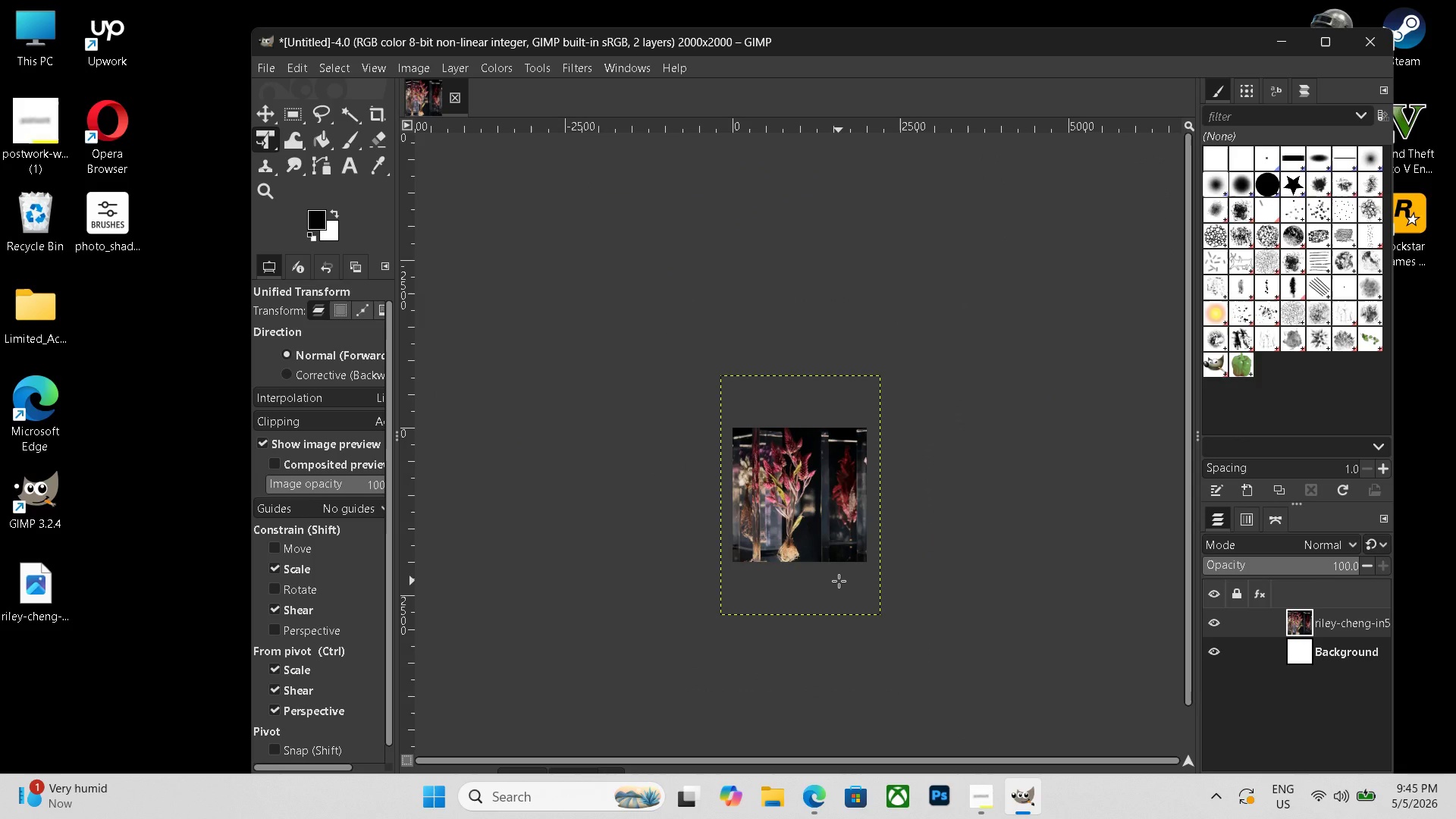 
key(Control+Equal)
 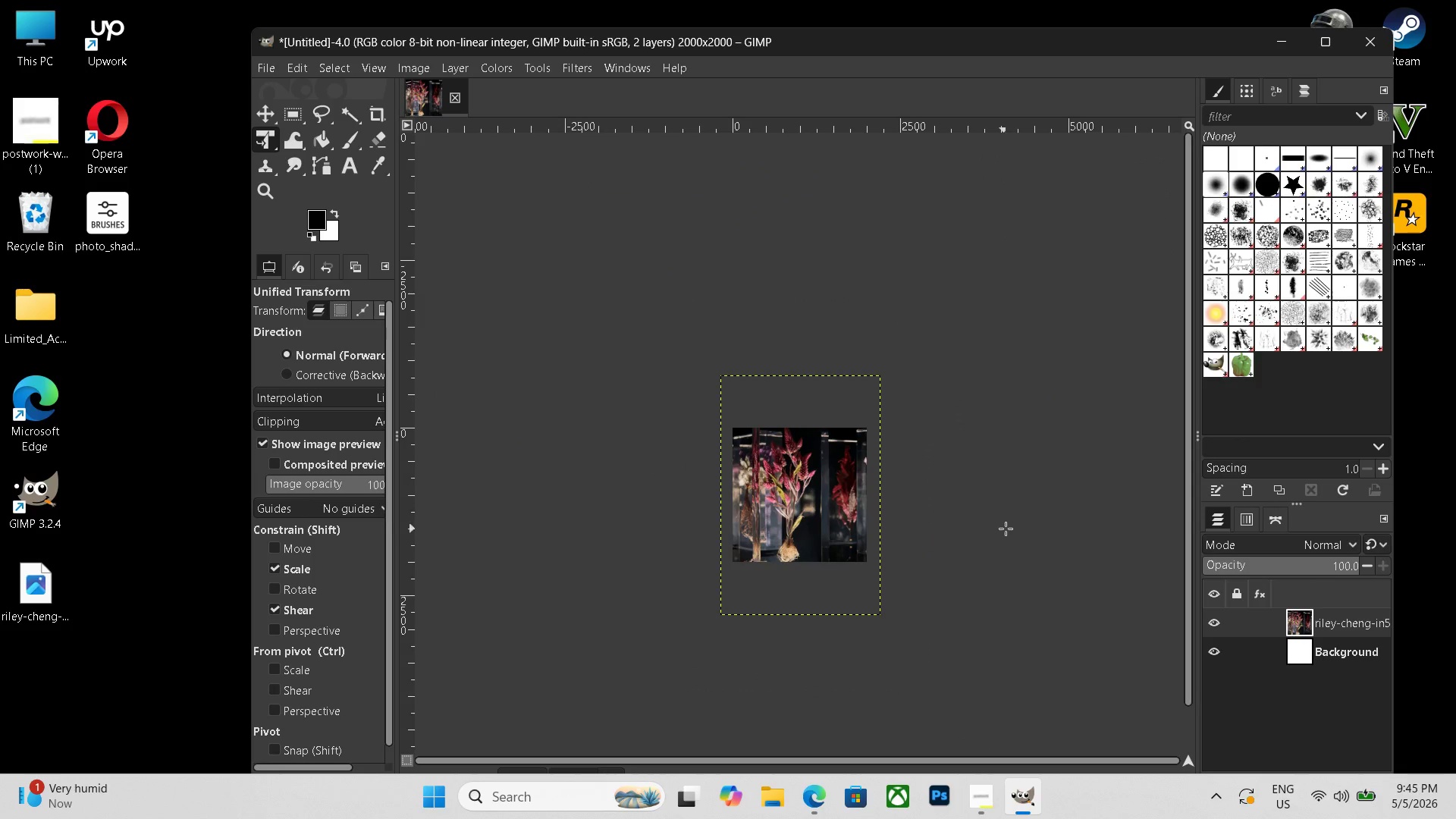 
scroll: coordinate [1012, 527], scroll_direction: up, amount: 5.0
 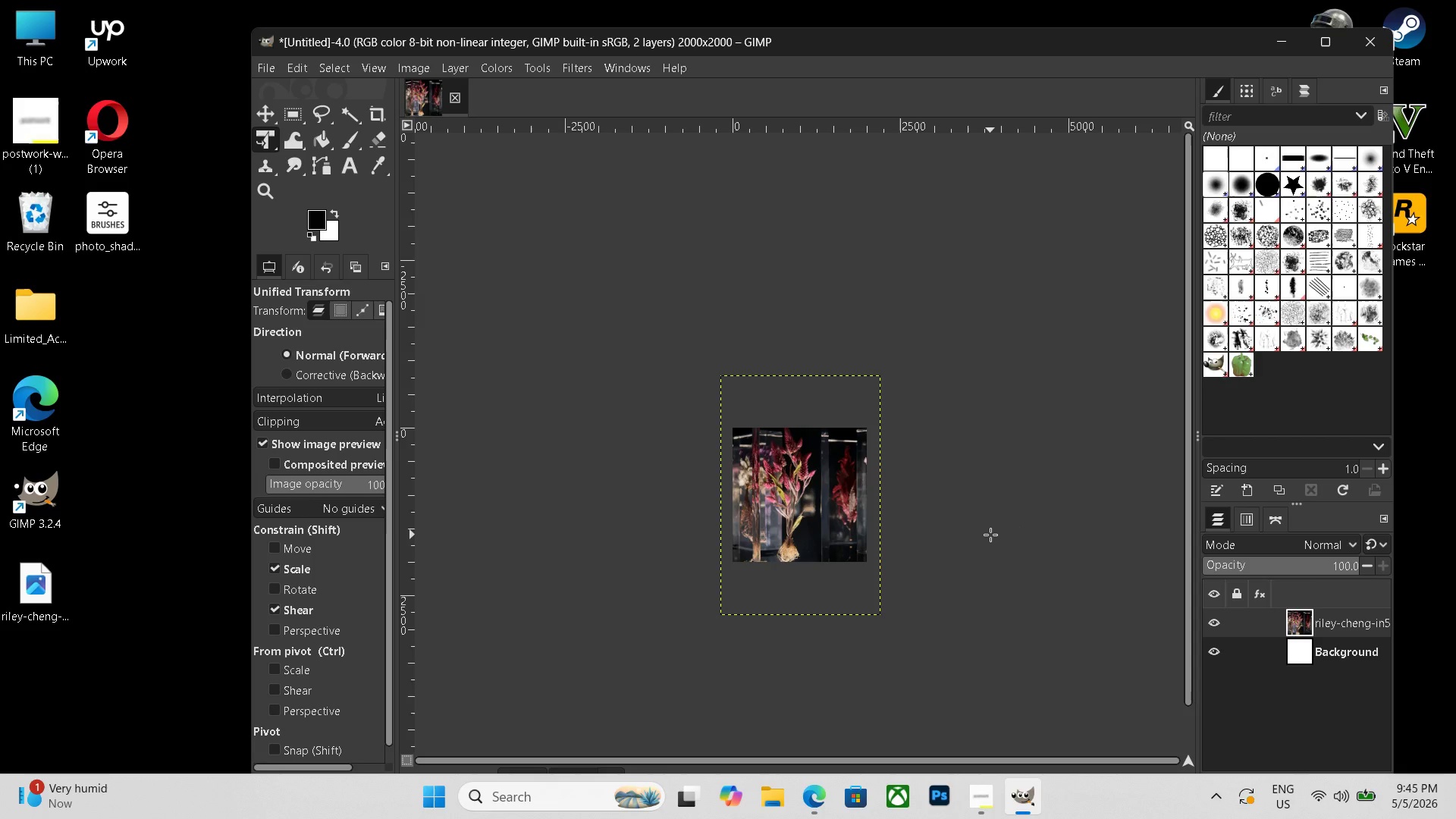 
hold_key(key=ControlLeft, duration=0.59)
 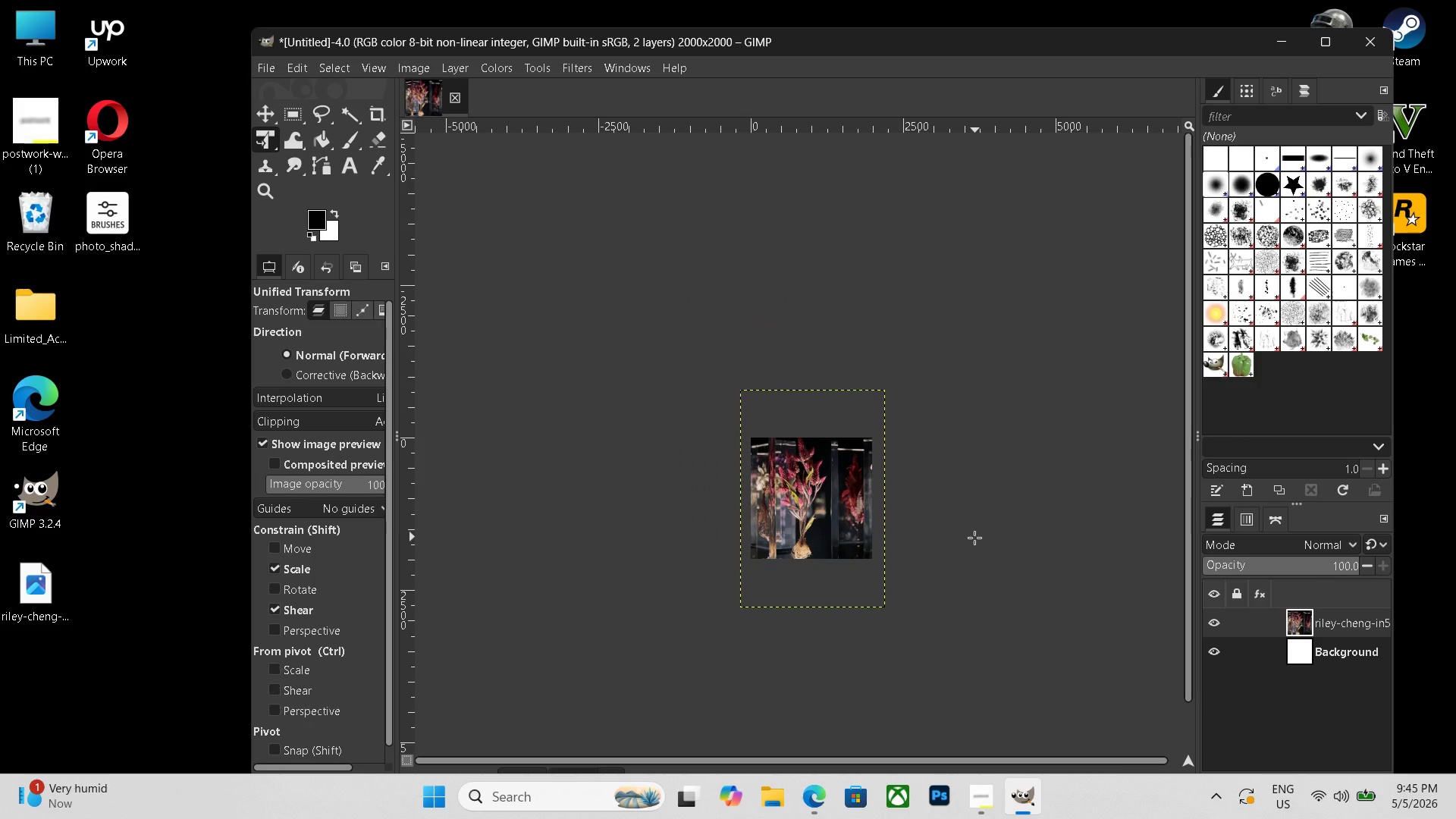 
key(Control+ControlLeft)
 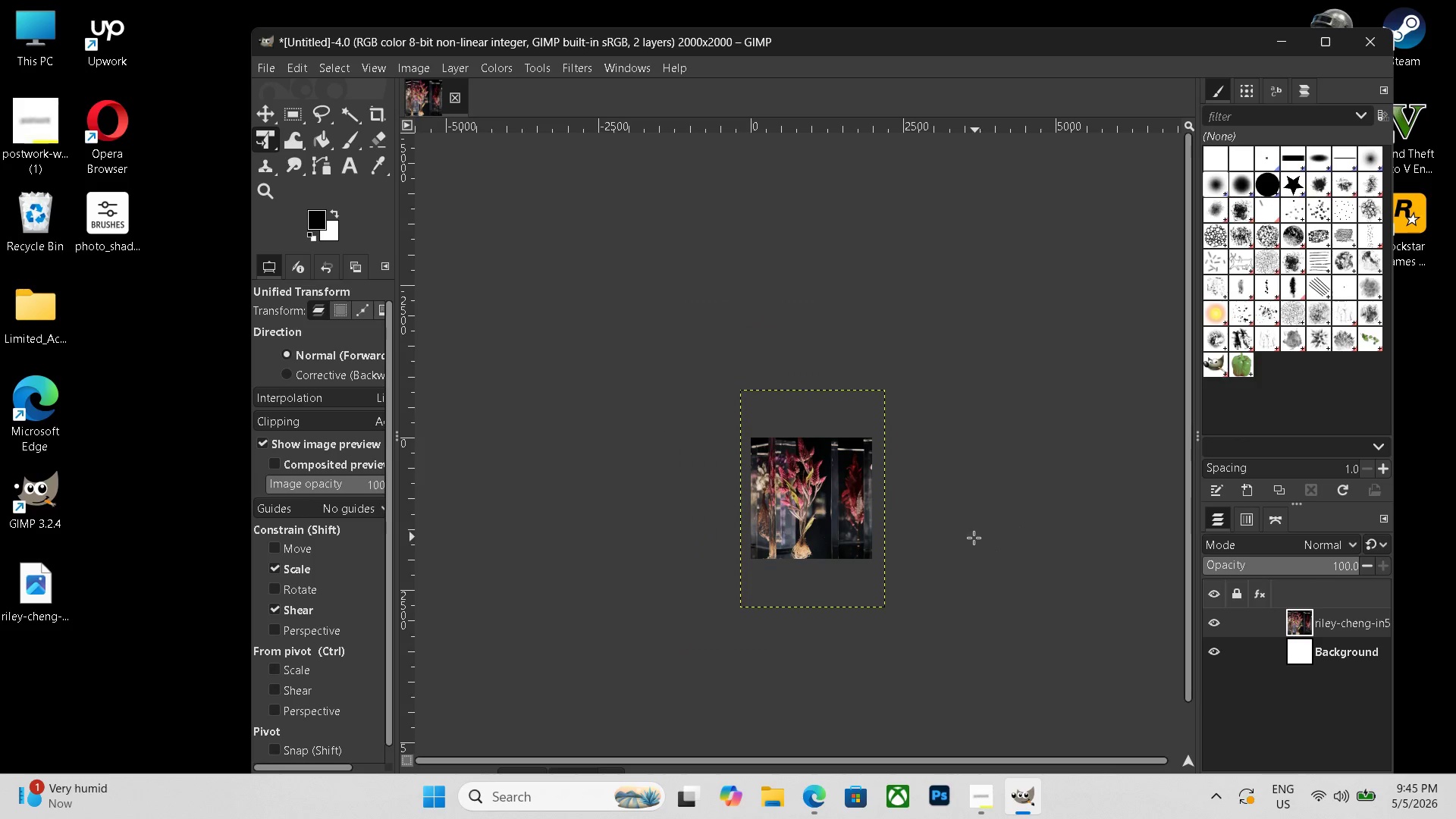 
scroll: coordinate [974, 538], scroll_direction: down, amount: 1.0
 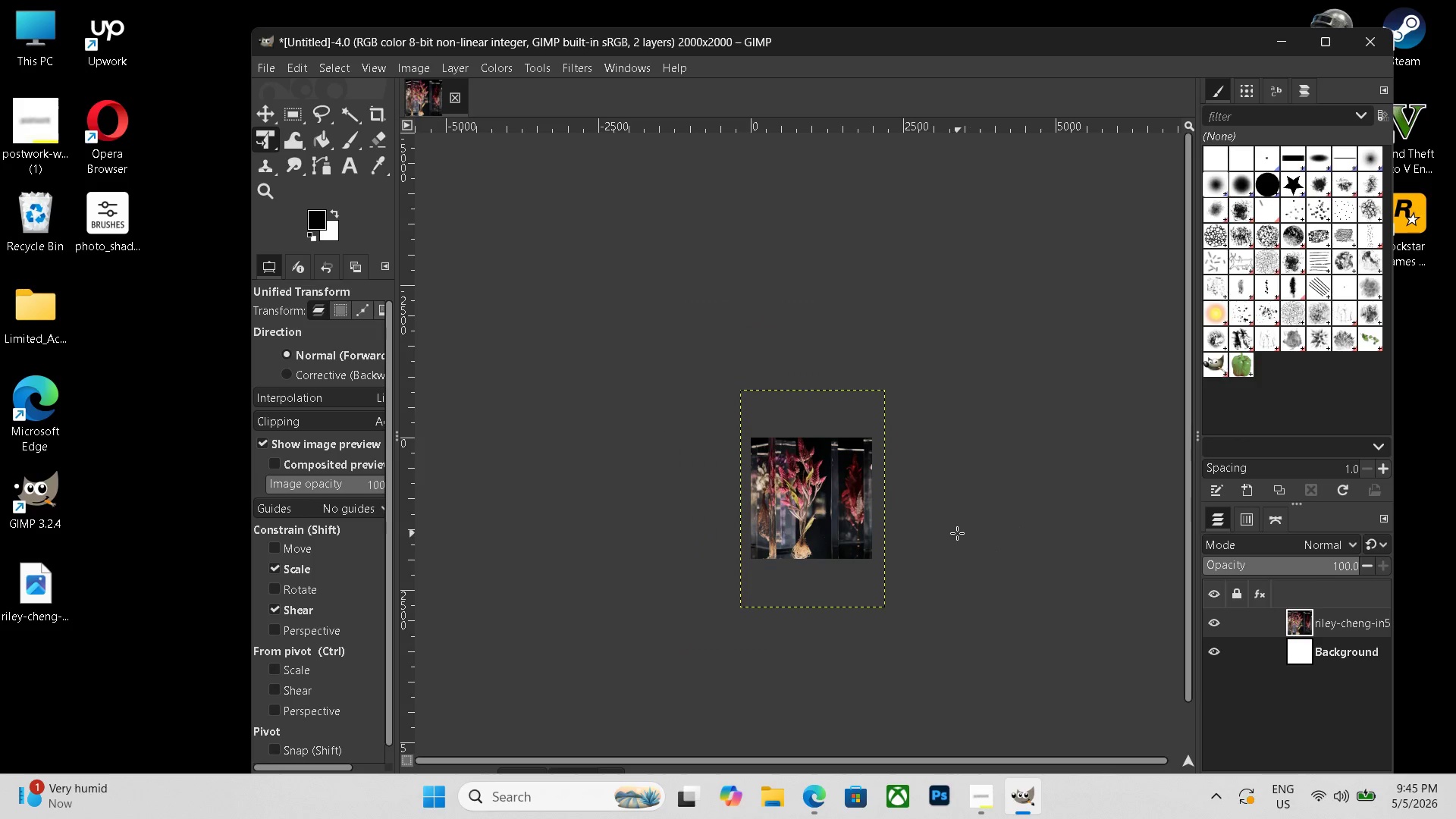 
scroll: coordinate [957, 533], scroll_direction: up, amount: 6.0
 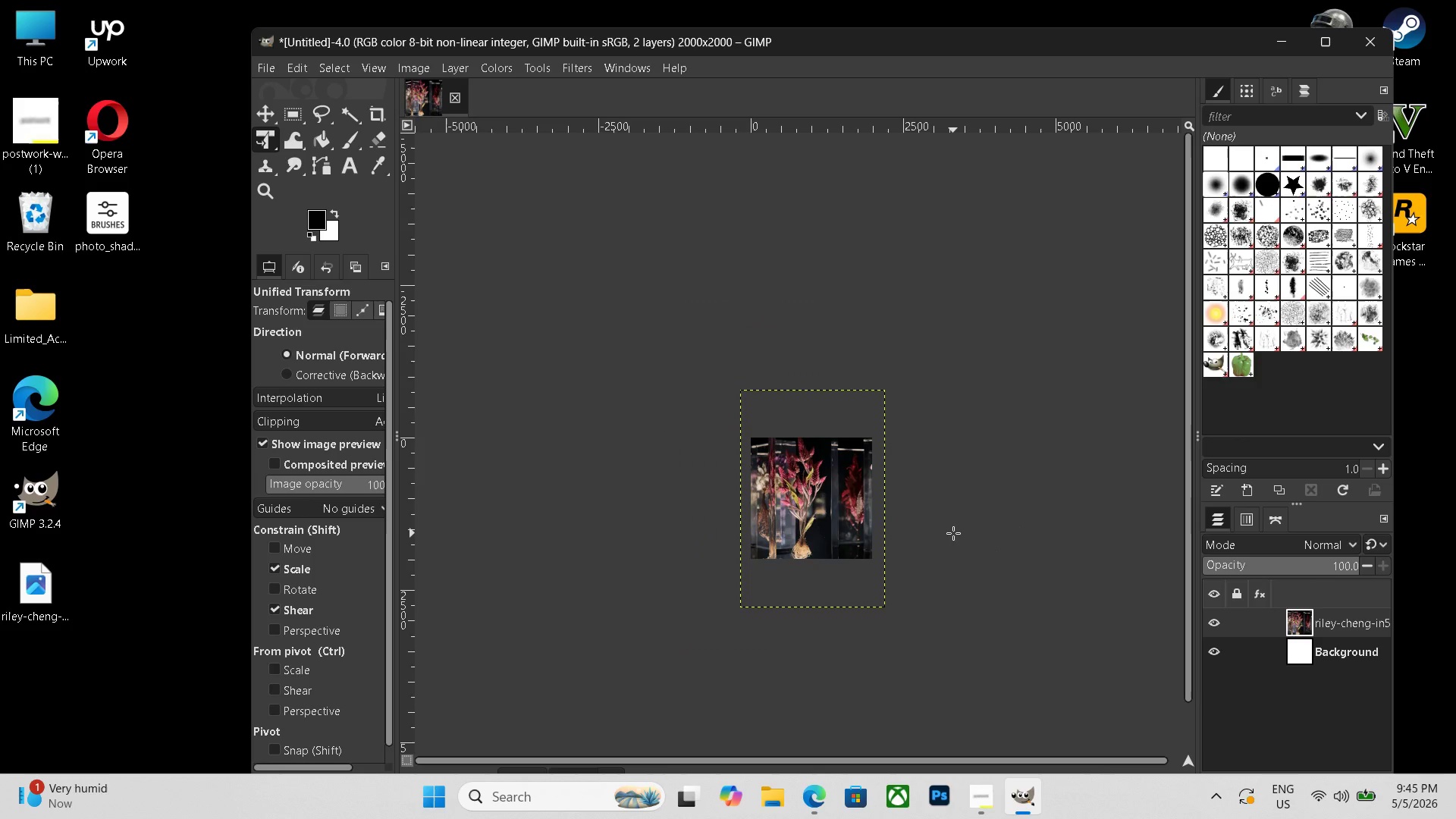 
hold_key(key=ControlLeft, duration=0.78)
left_click([962, 557])
 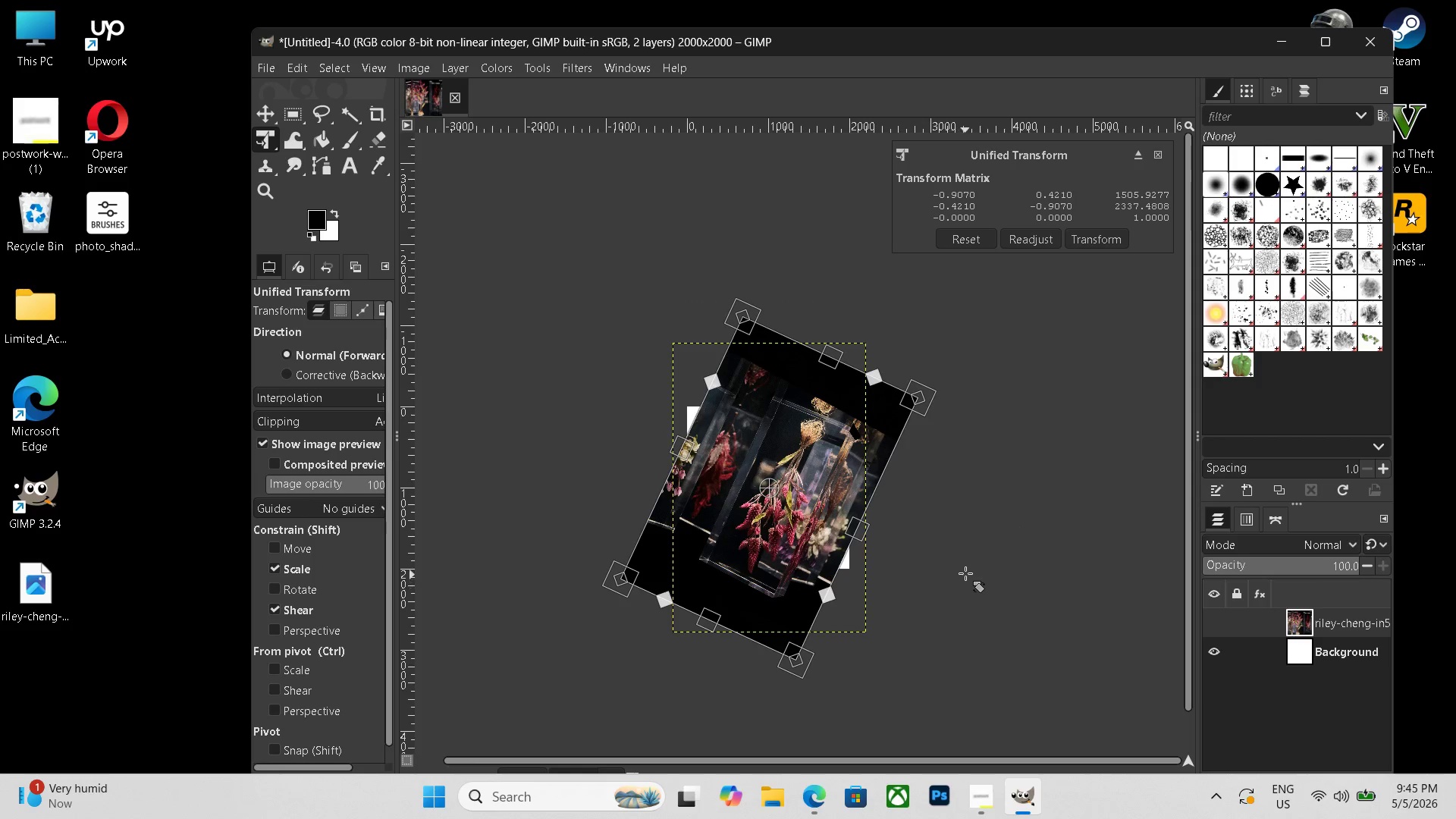 
scroll: coordinate [942, 531], scroll_direction: up, amount: 3.0
 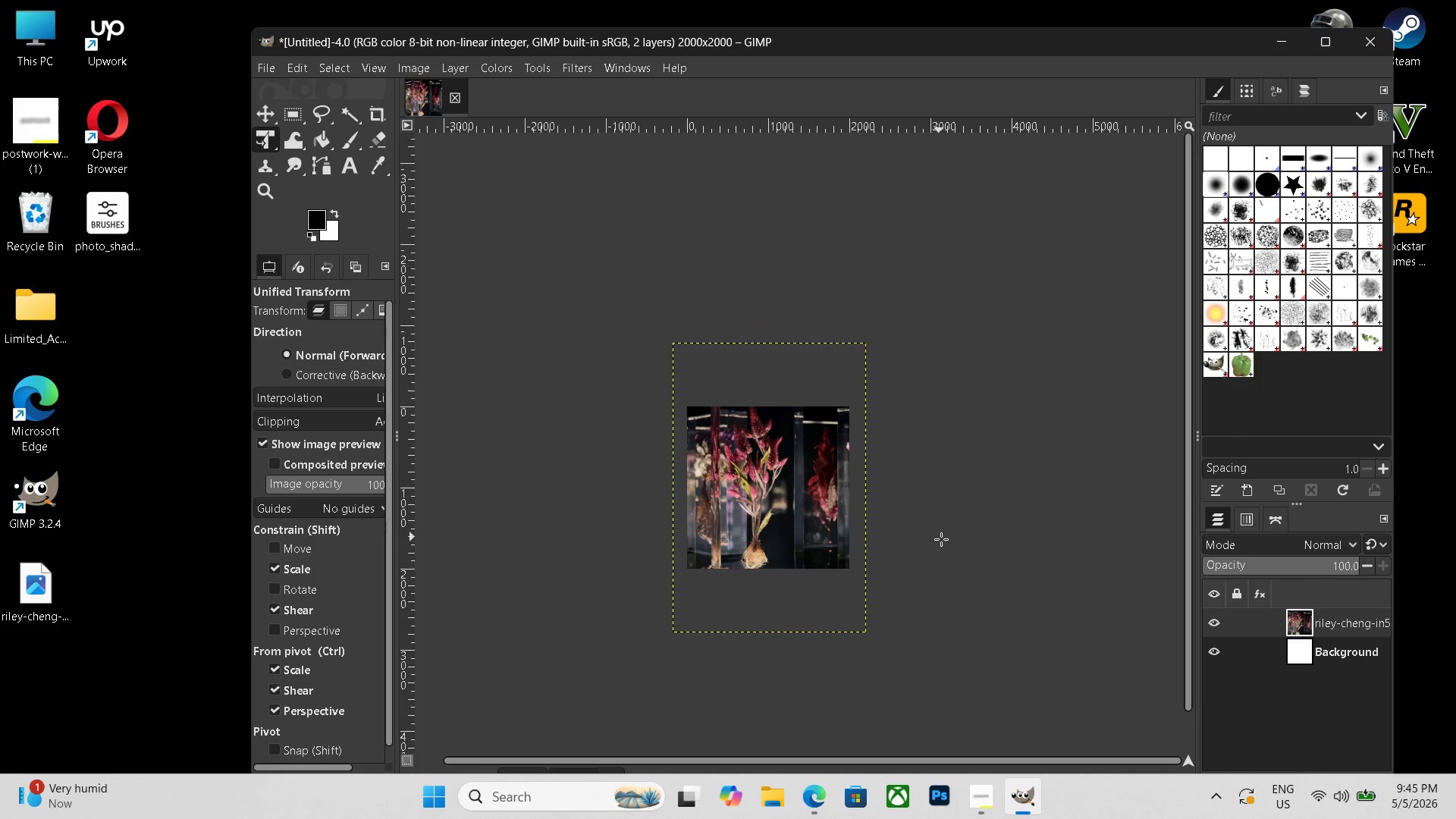 
key(Control+Z)
 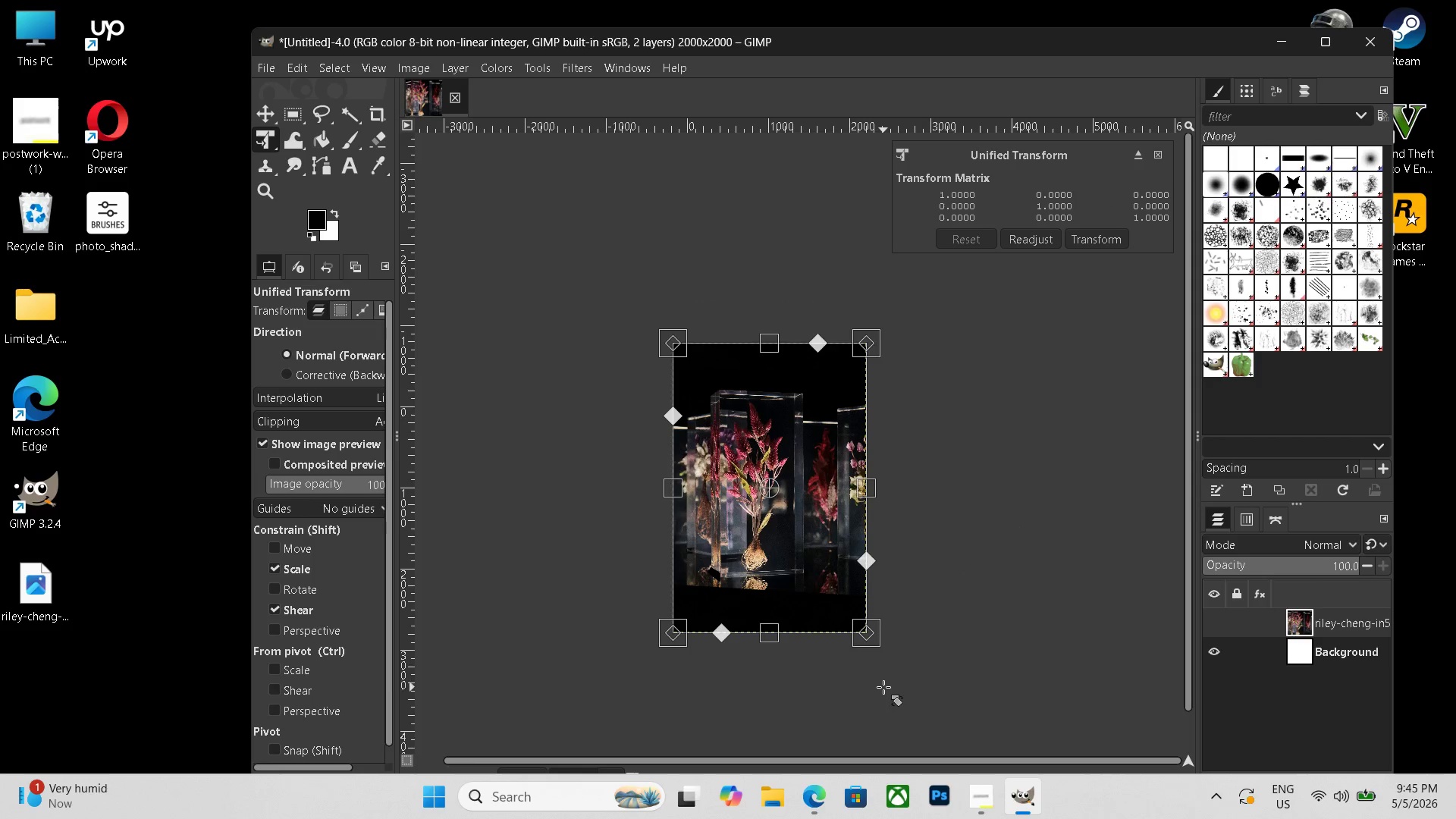 
key(Enter)
 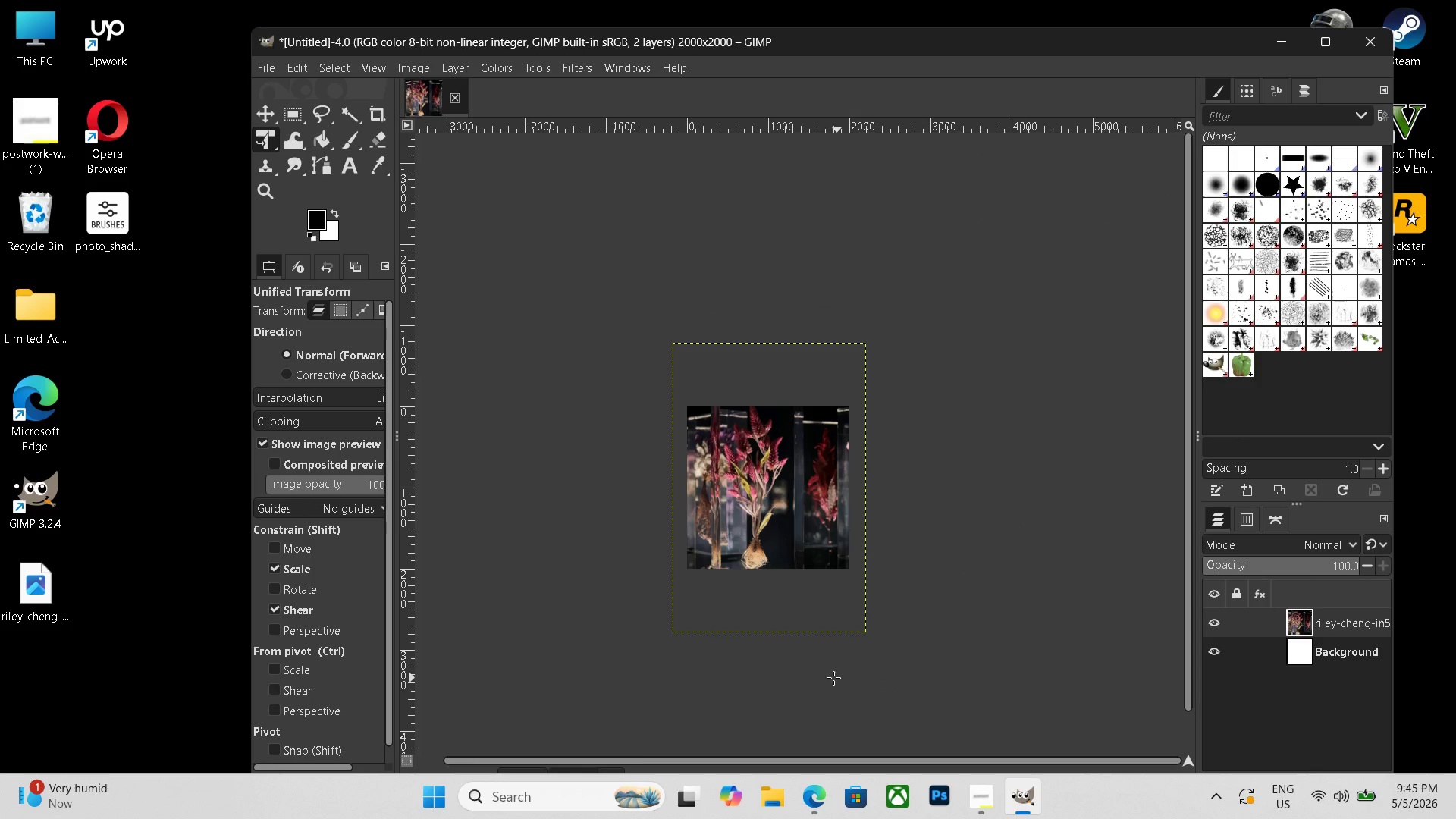 
scroll: coordinate [788, 688], scroll_direction: up, amount: 5.0
 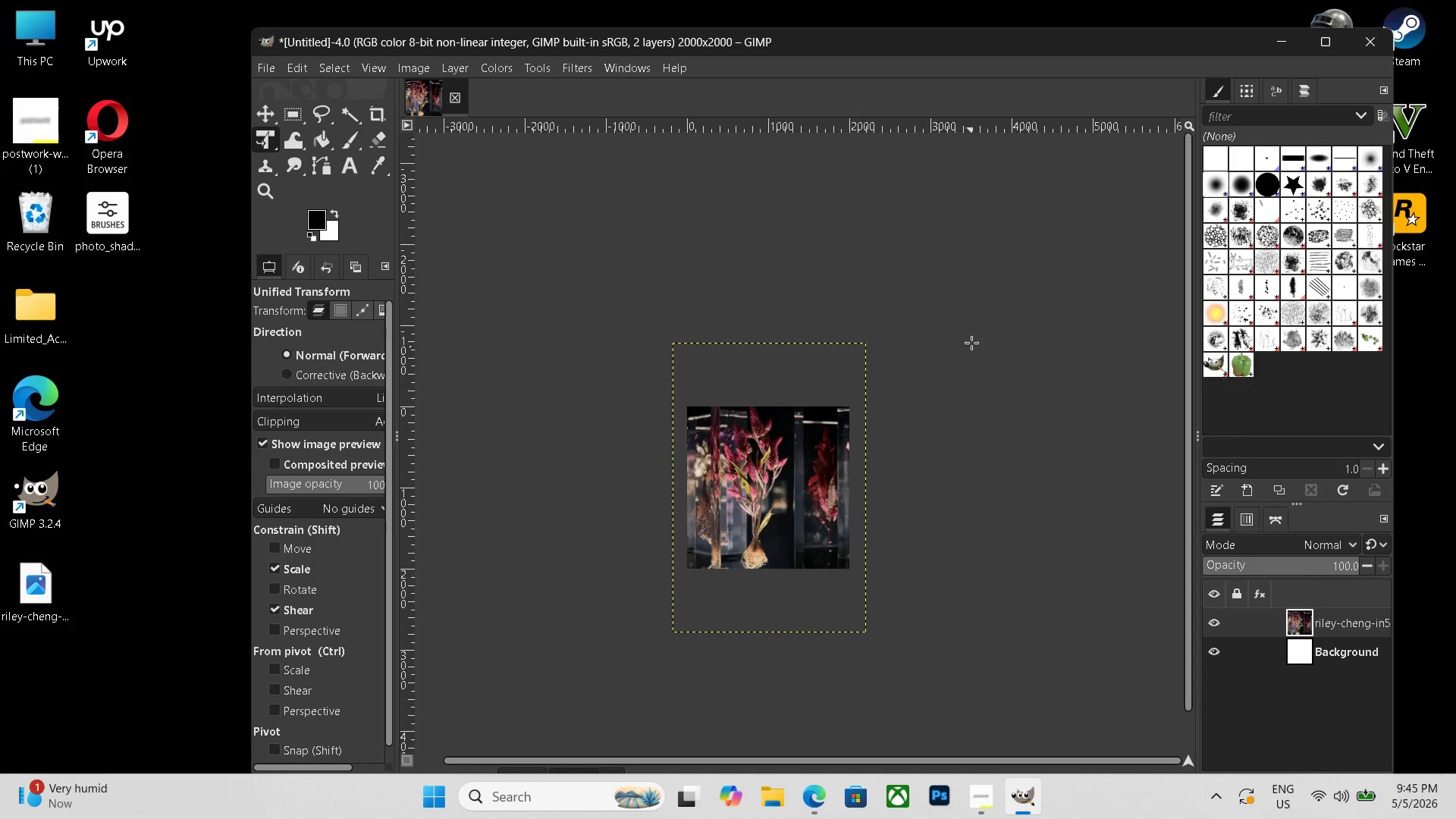 
hold_key(key=ControlLeft, duration=2.19)
scroll: coordinate [777, 518], scroll_direction: up, amount: 10.0
 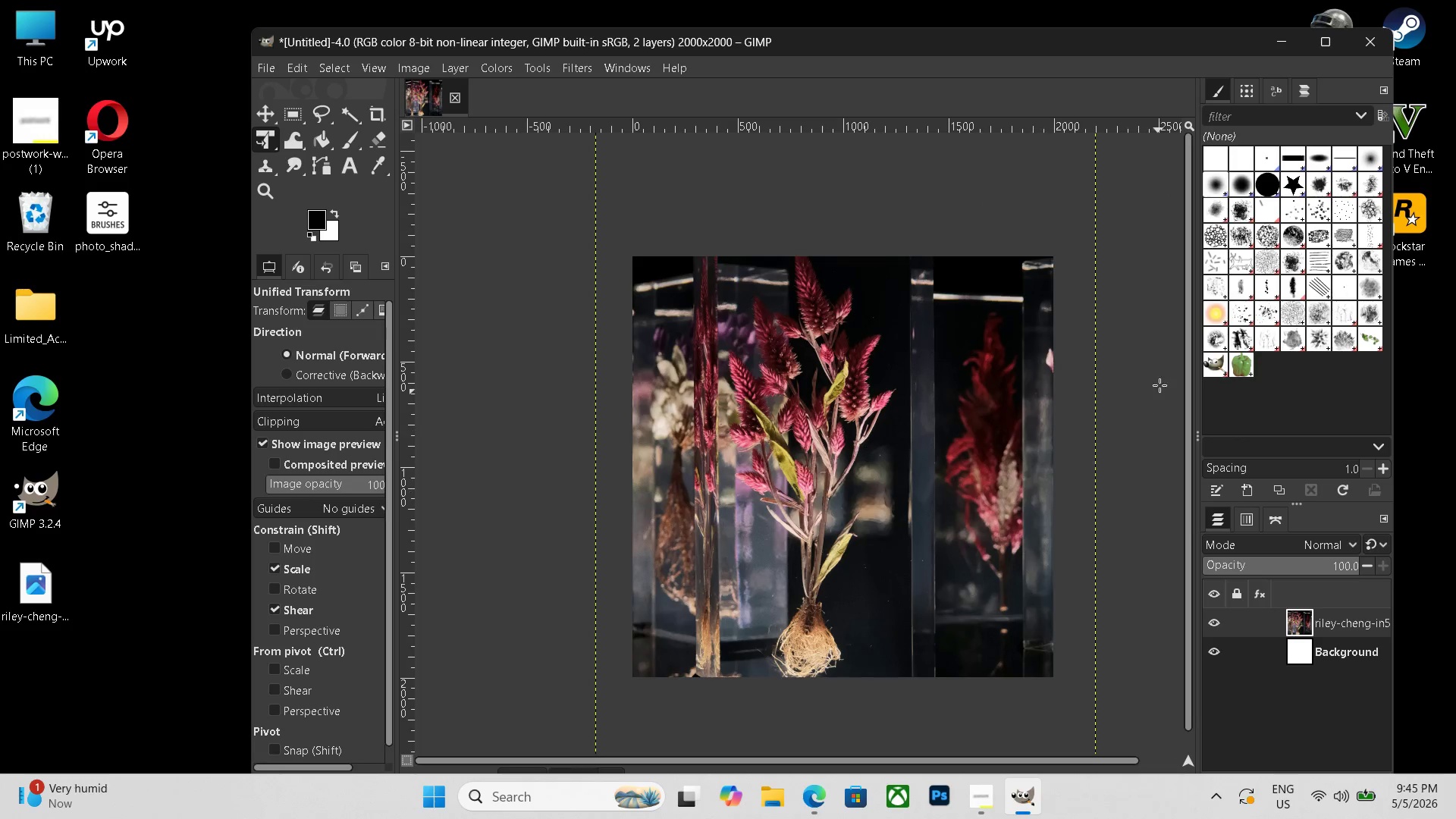 
left_click([1161, 380])
 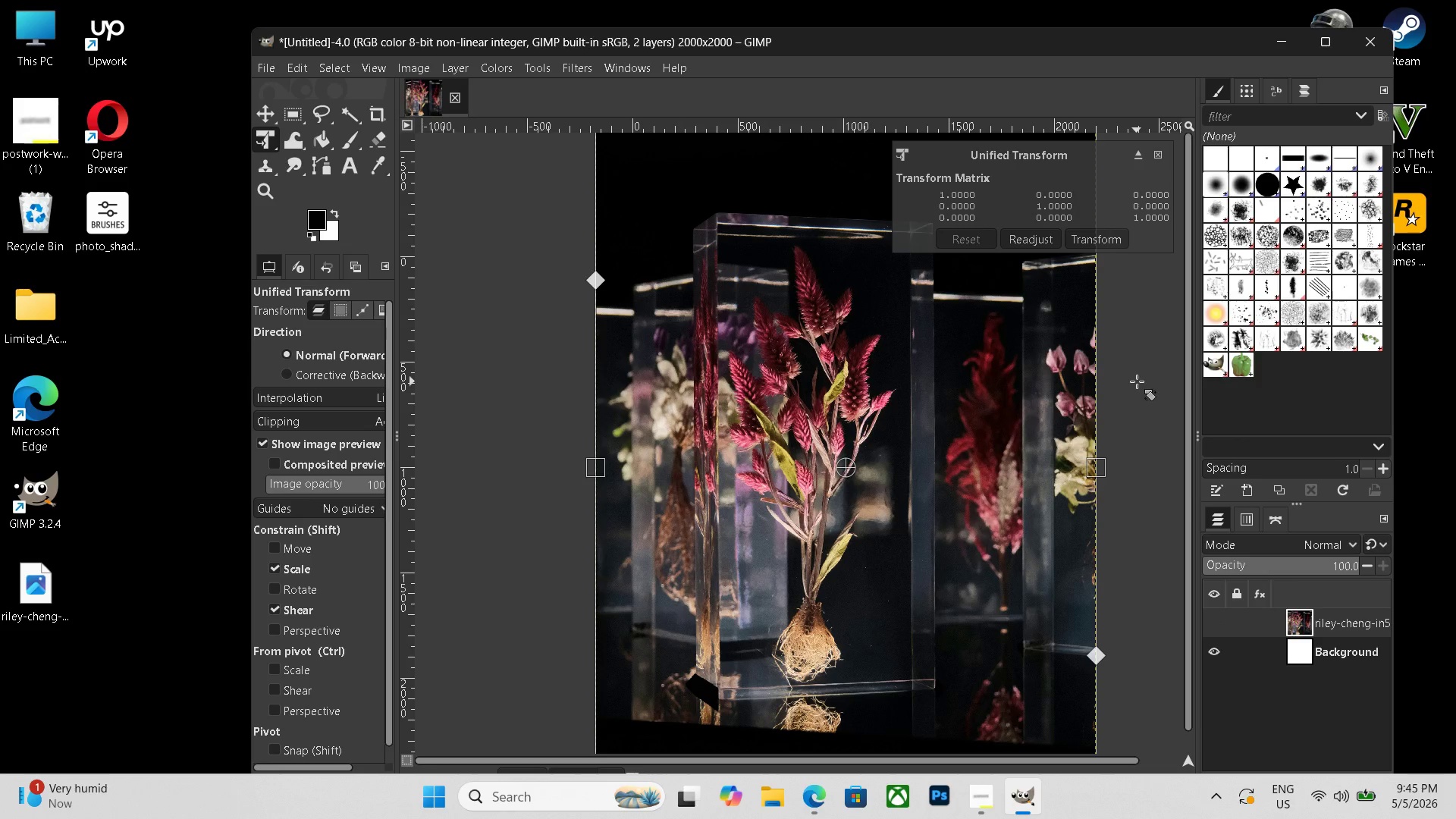 
key(Enter)
 